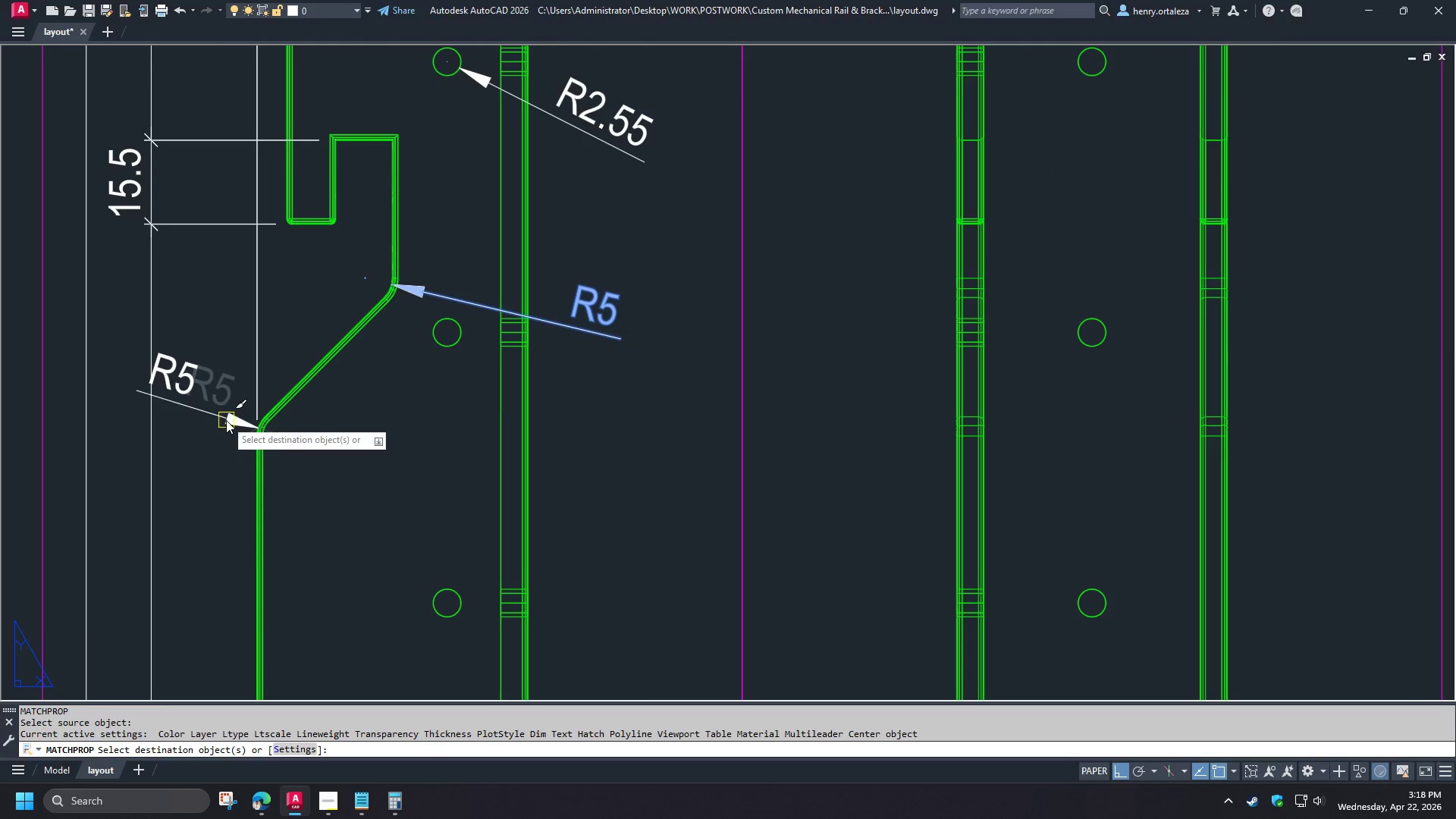 
scroll: coordinate [318, 413], scroll_direction: up, amount: 5.0
 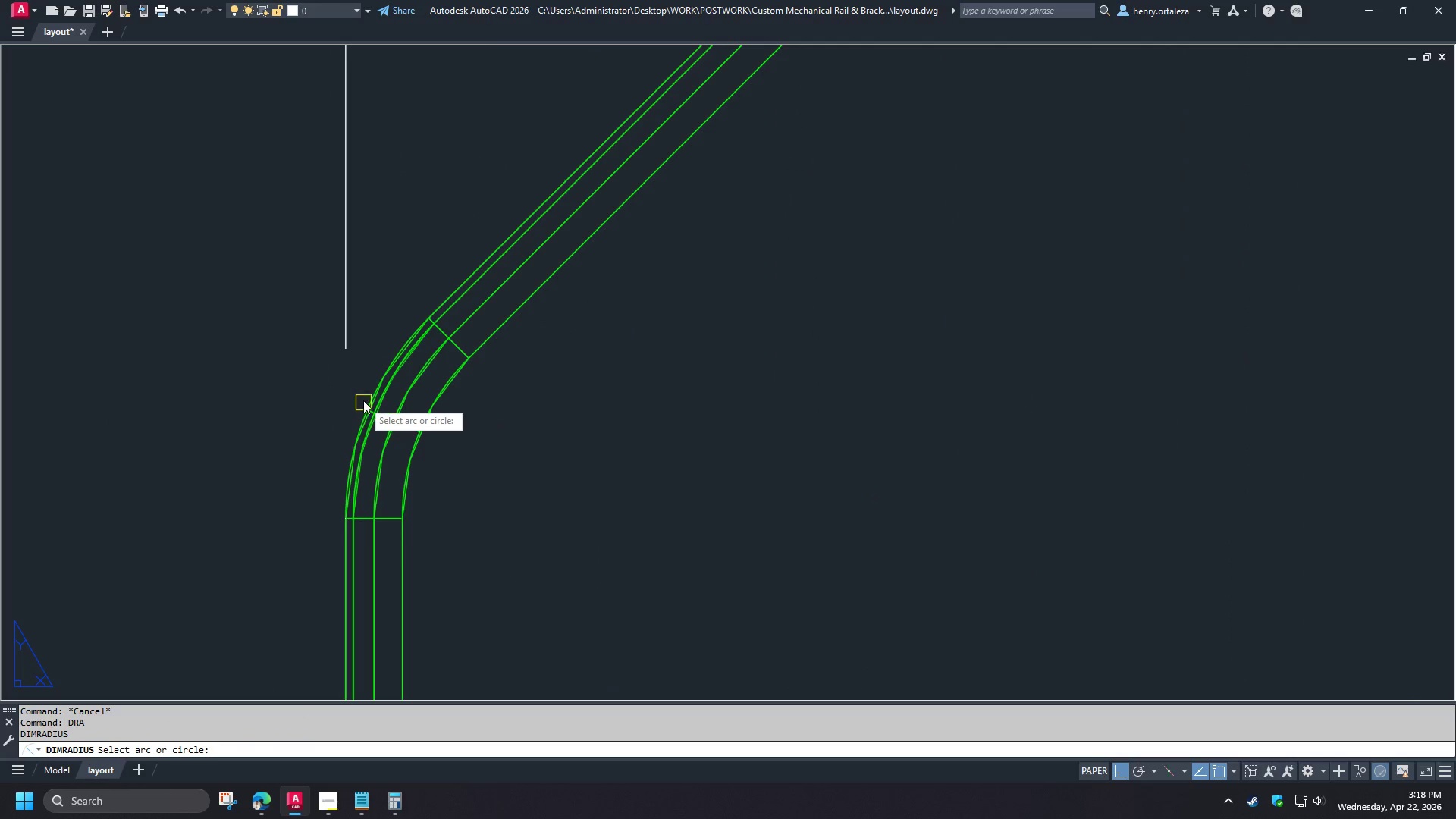 
left_click([226, 420])
 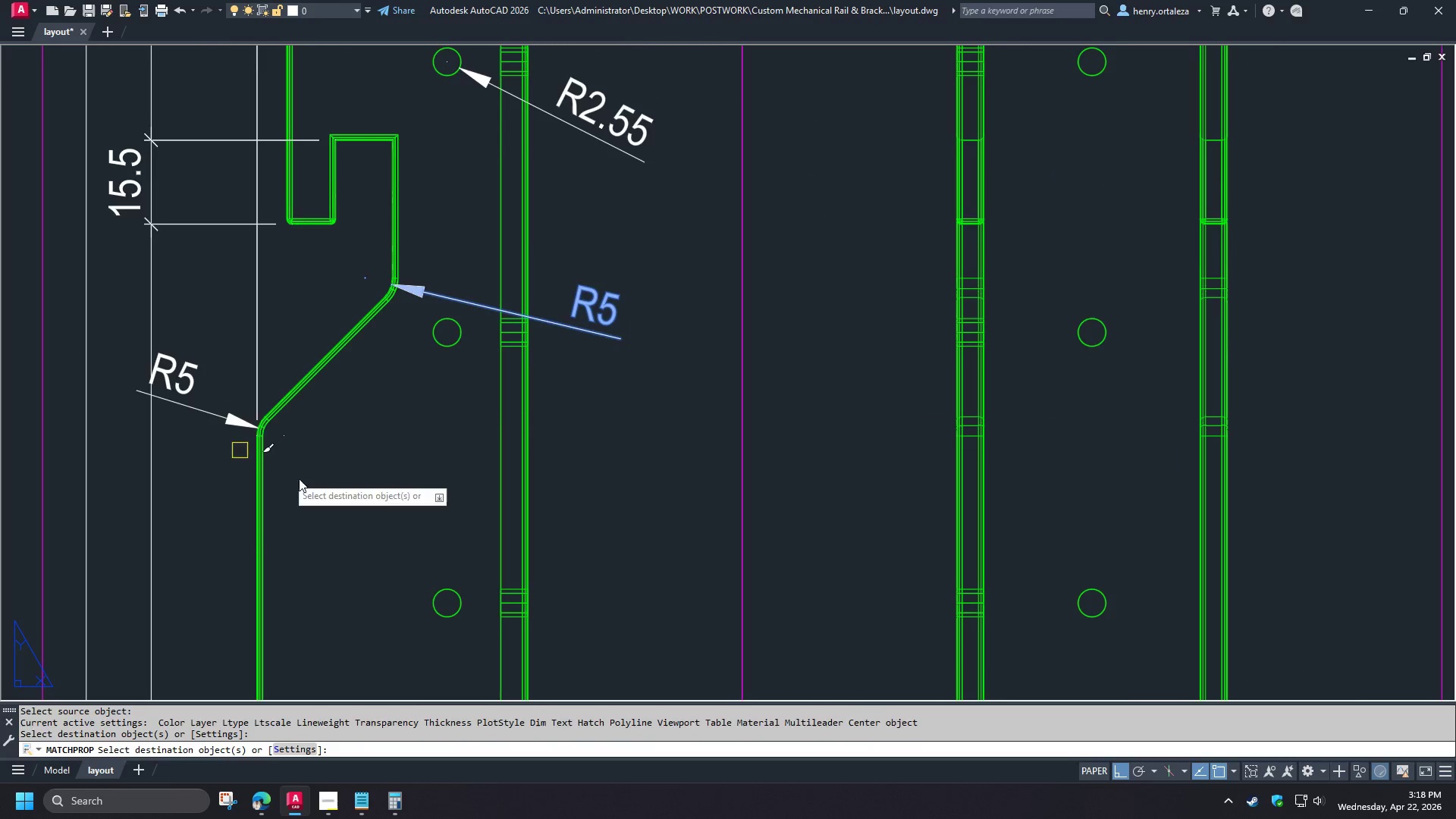 
key(Space)
 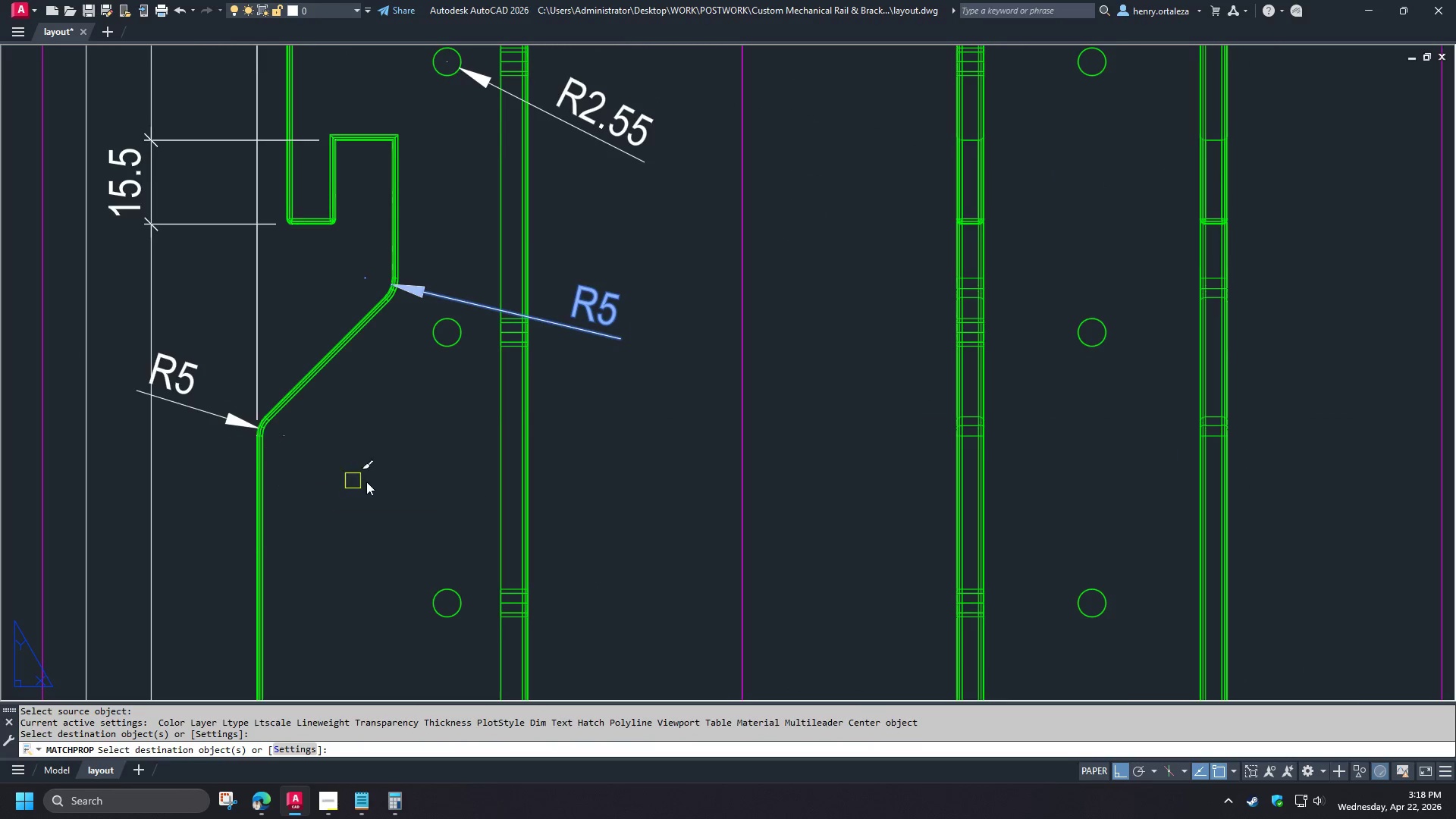 
scroll: coordinate [222, 416], scroll_direction: down, amount: 5.0
 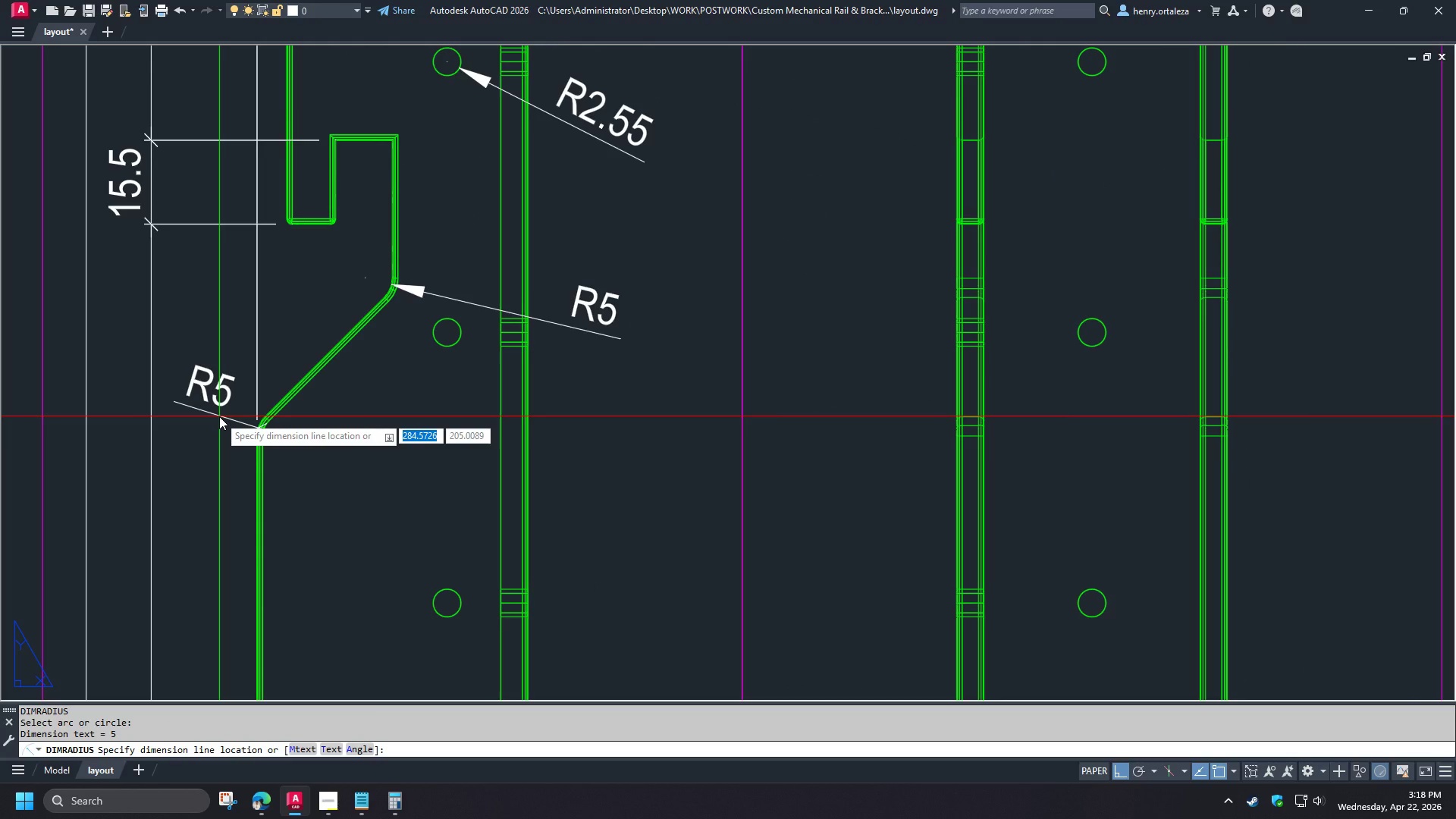 
key(S)
 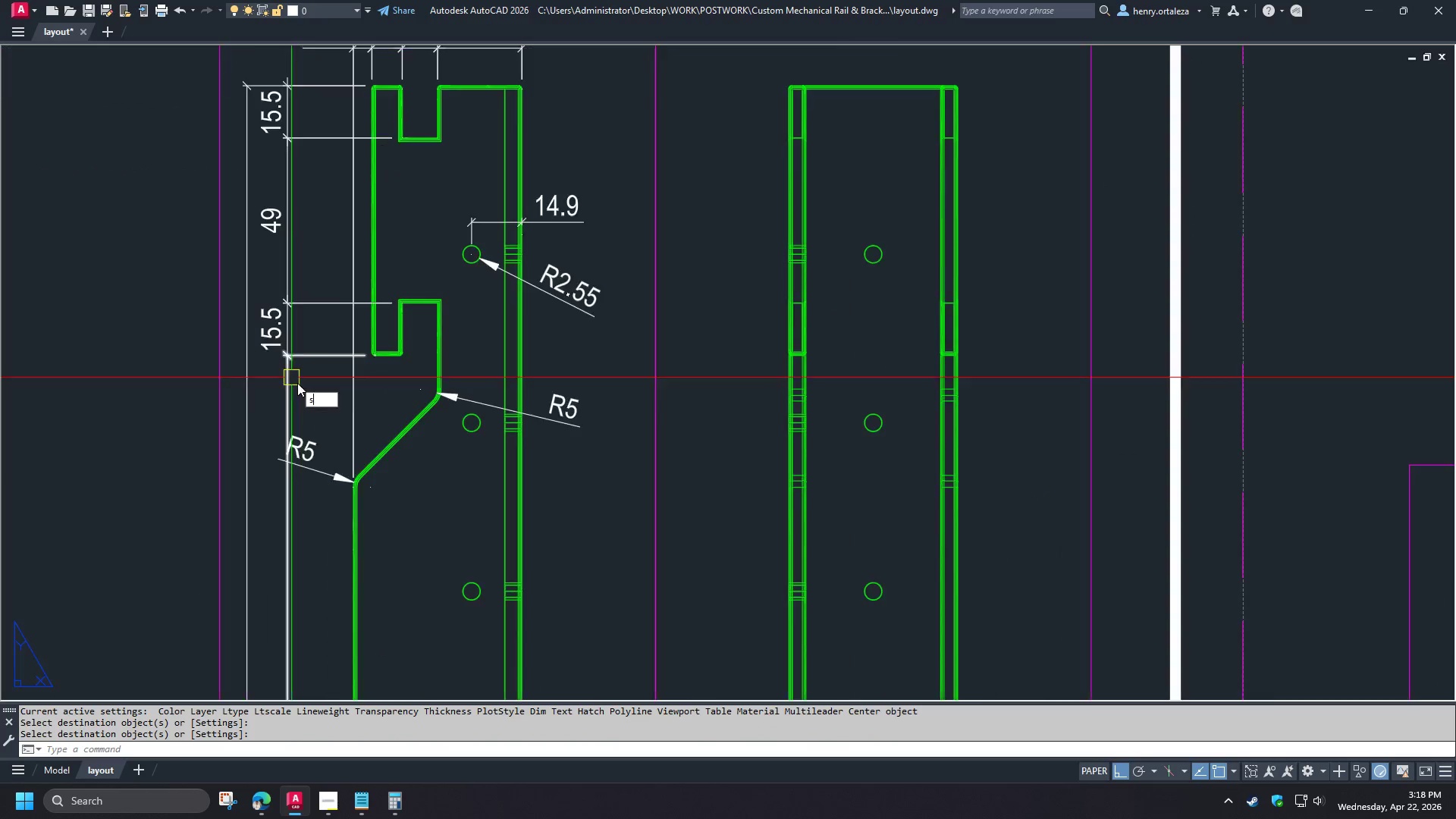 
key(Space)
 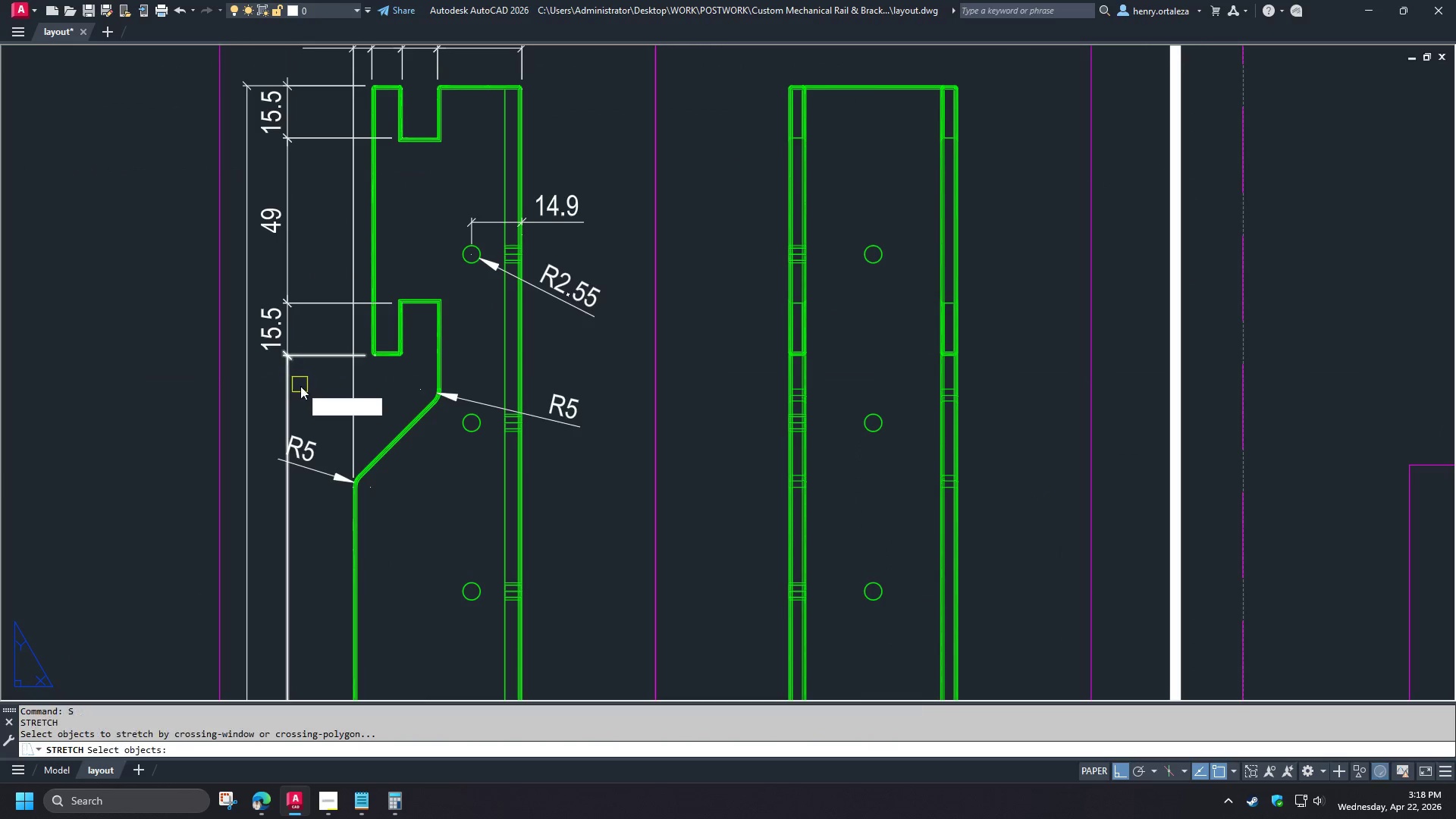 
left_click_drag(start_coordinate=[300, 386], to_coordinate=[298, 375])
 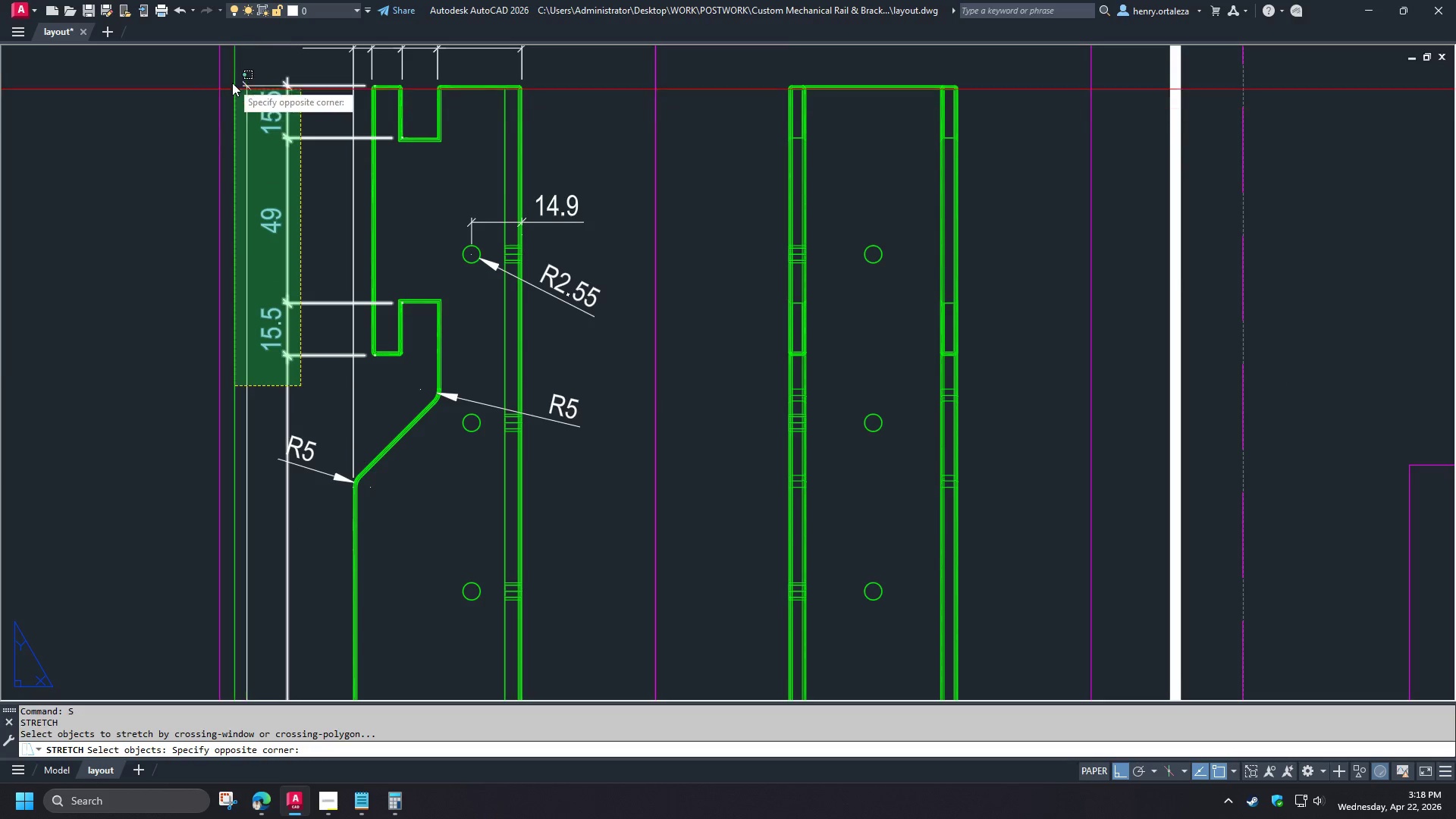 
left_click([232, 78])
 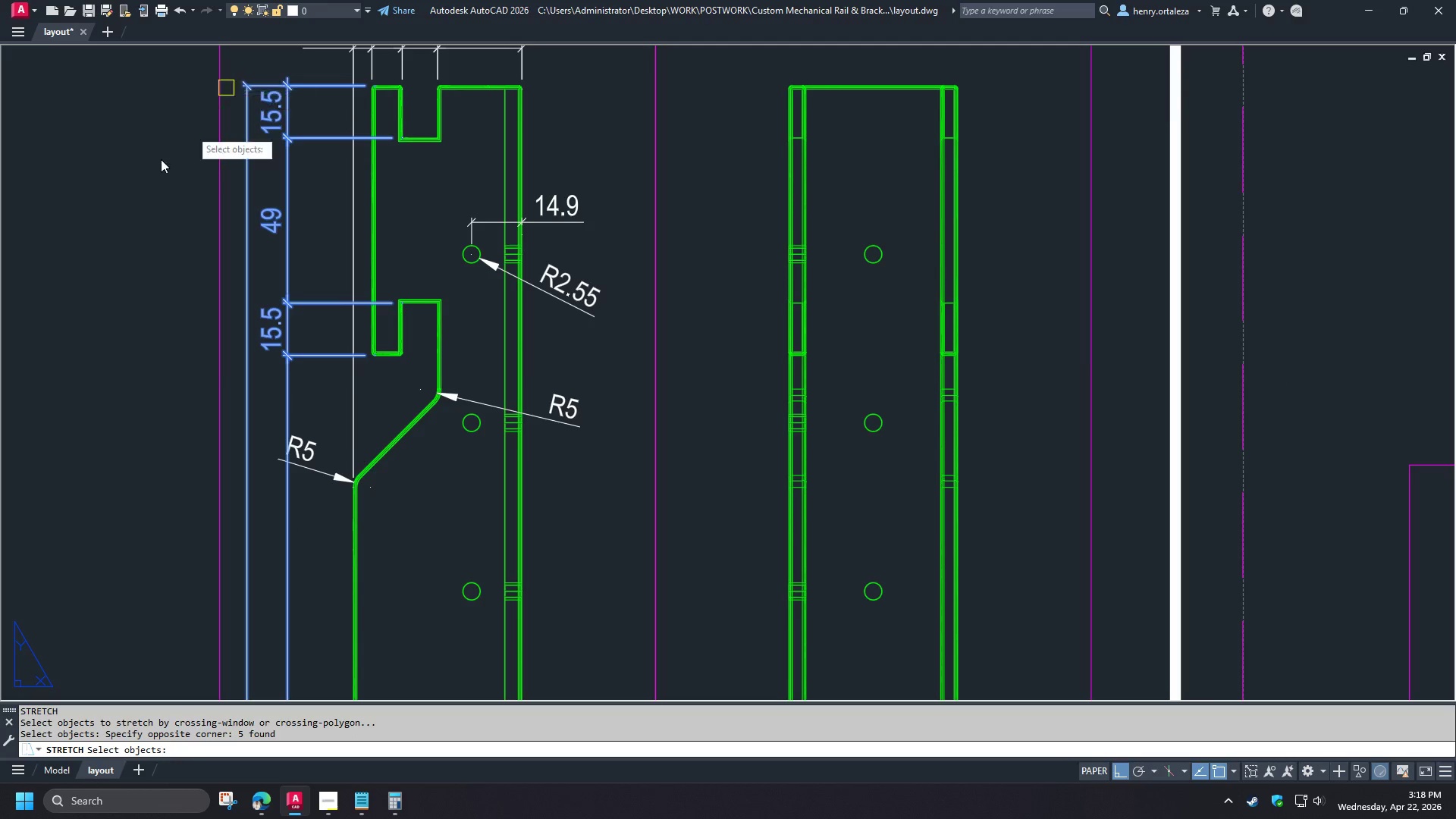 
key(Space)
 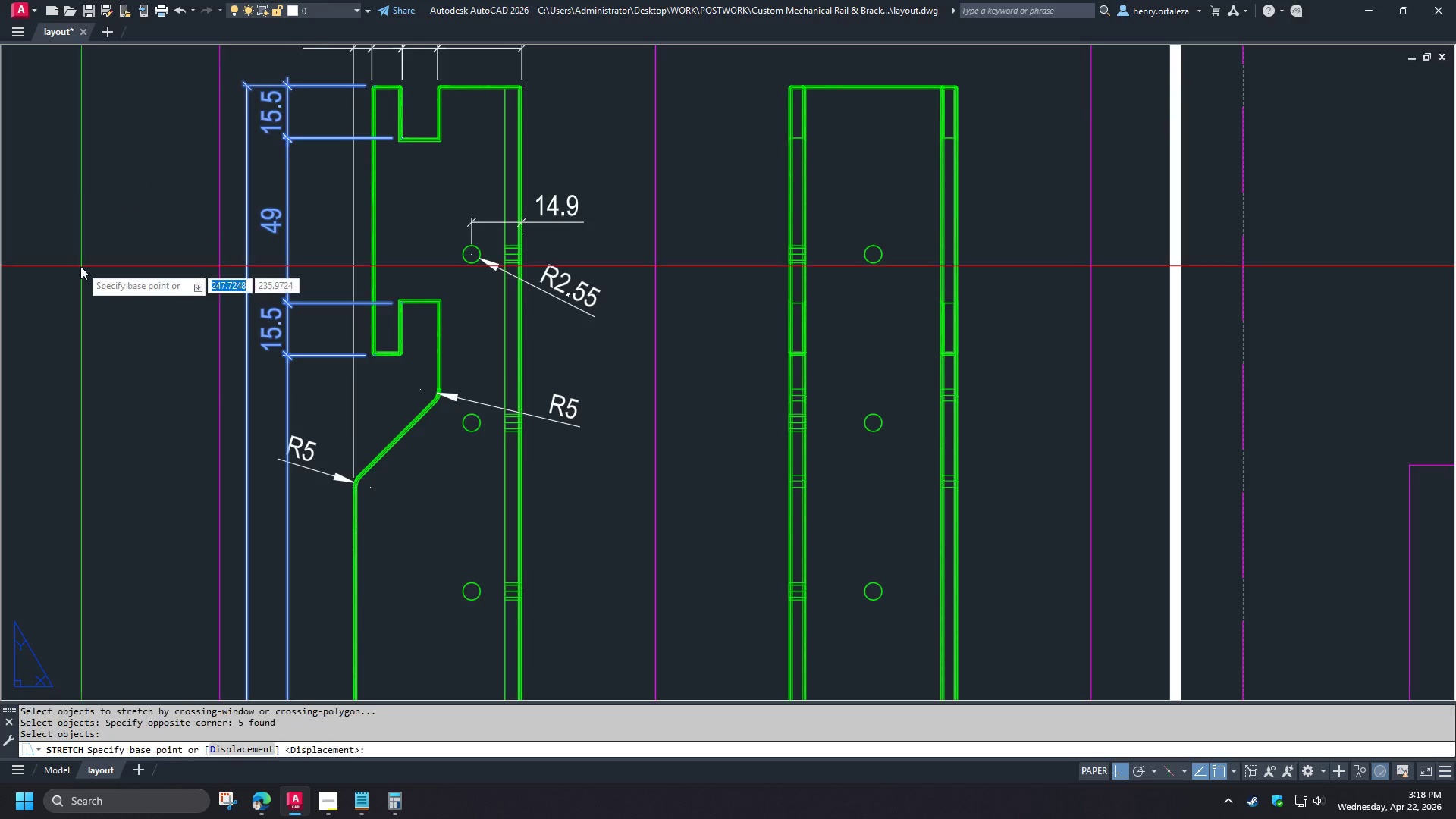 
double_click([80, 266])
 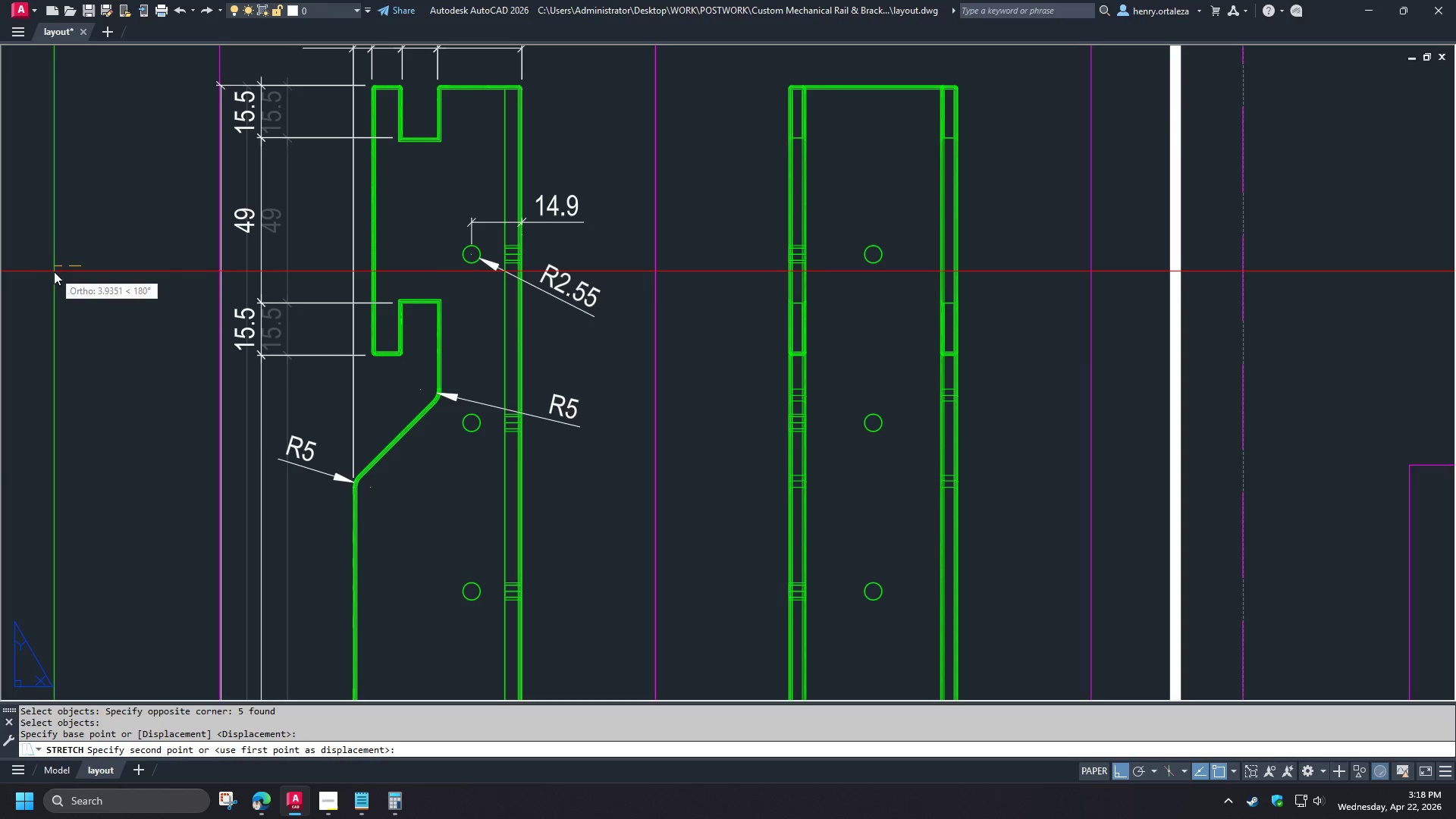 
left_click([56, 271])
 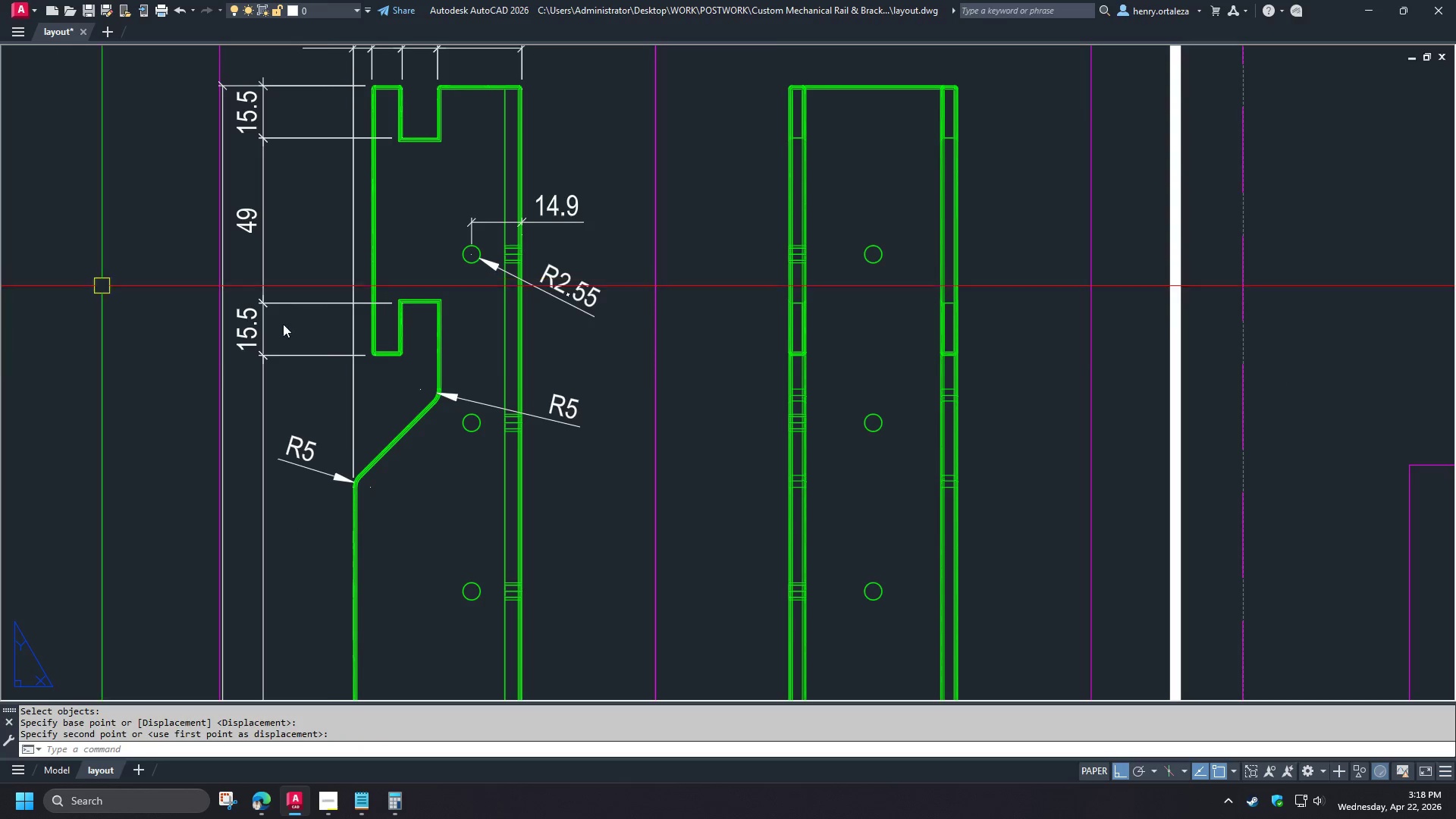 
scroll: coordinate [302, 343], scroll_direction: down, amount: 3.0
 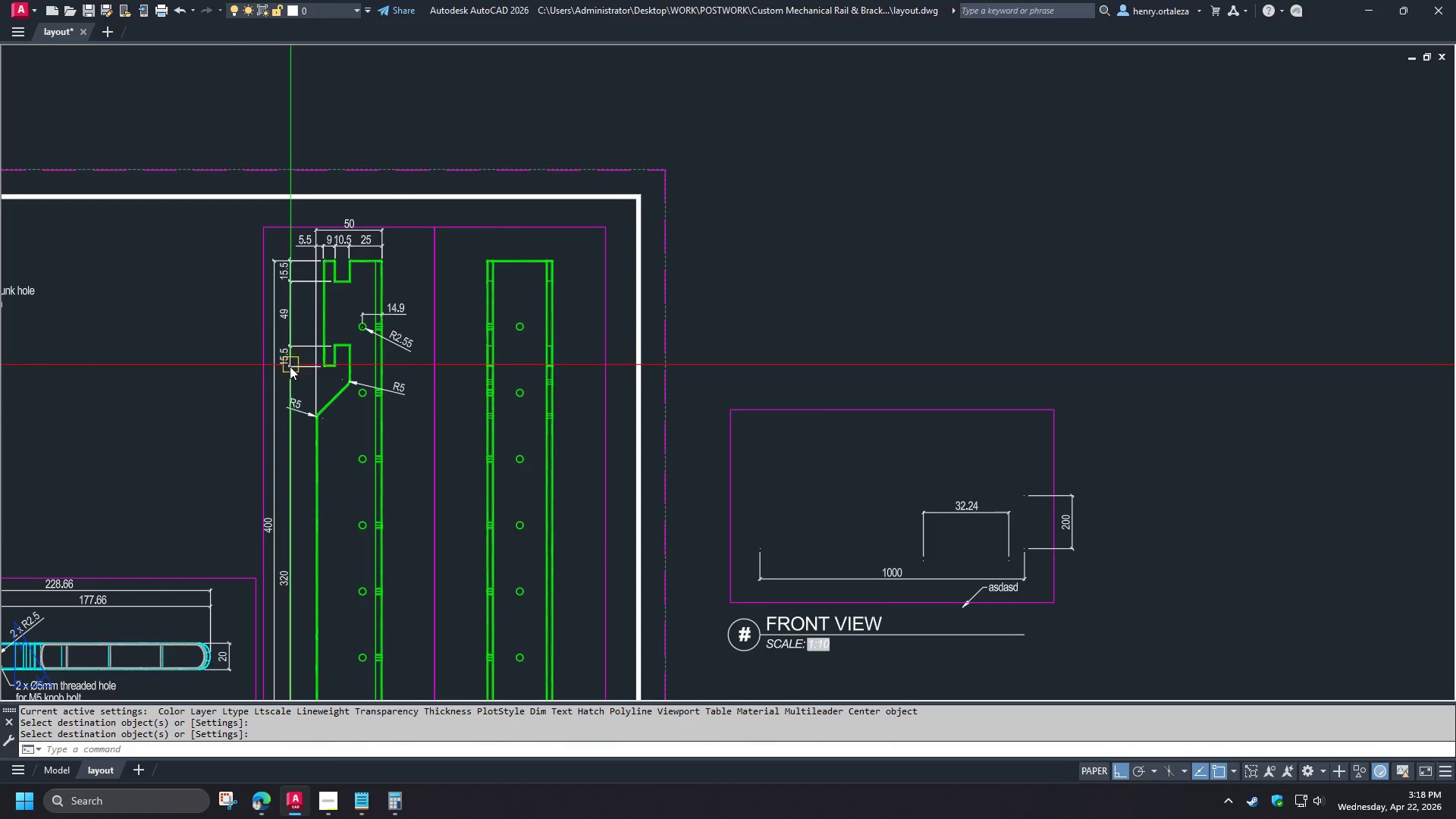 
scroll: coordinate [290, 376], scroll_direction: up, amount: 2.0
 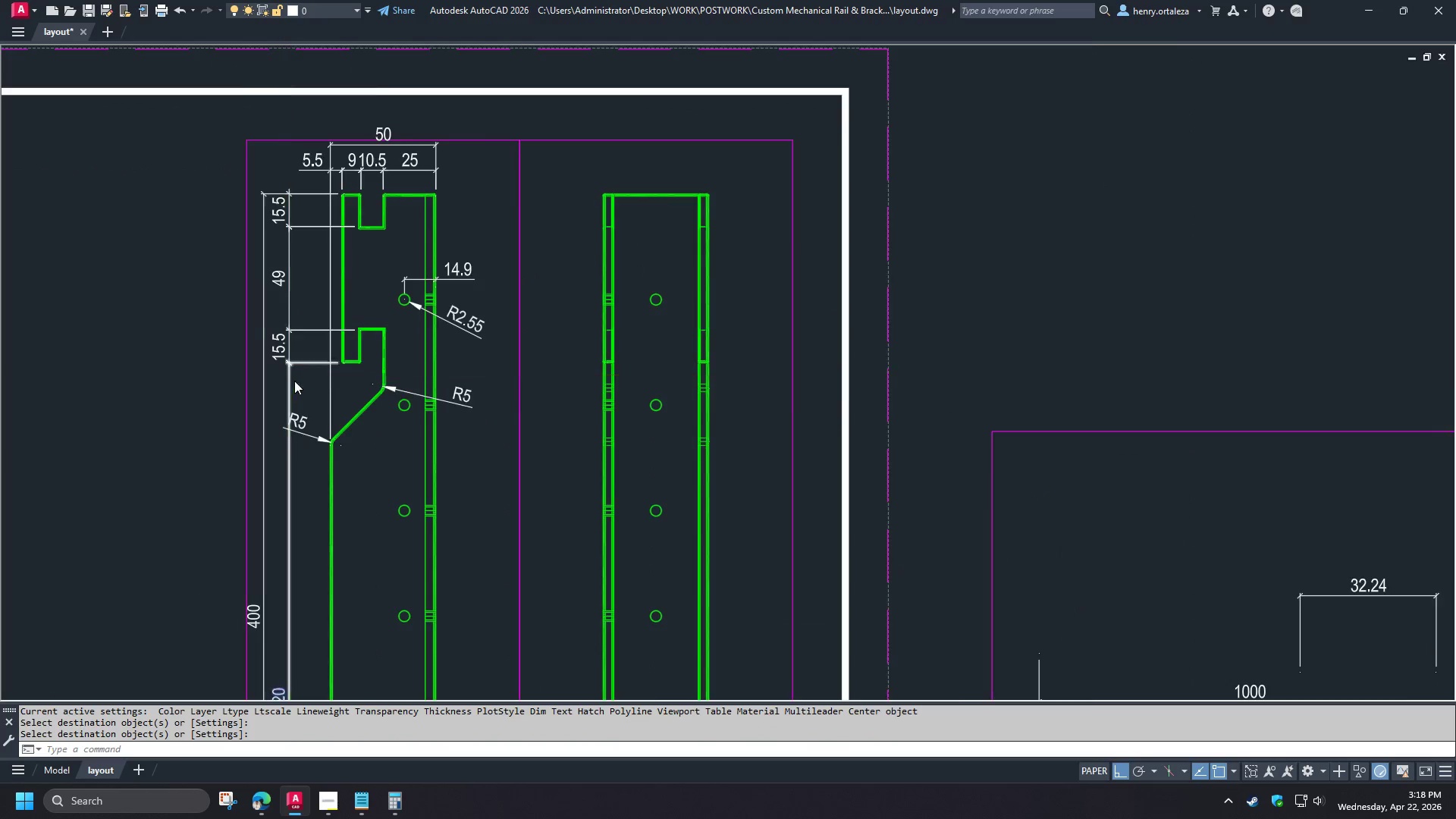 
scroll: coordinate [359, 332], scroll_direction: down, amount: 3.0
 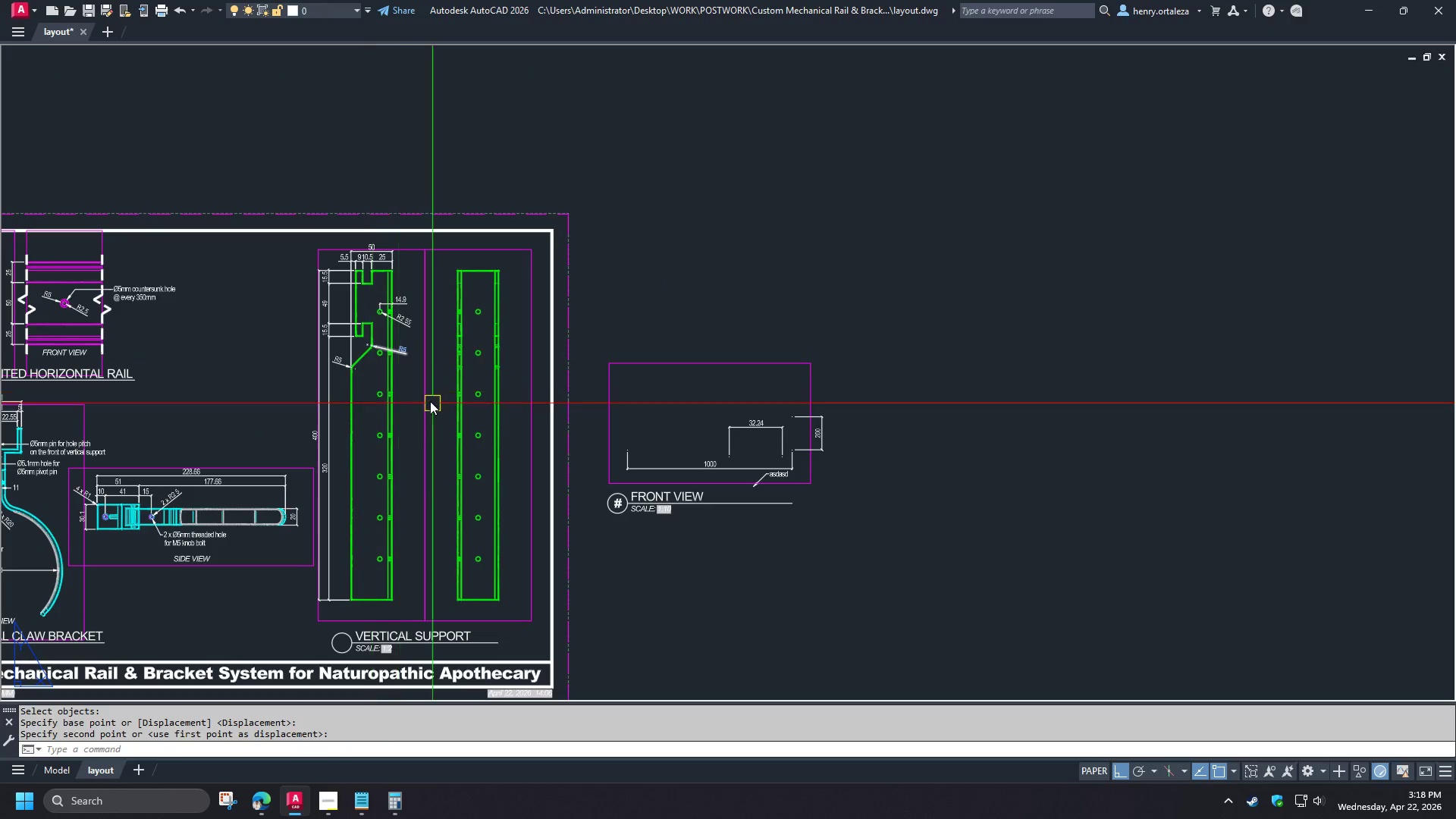 
scroll: coordinate [464, 387], scroll_direction: up, amount: 4.0
 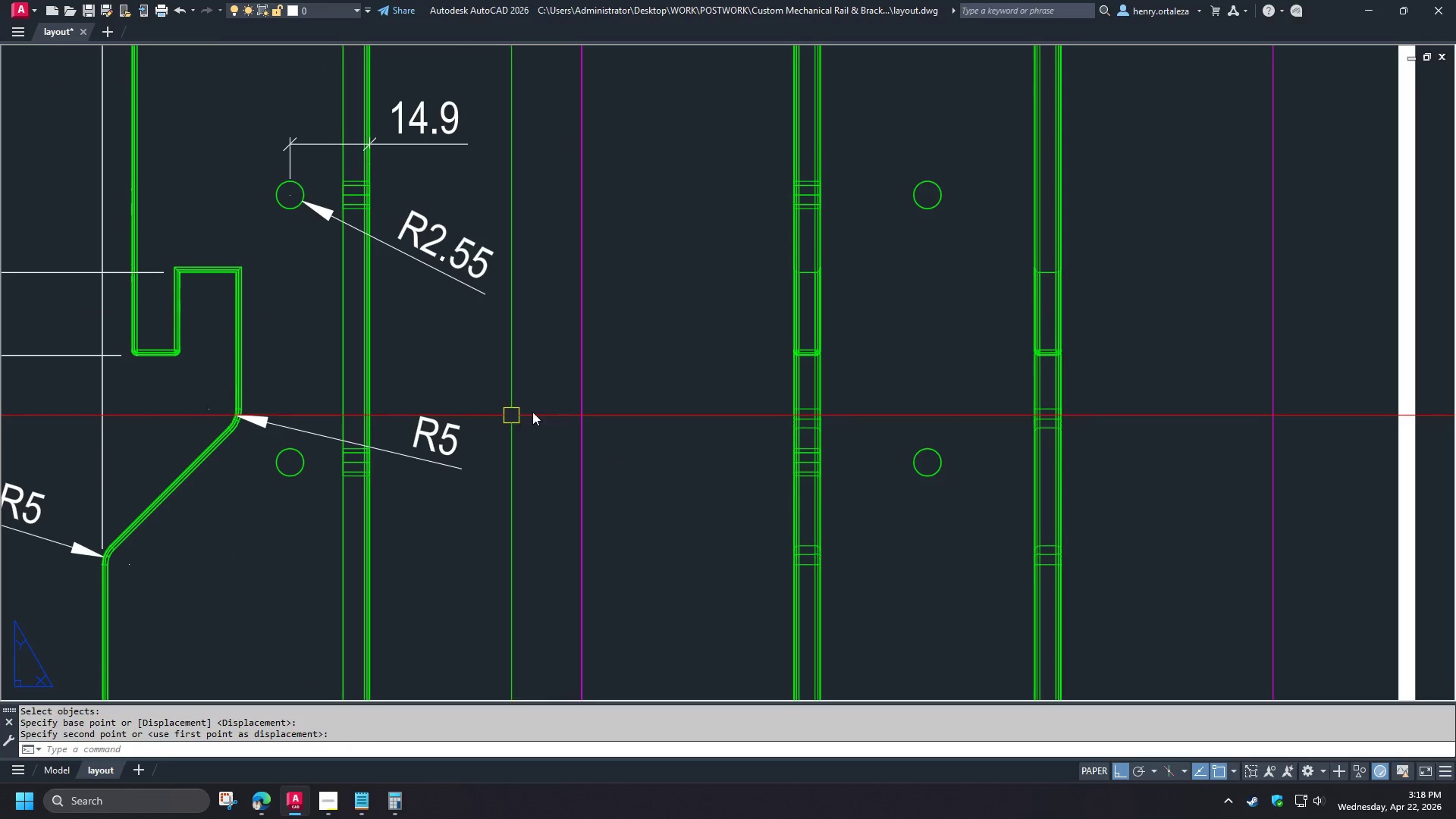 
scroll: coordinate [551, 411], scroll_direction: down, amount: 1.0
 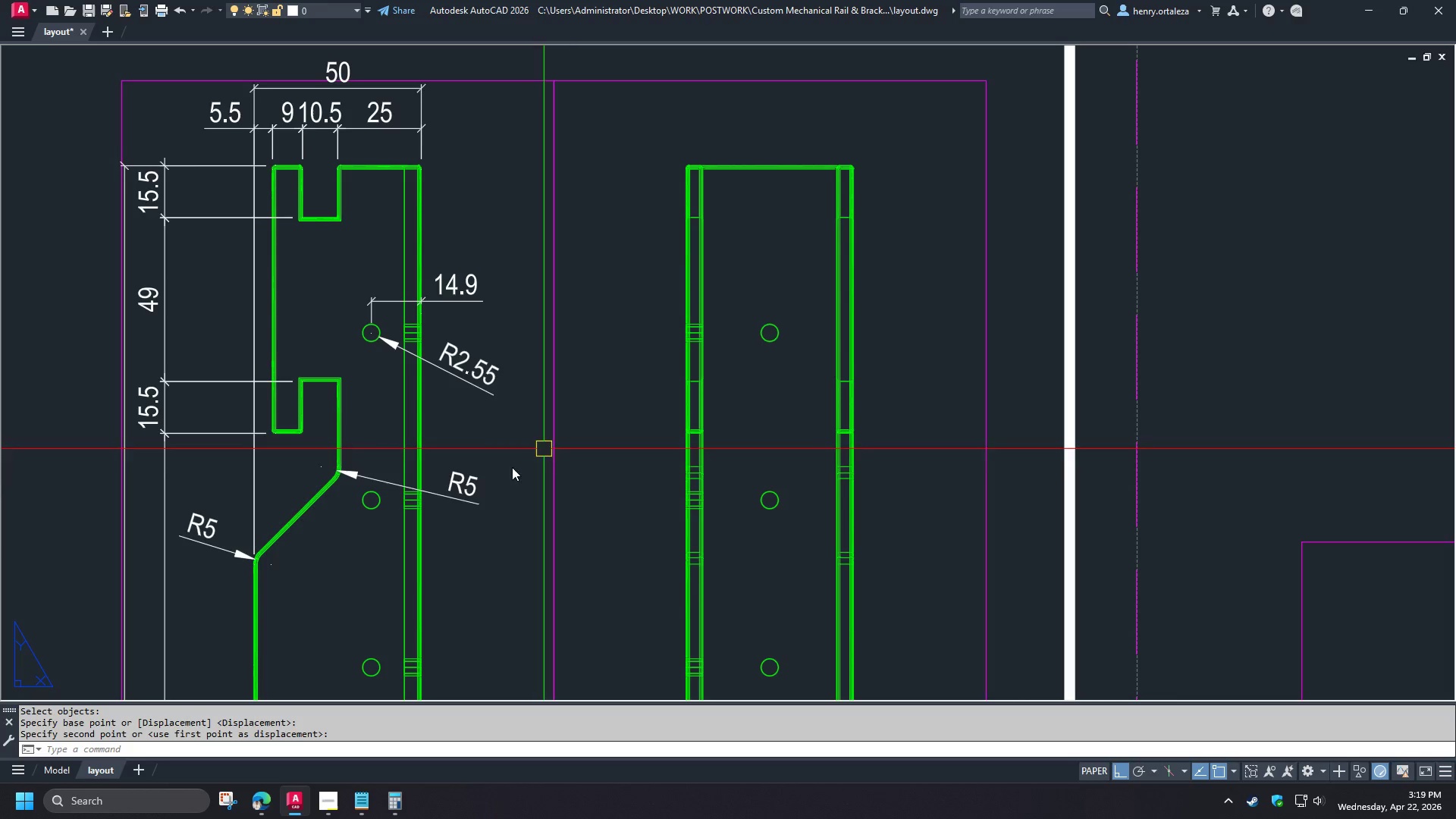 
wait(6.53)
 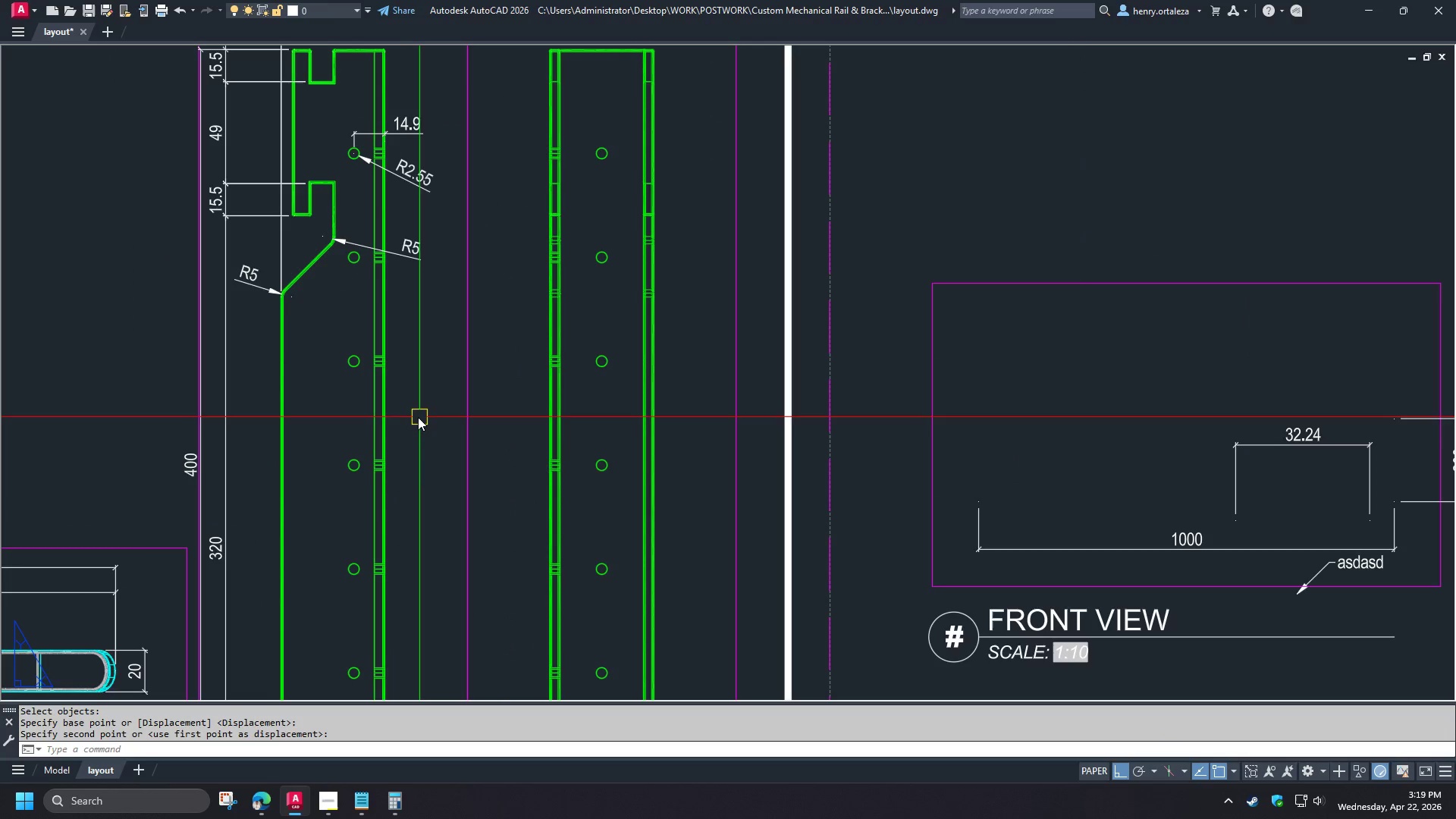 
type(dli )
 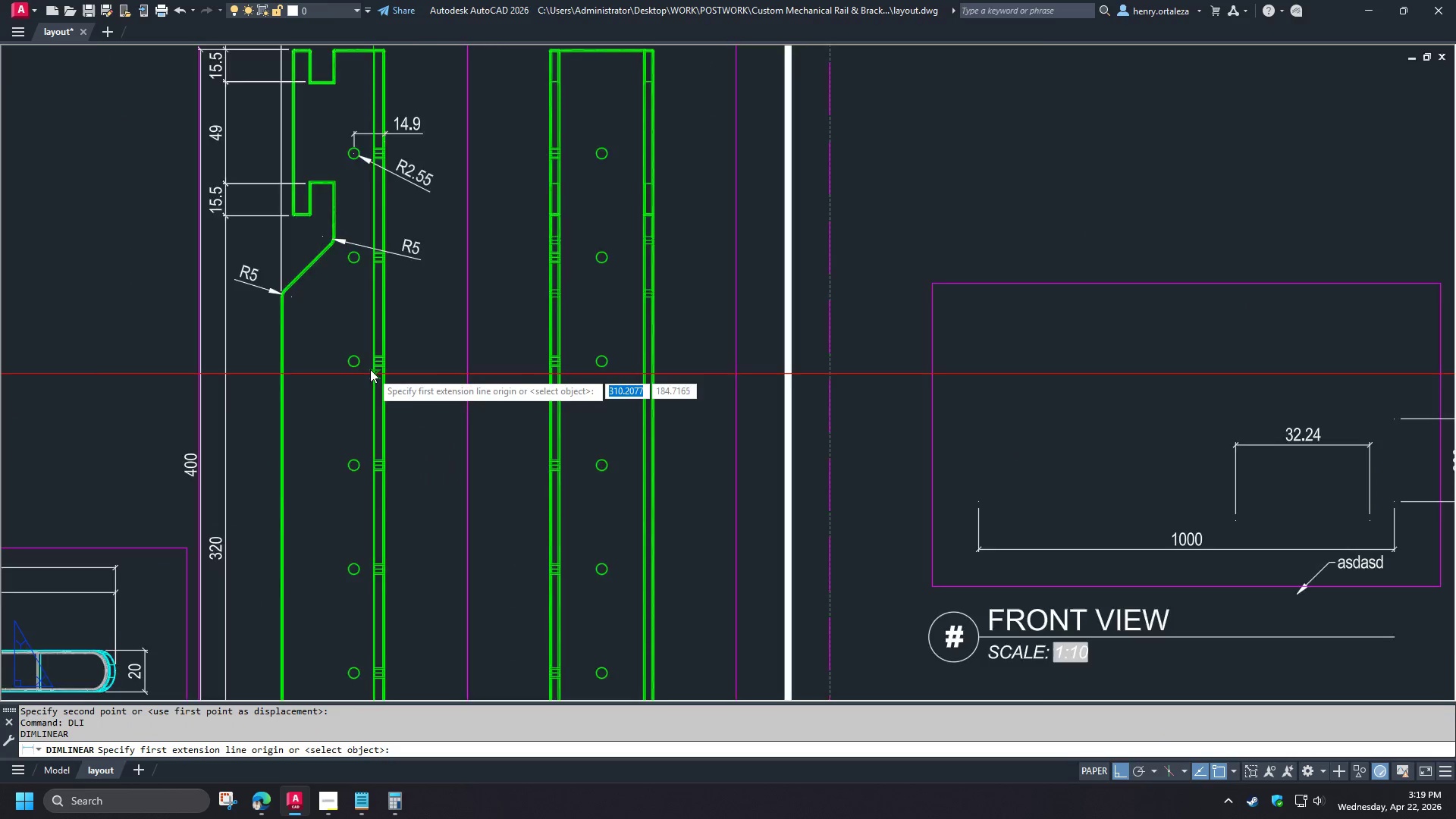 
scroll: coordinate [419, 312], scroll_direction: down, amount: 2.0
 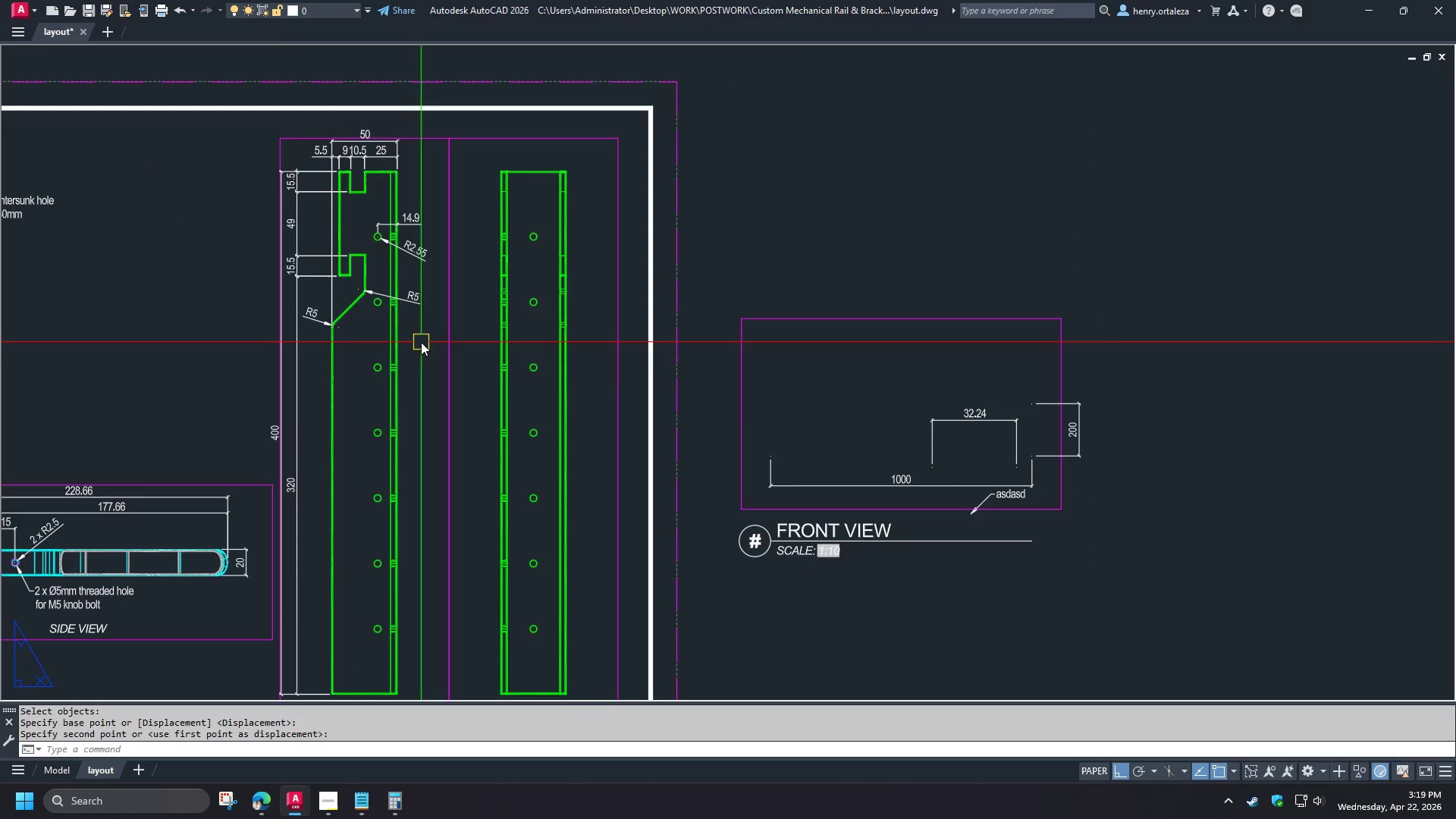 
left_click([341, 353])
 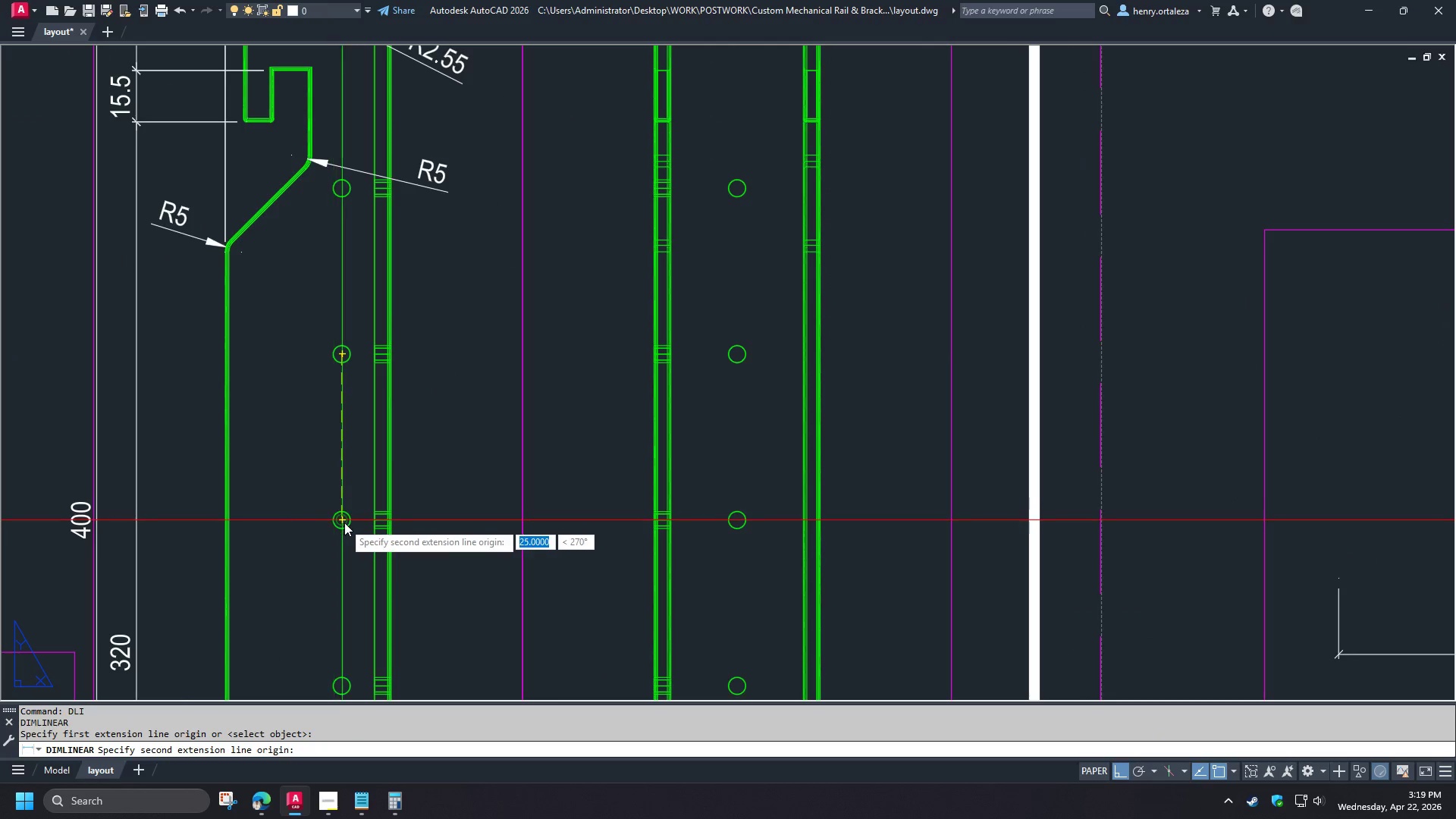 
scroll: coordinate [412, 332], scroll_direction: up, amount: 2.0
 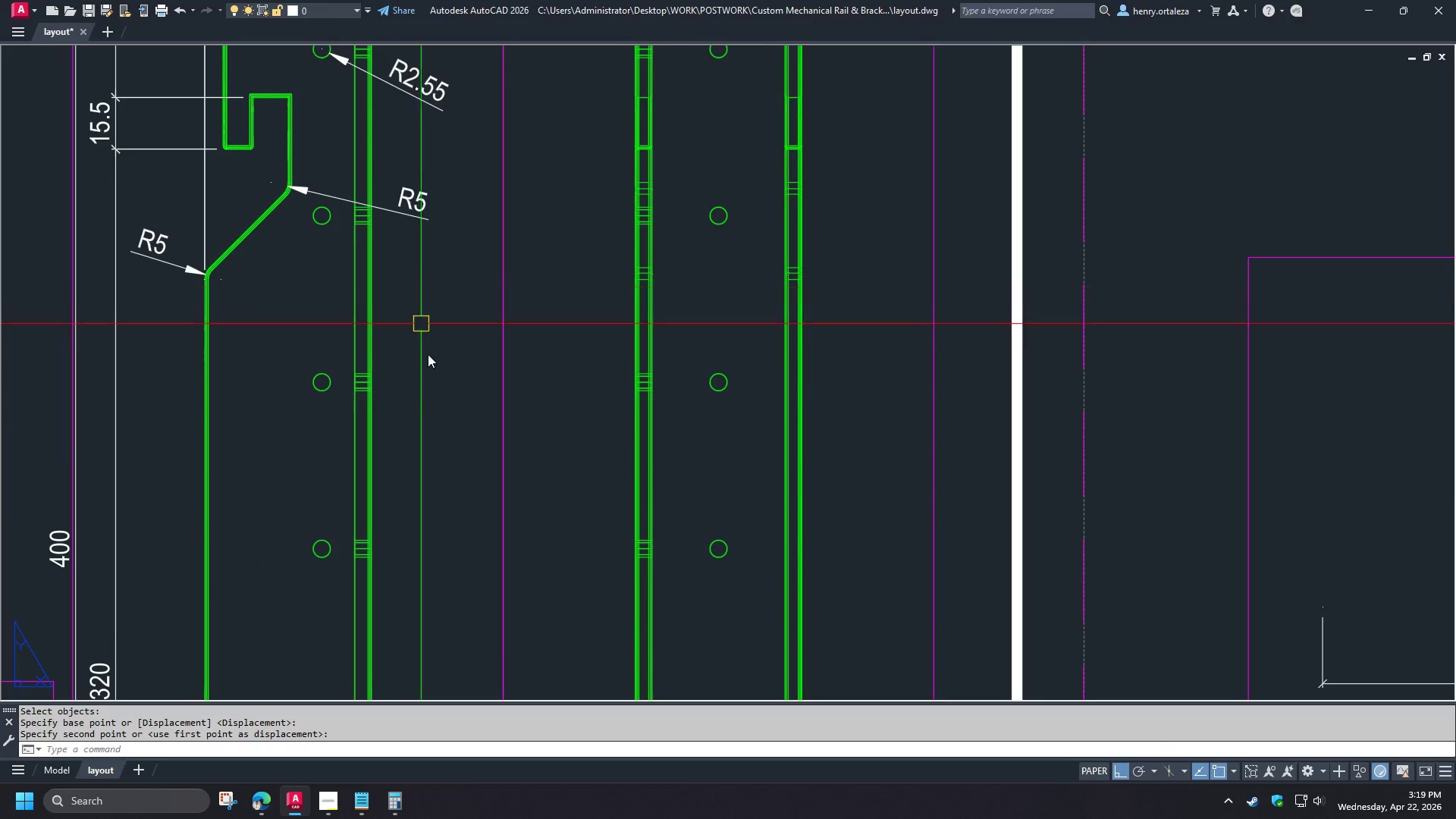 
left_click([345, 522])
 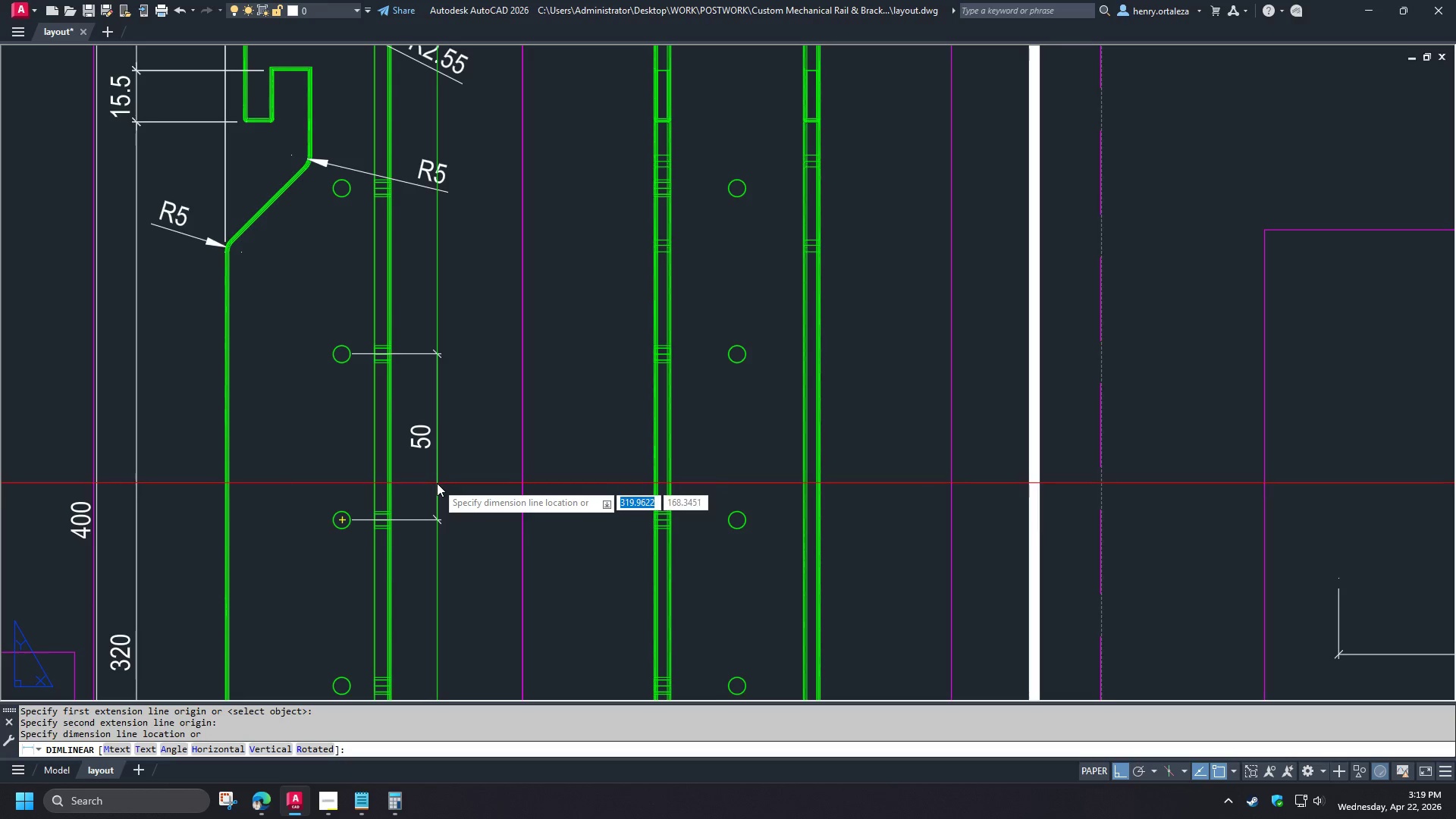 
scroll: coordinate [417, 381], scroll_direction: down, amount: 2.0
 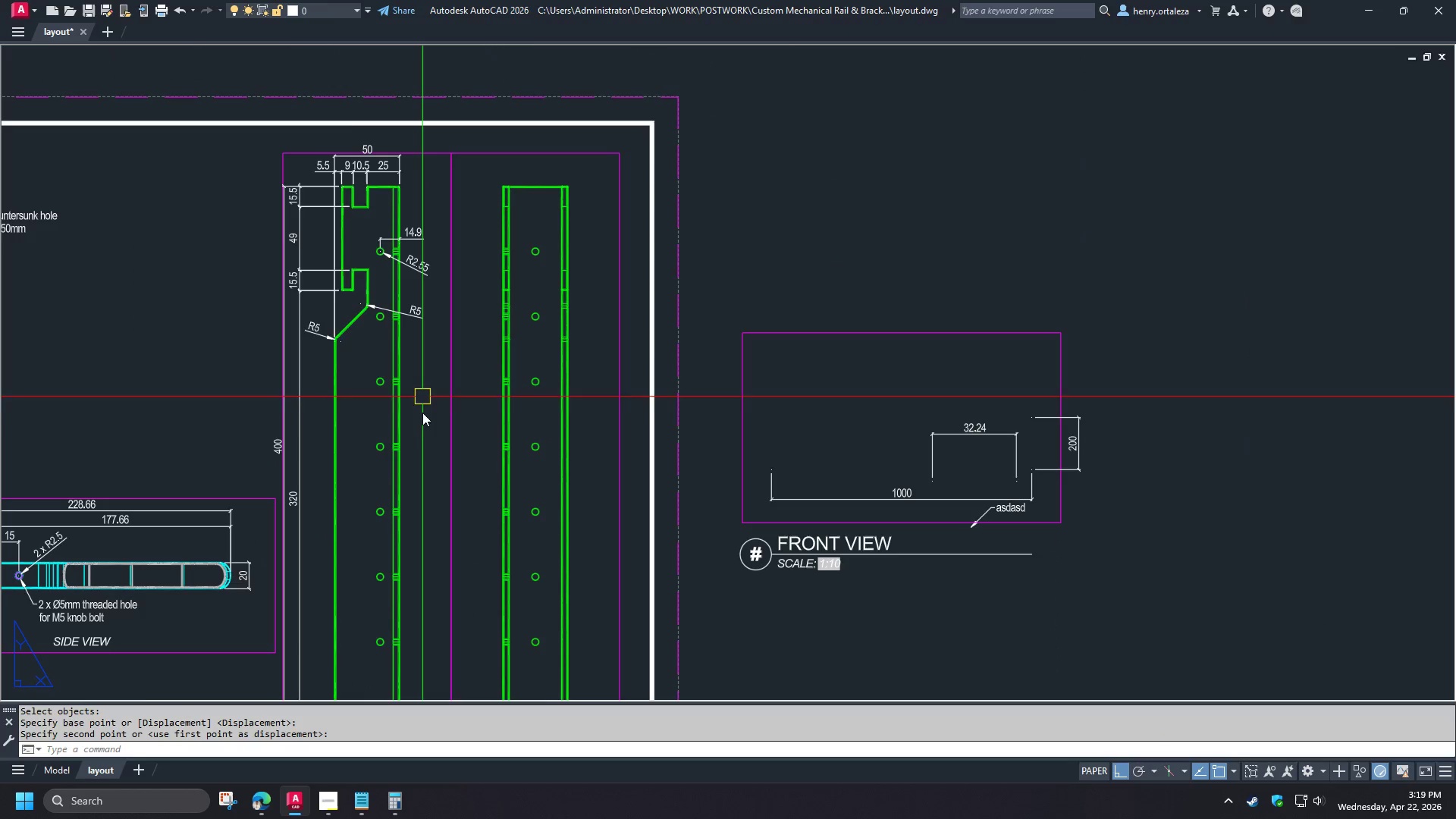 
scroll: coordinate [372, 372], scroll_direction: up, amount: 2.0
 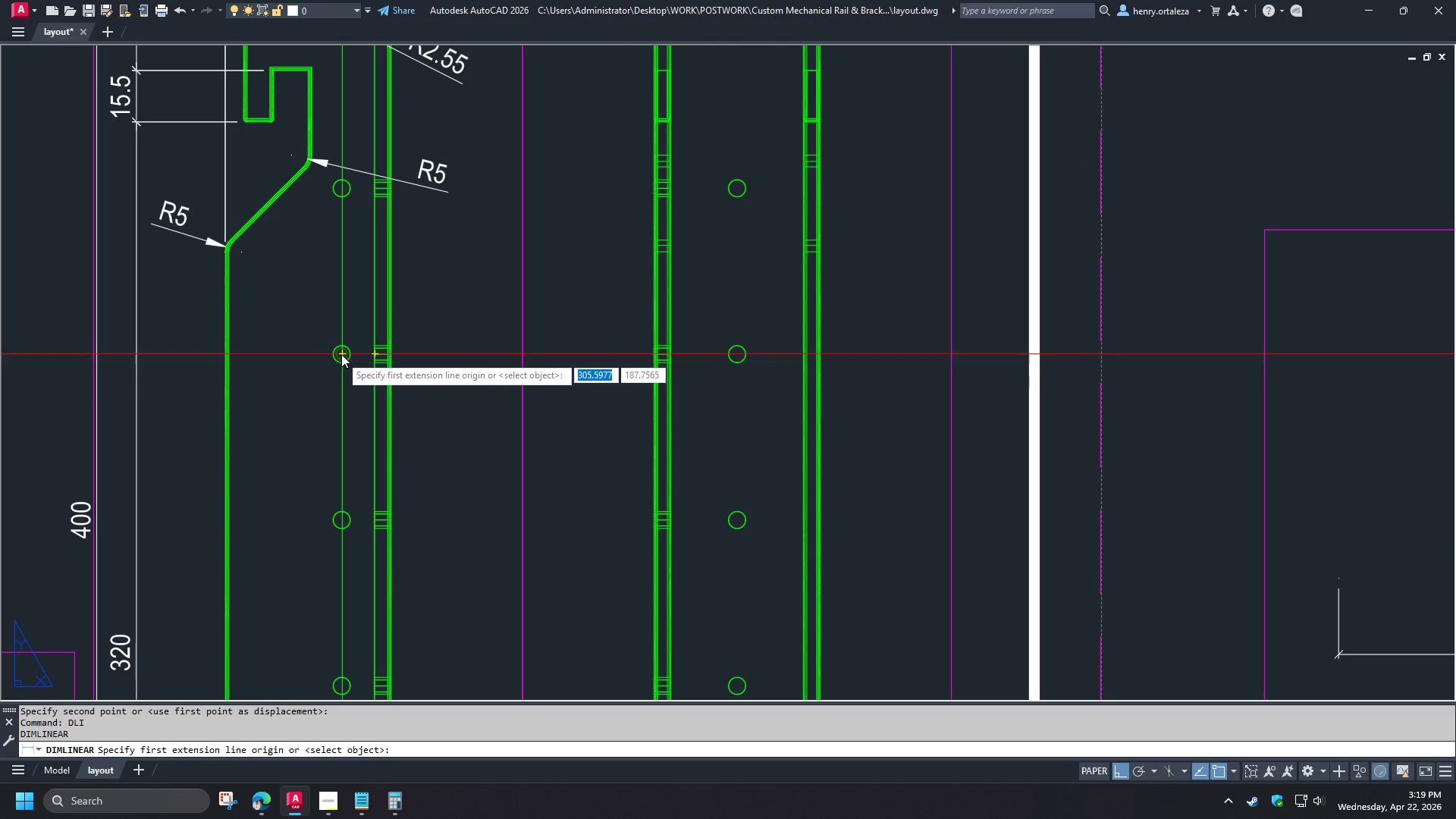 
left_click([441, 482])
 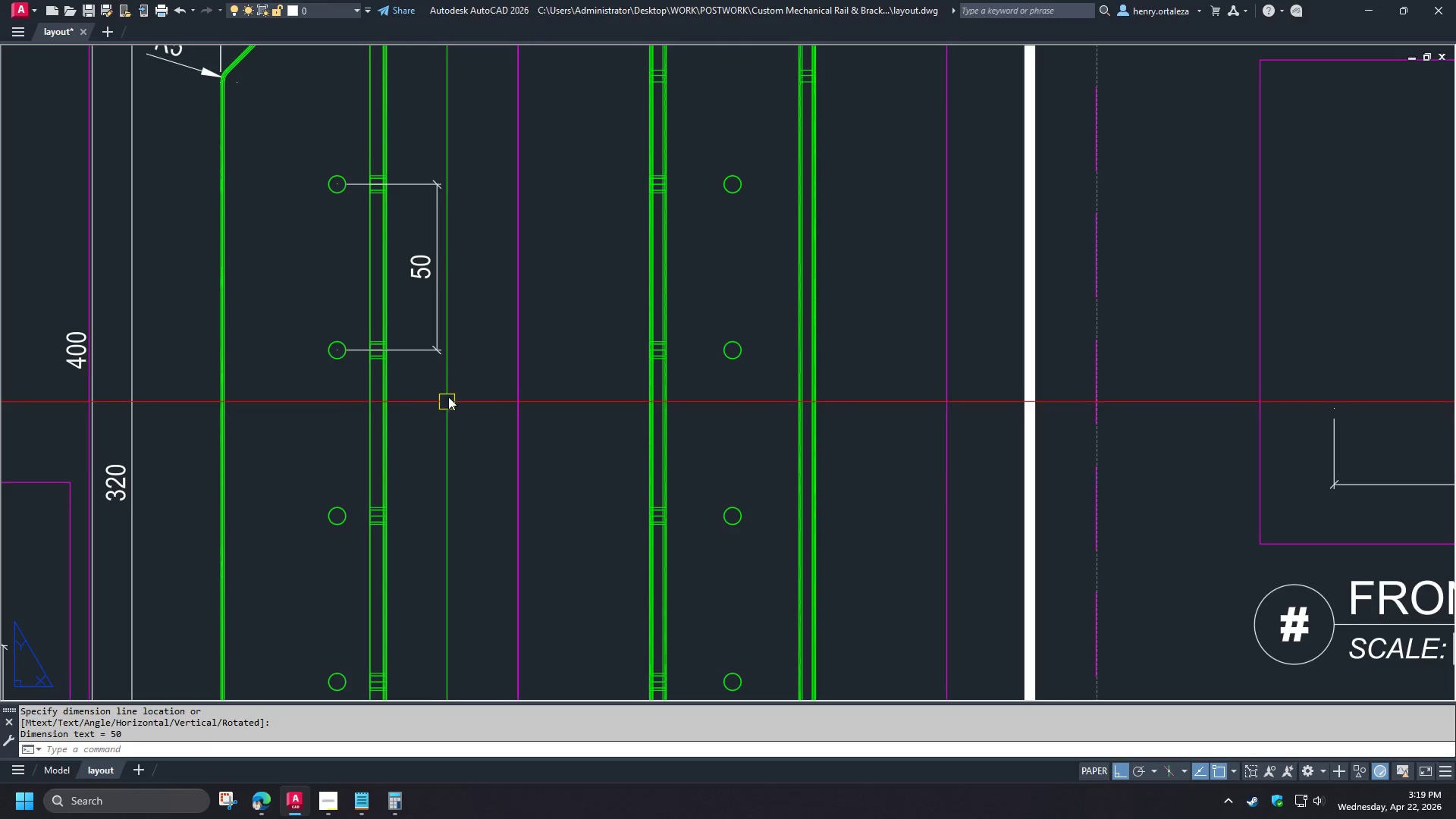 
double_click([428, 268])
 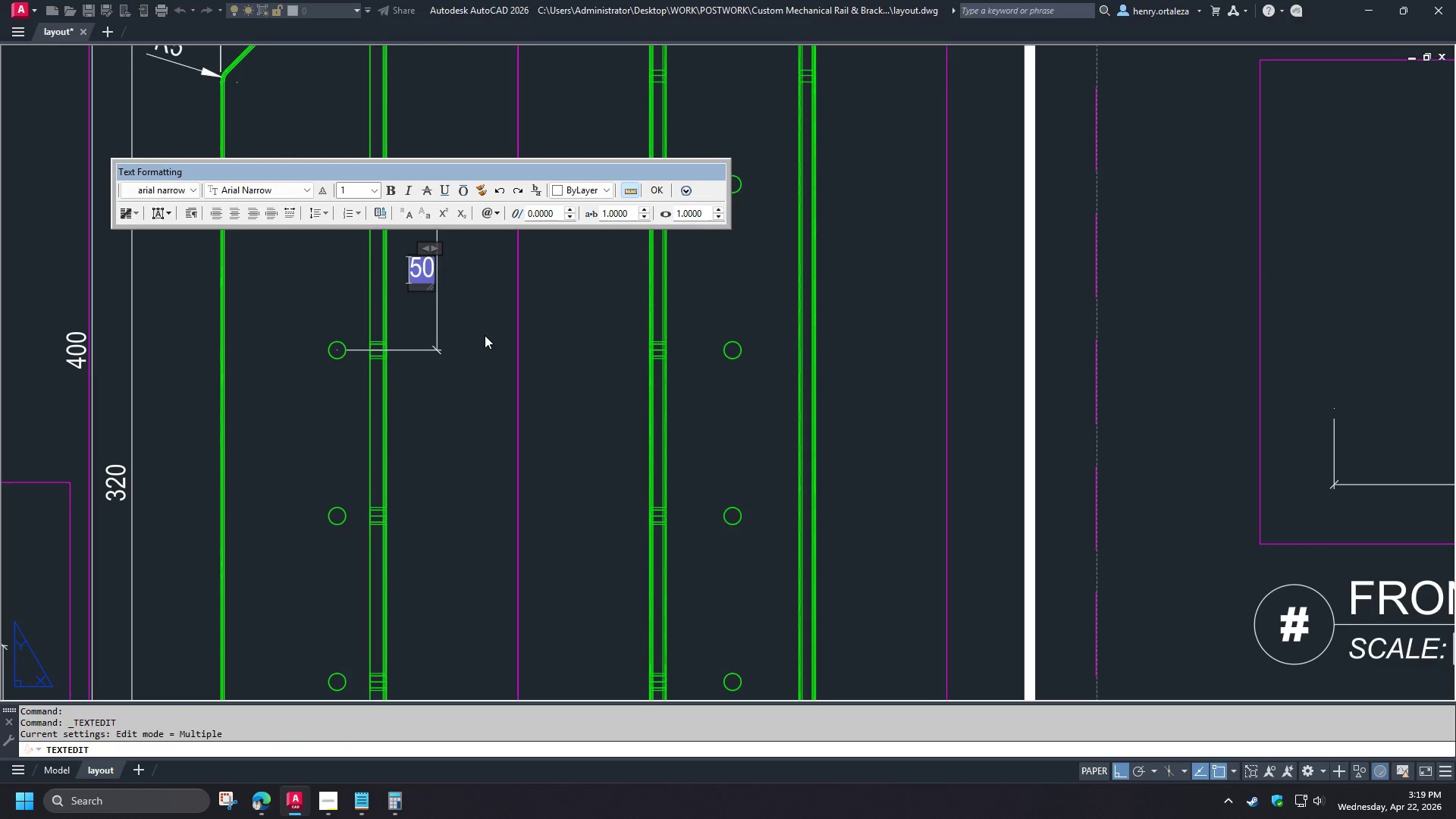 
key(ArrowRight)
 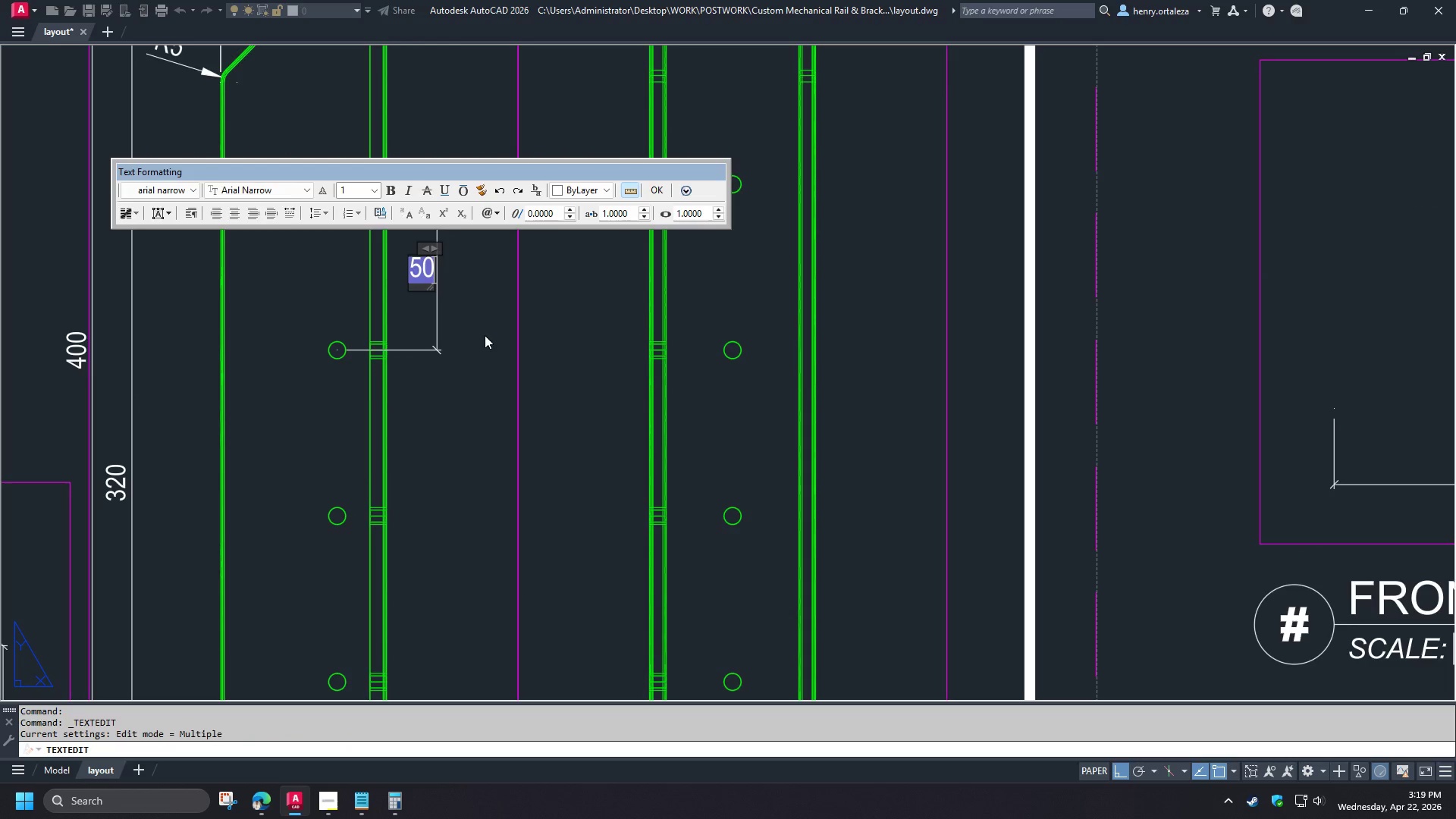 
key(ArrowRight)
 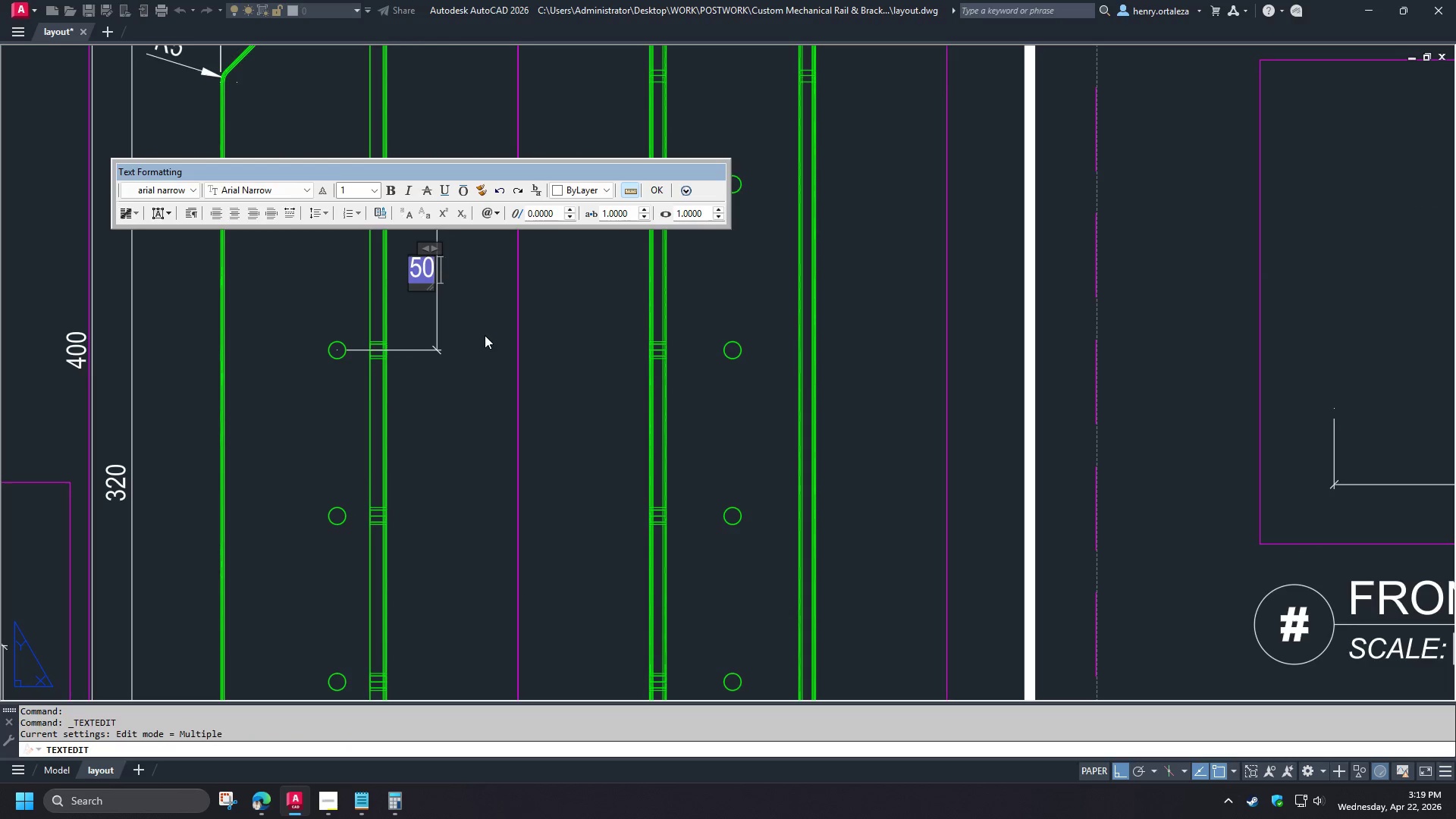 
type( TYP)
 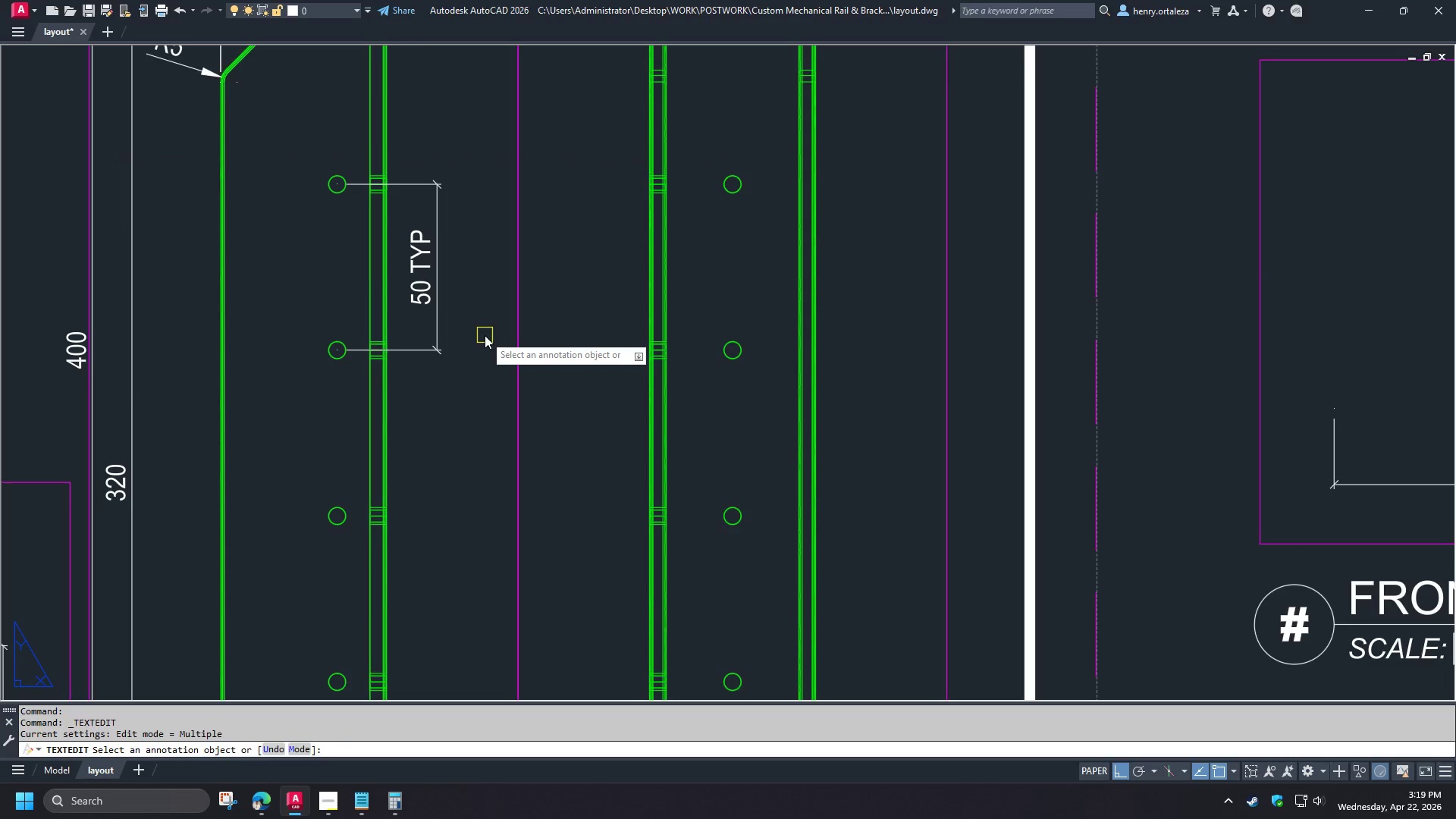 
 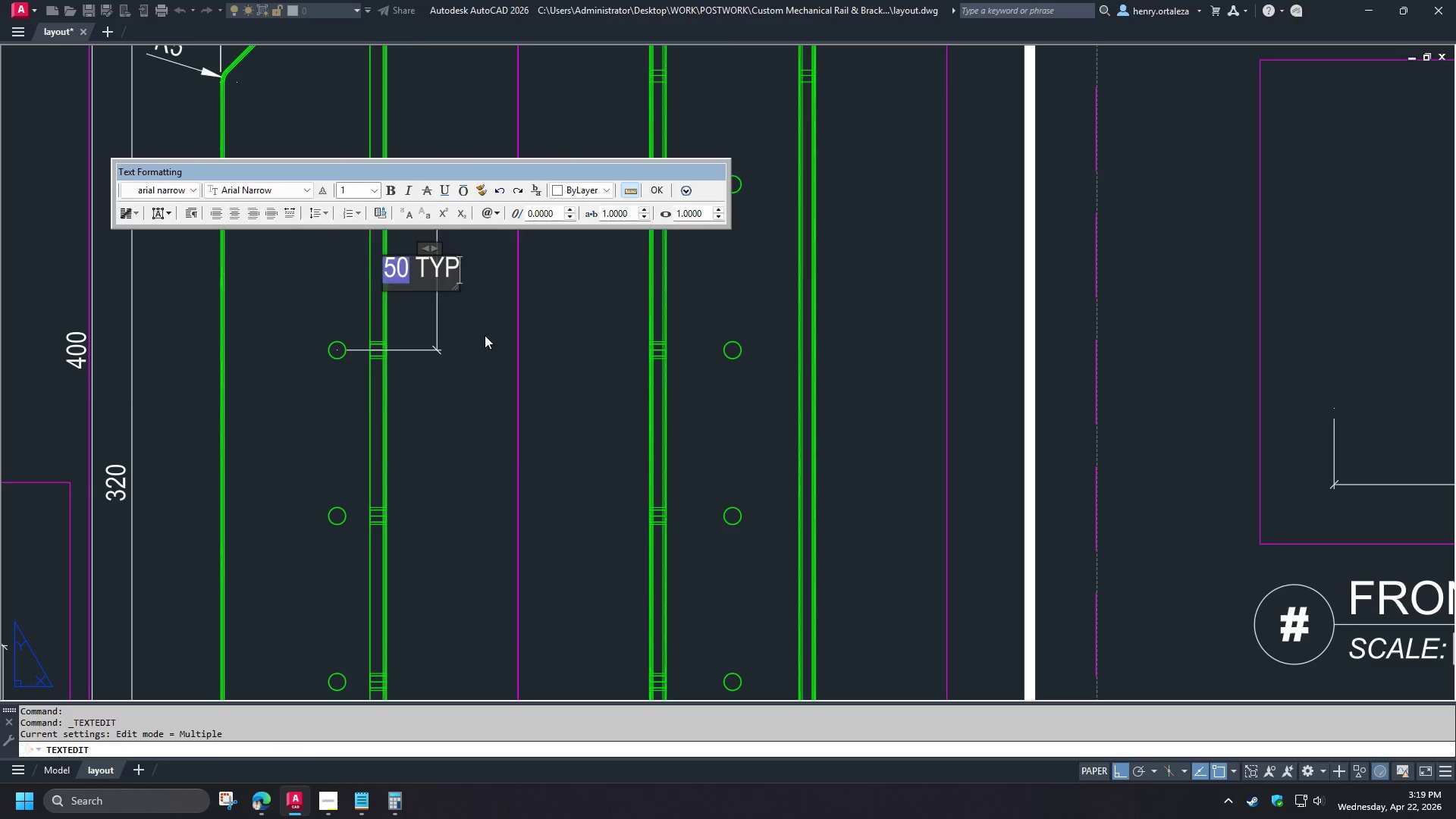 
key(Control+ControlLeft)
 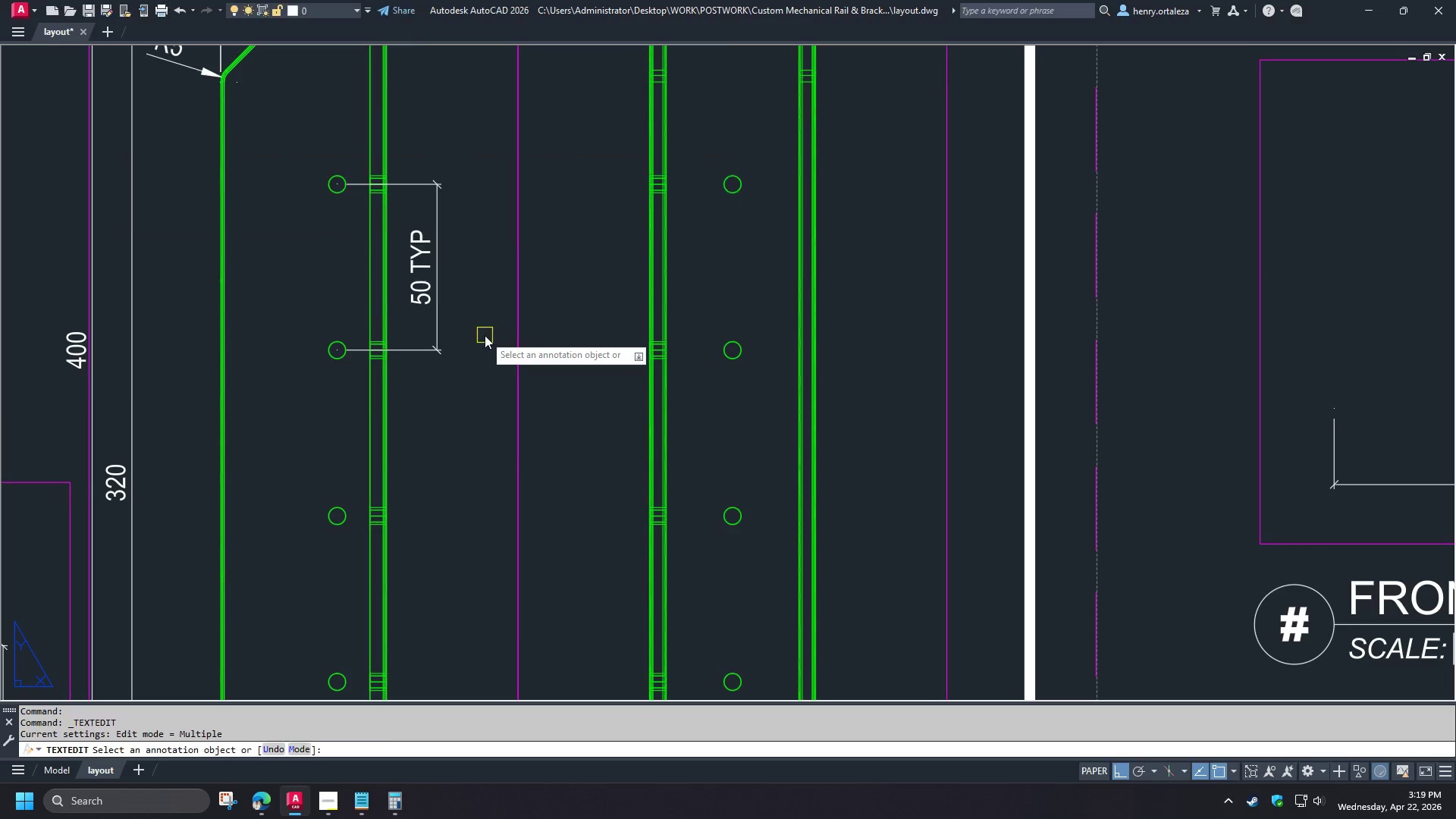 
key(Control+Enter)
 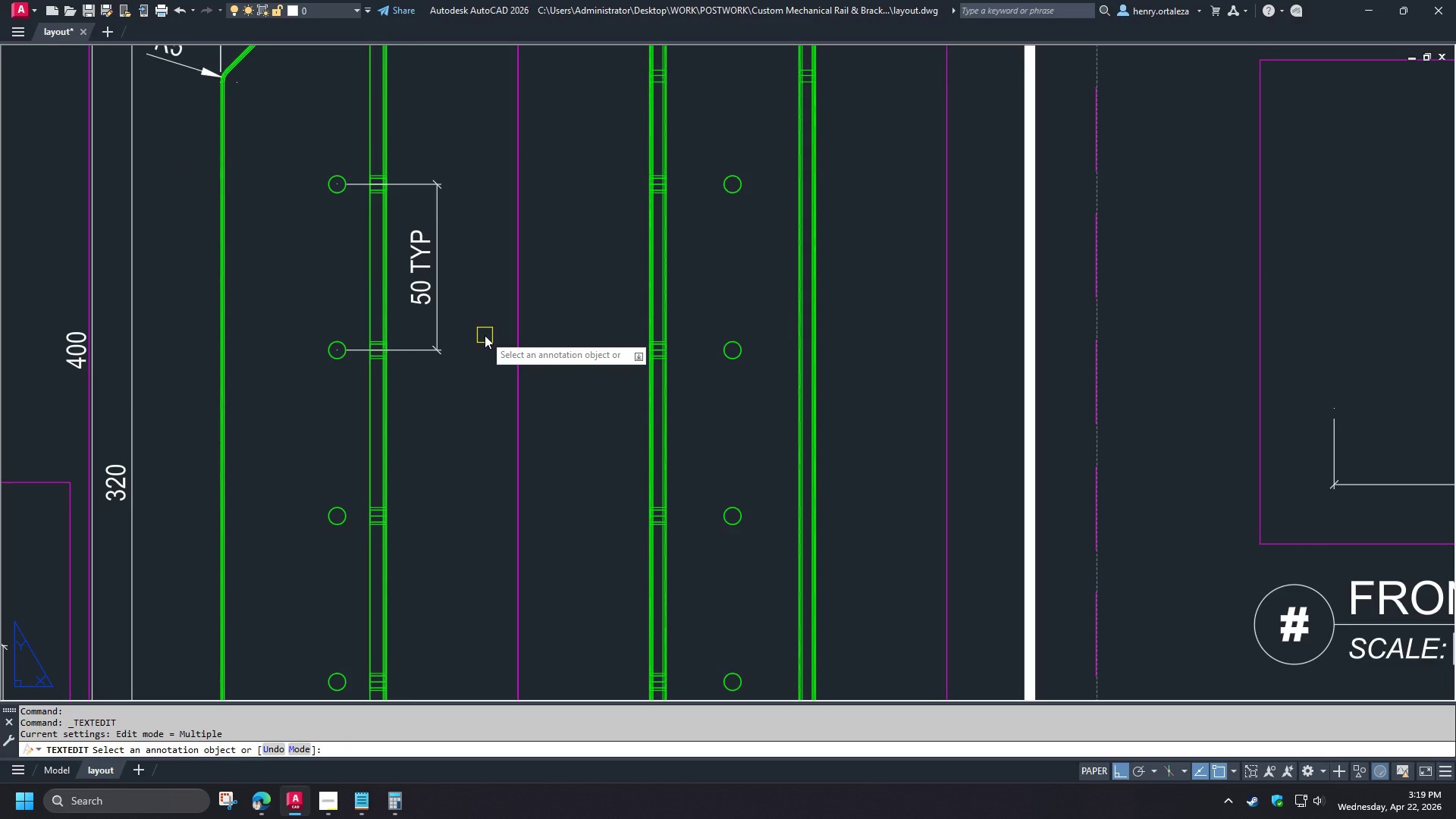 
type( re )
 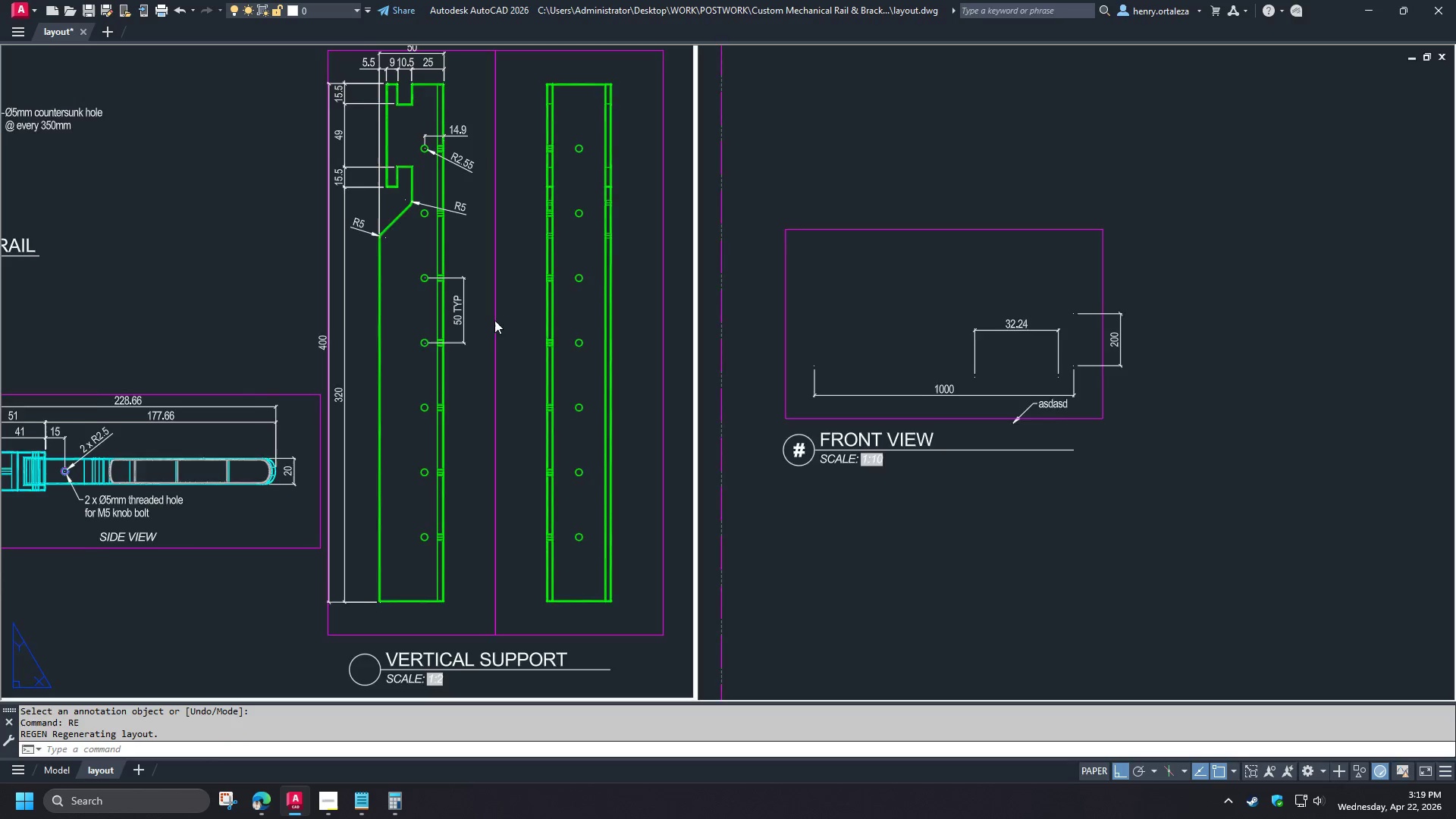 
scroll: coordinate [483, 336], scroll_direction: down, amount: 2.0
 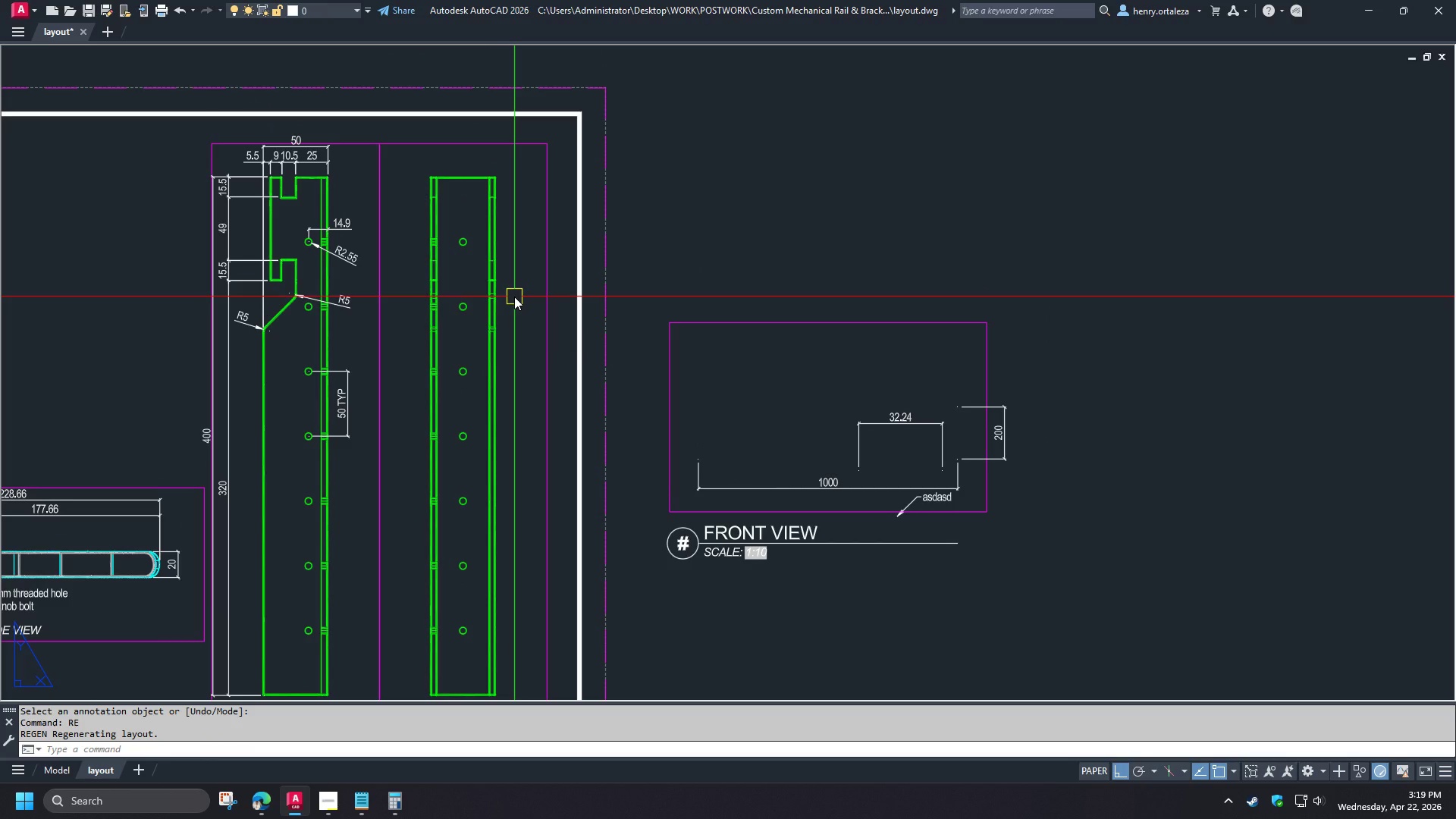 
wait(8.17)
 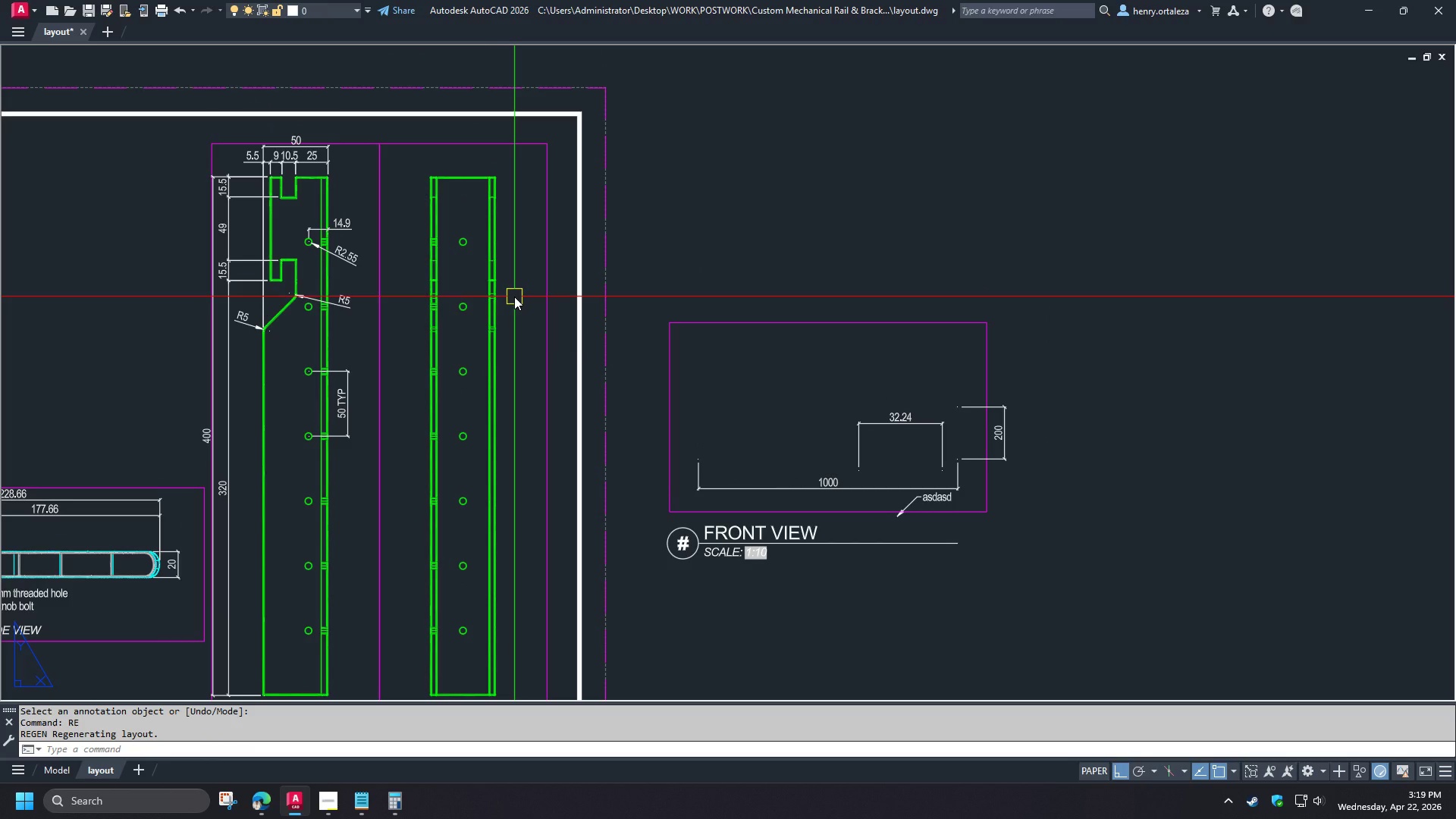 
type(dli )
 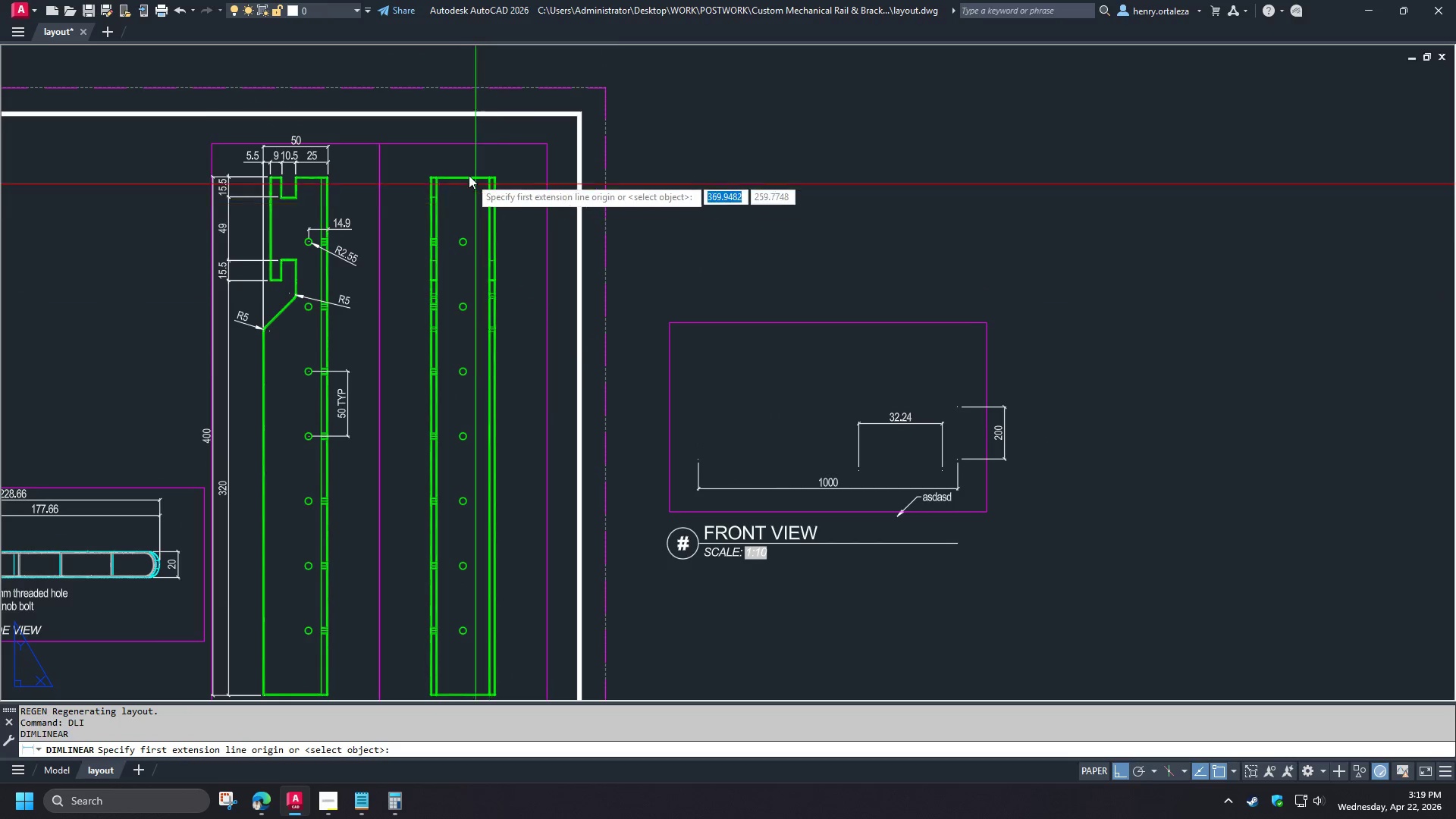 
scroll: coordinate [466, 169], scroll_direction: up, amount: 4.0
 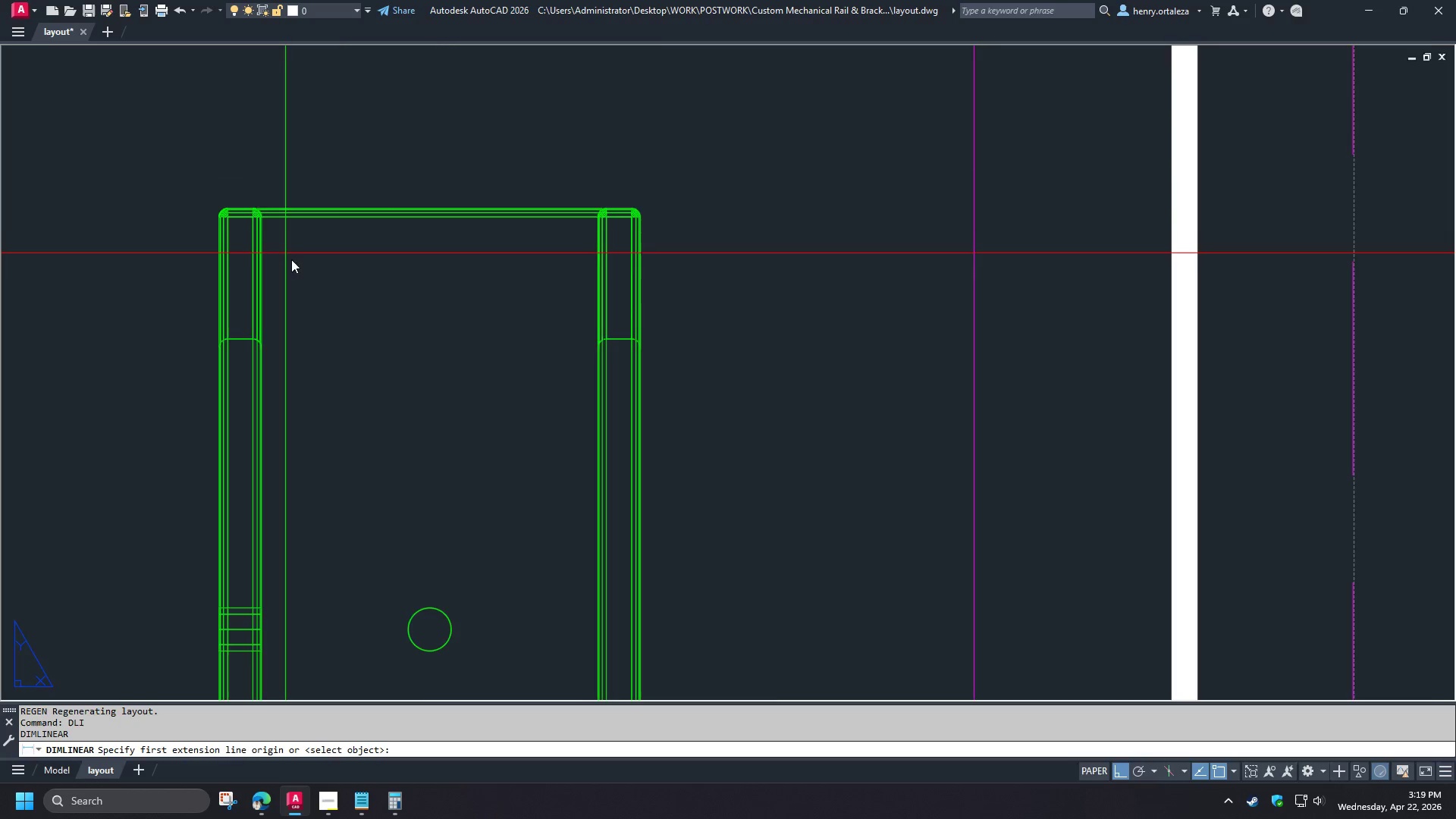 
scroll: coordinate [535, 340], scroll_direction: down, amount: 5.0
 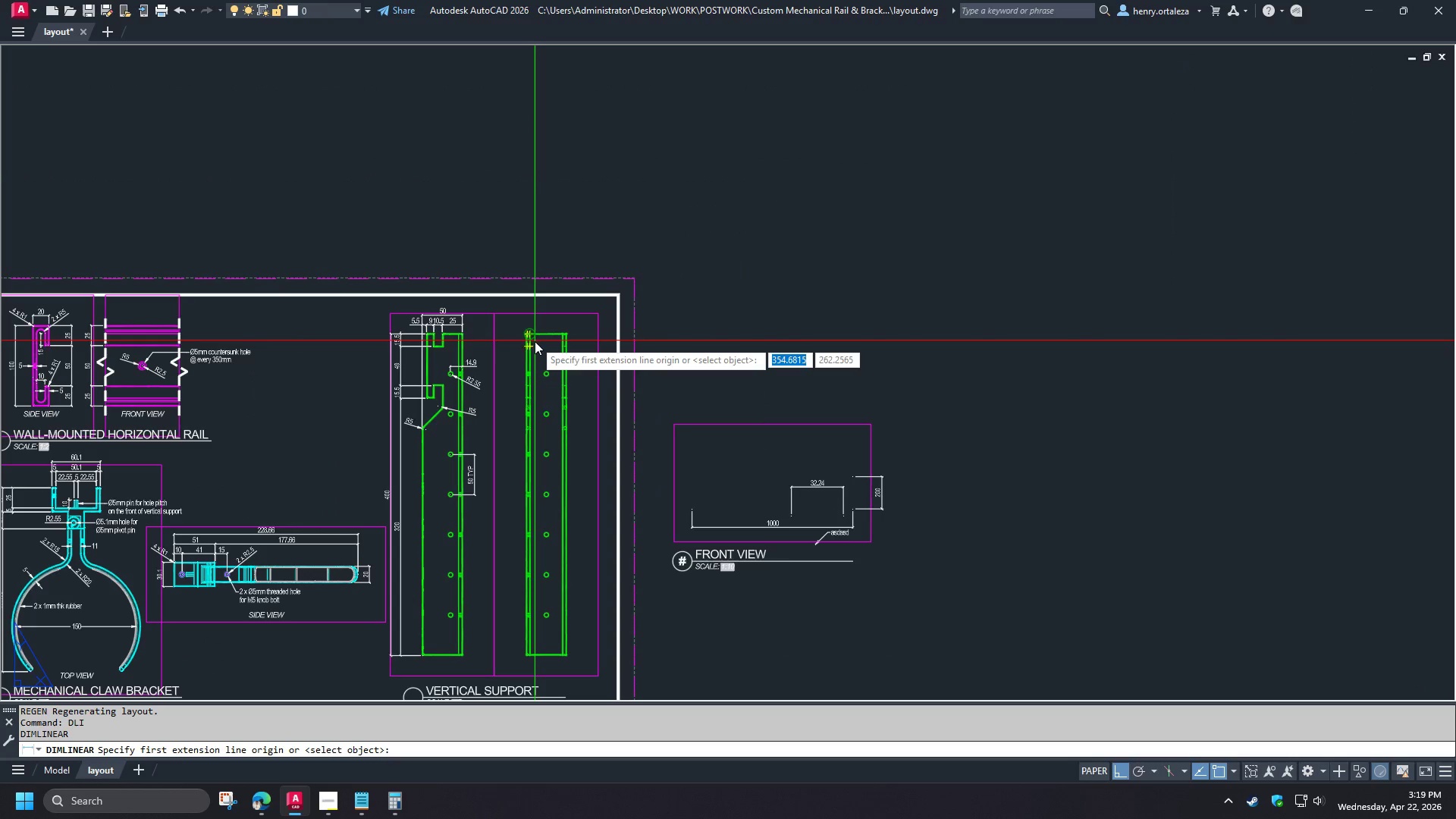 
wait(10.19)
 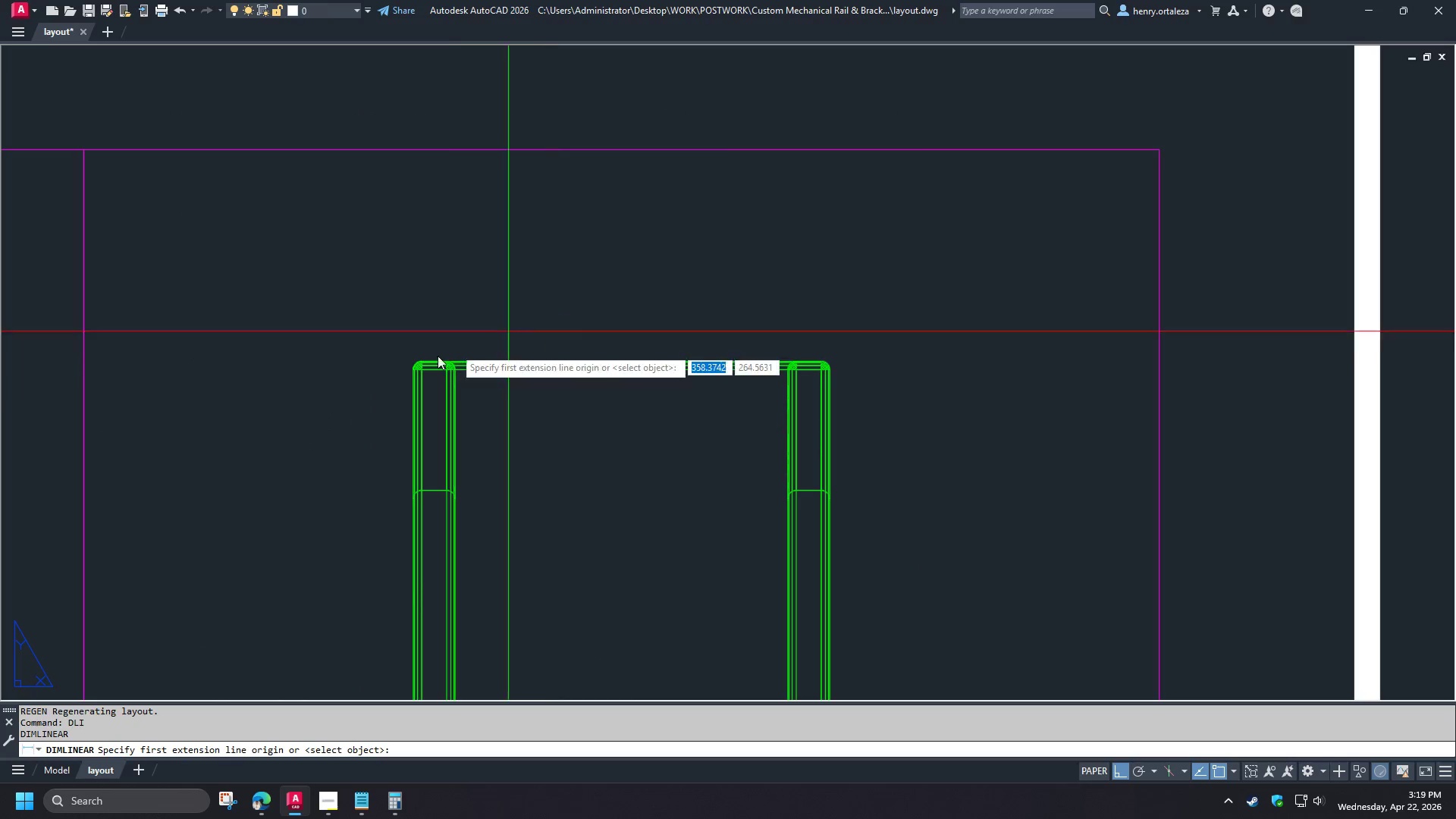 
type(end )
 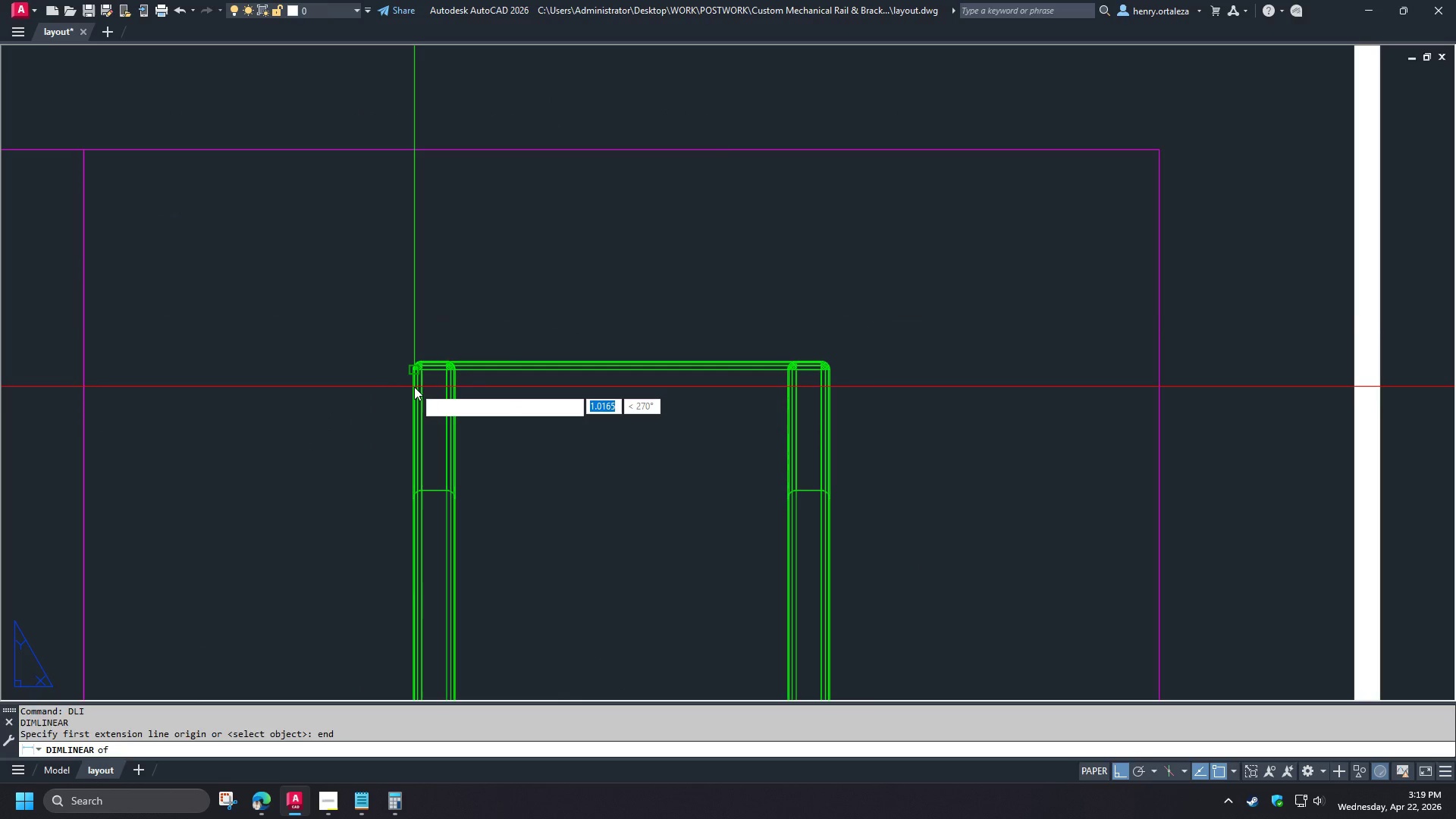 
left_click([414, 387])
 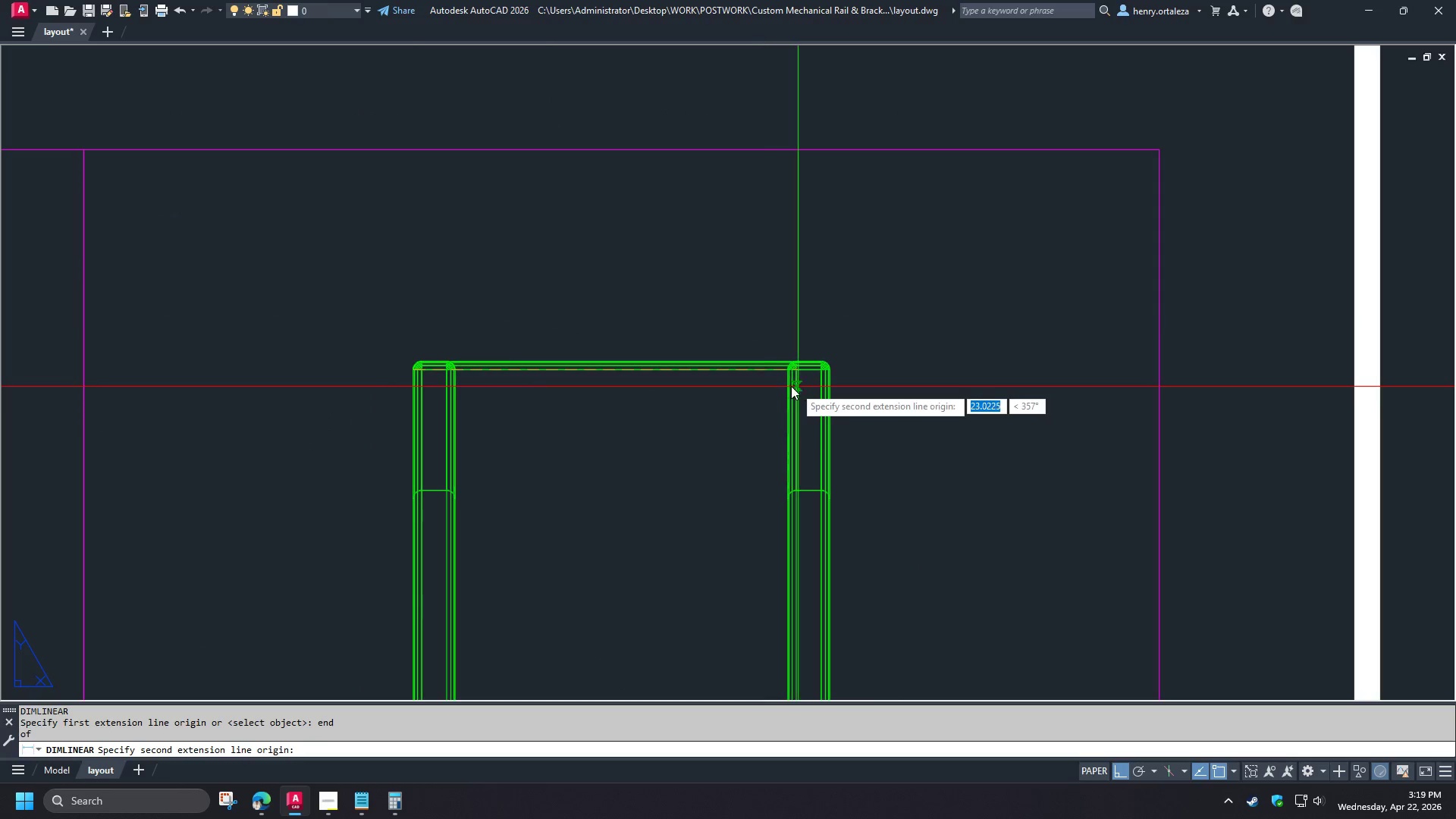 
type(en)
 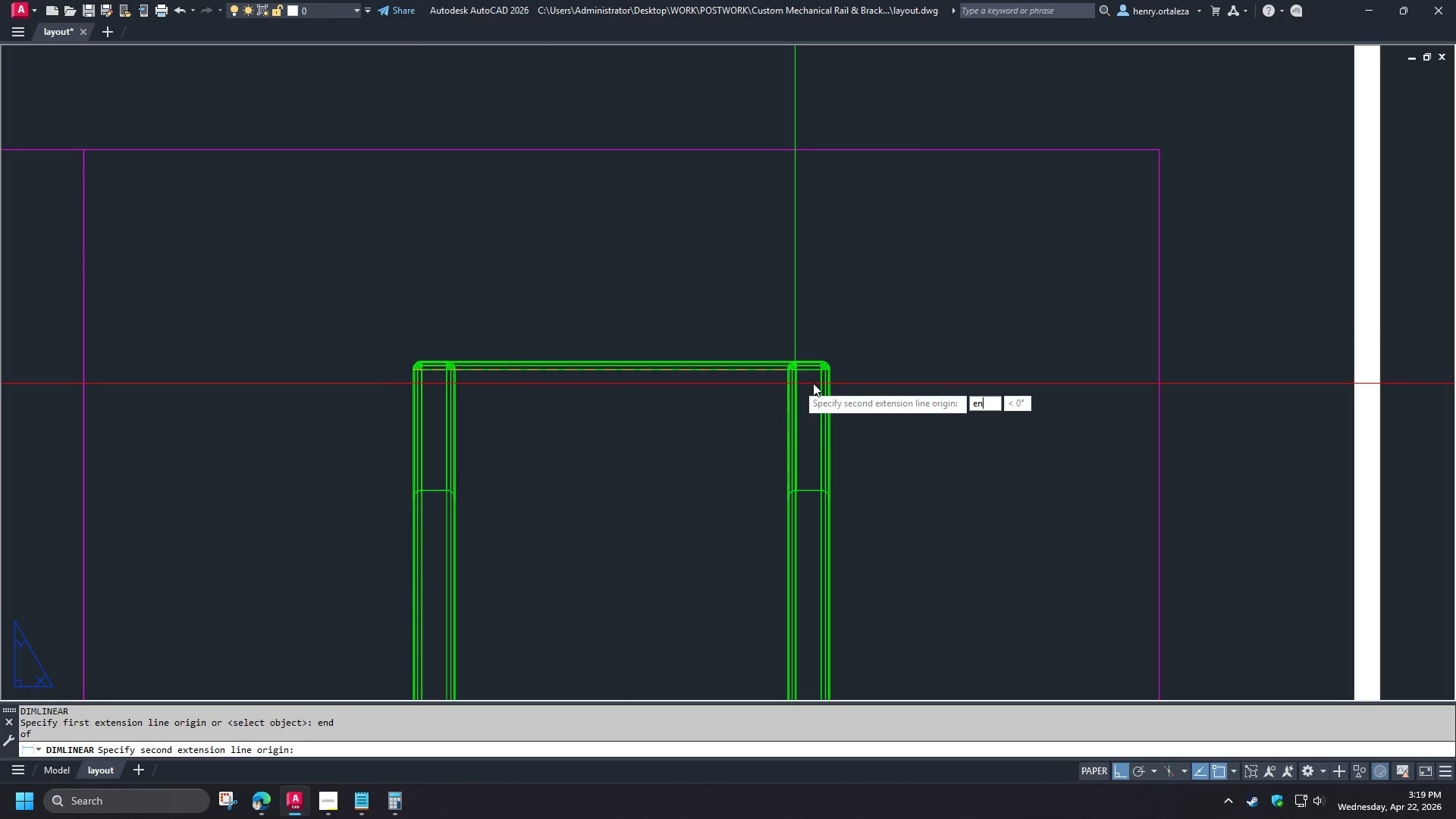 
scroll: coordinate [529, 329], scroll_direction: up, amount: 3.0
 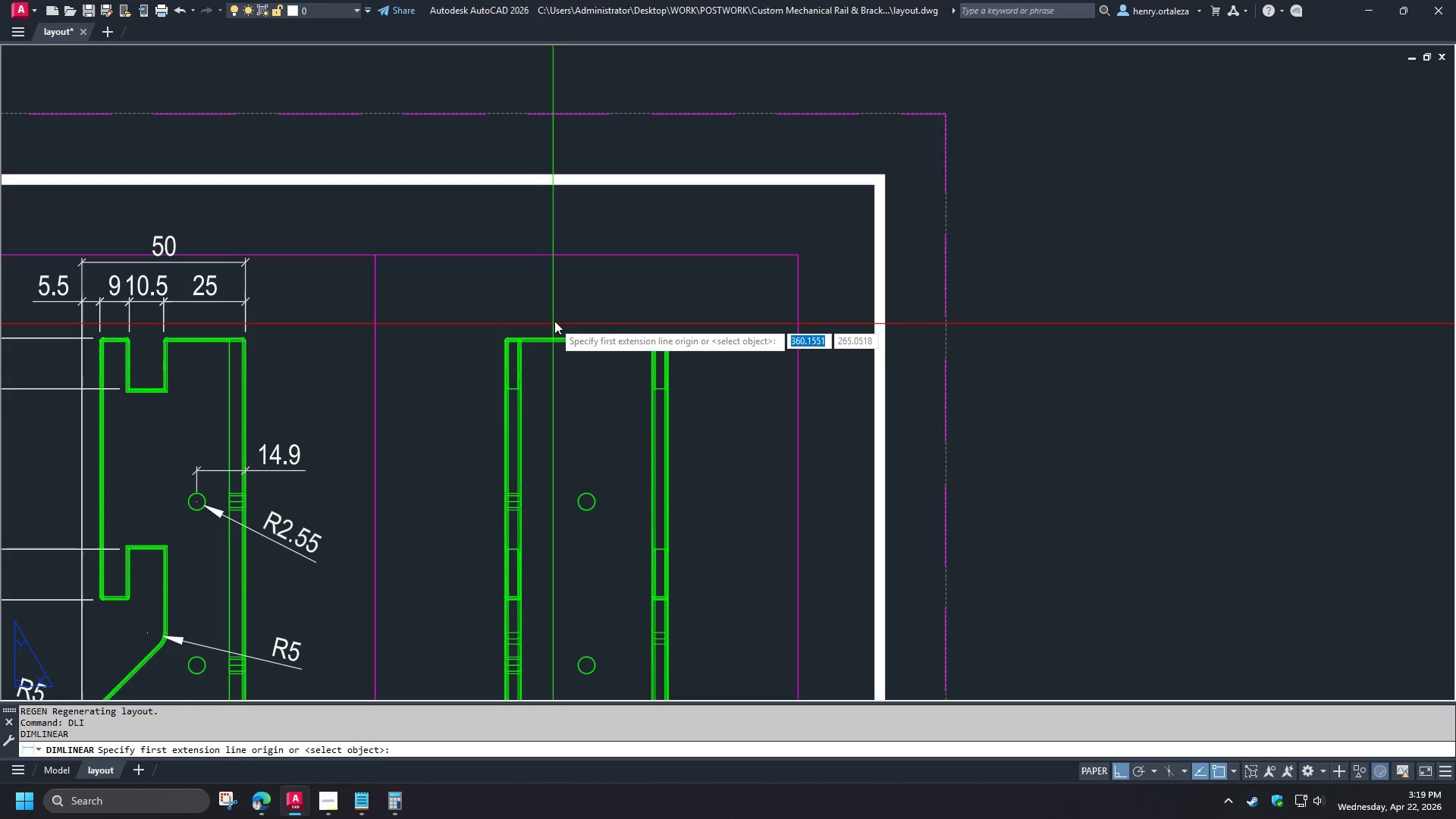 
key(D)
 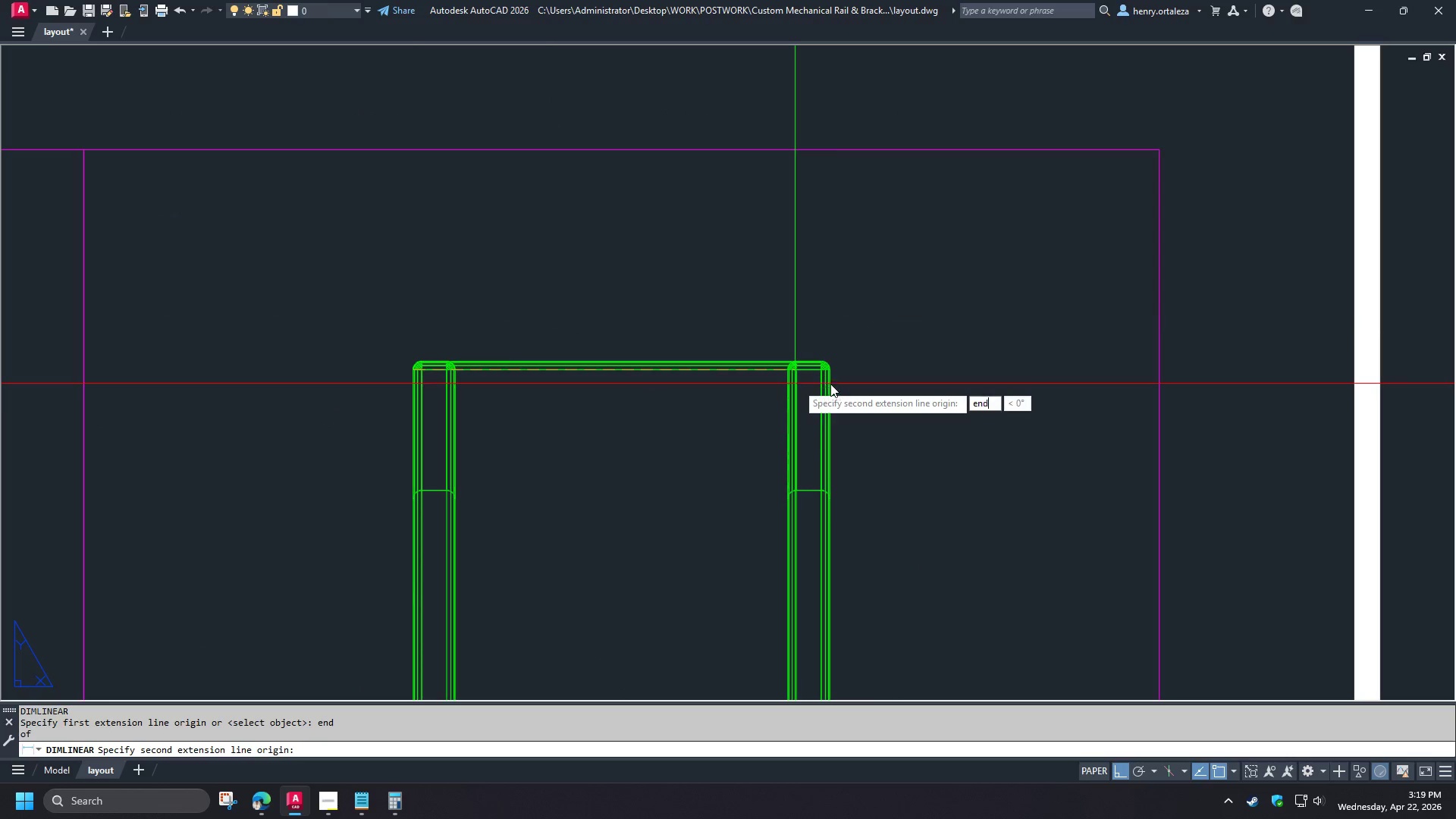 
key(Space)
 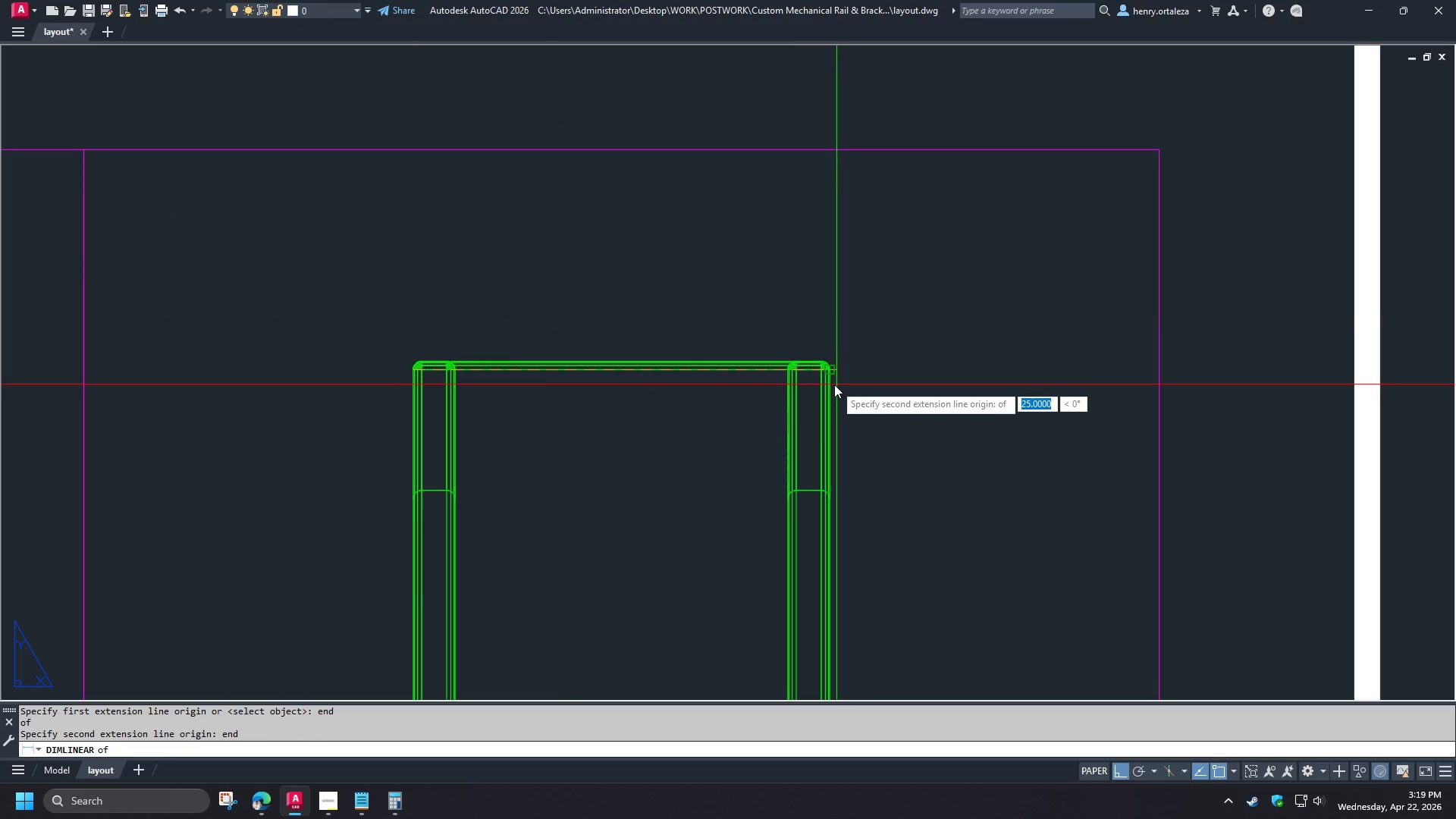 
left_click([833, 384])
 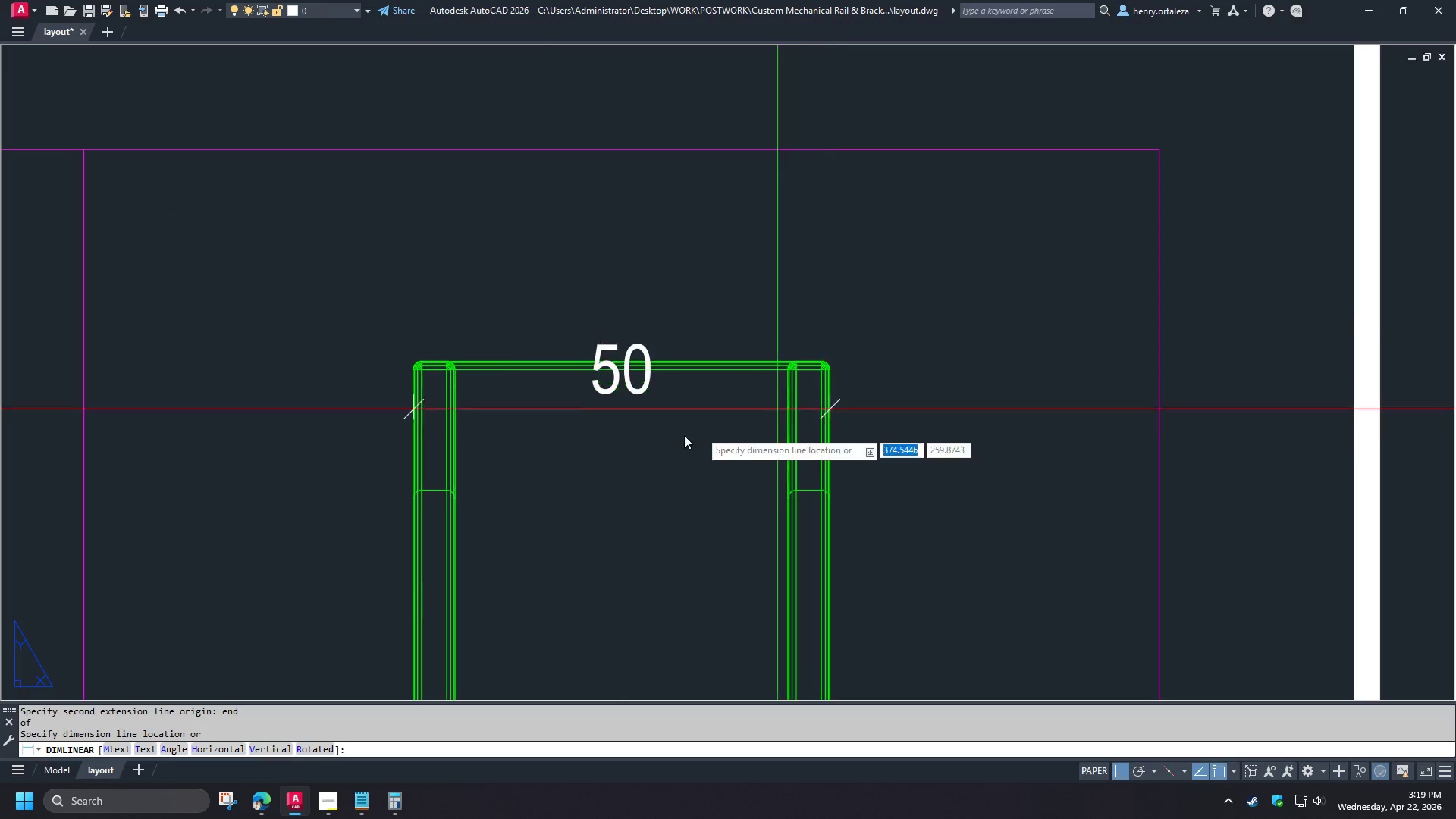 
scroll: coordinate [554, 321], scroll_direction: down, amount: 1.0
 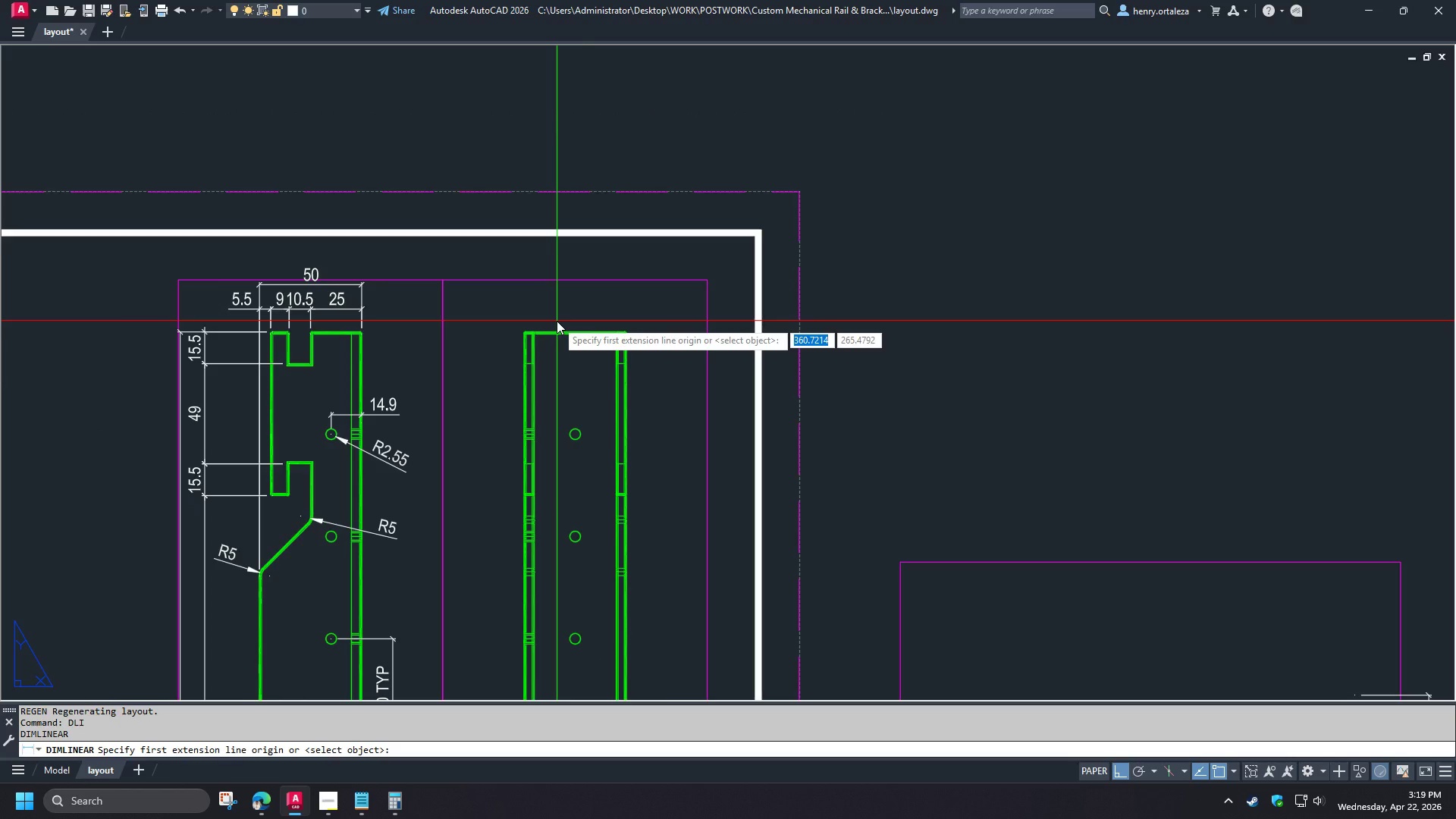 
scroll: coordinate [557, 321], scroll_direction: up, amount: 3.0
 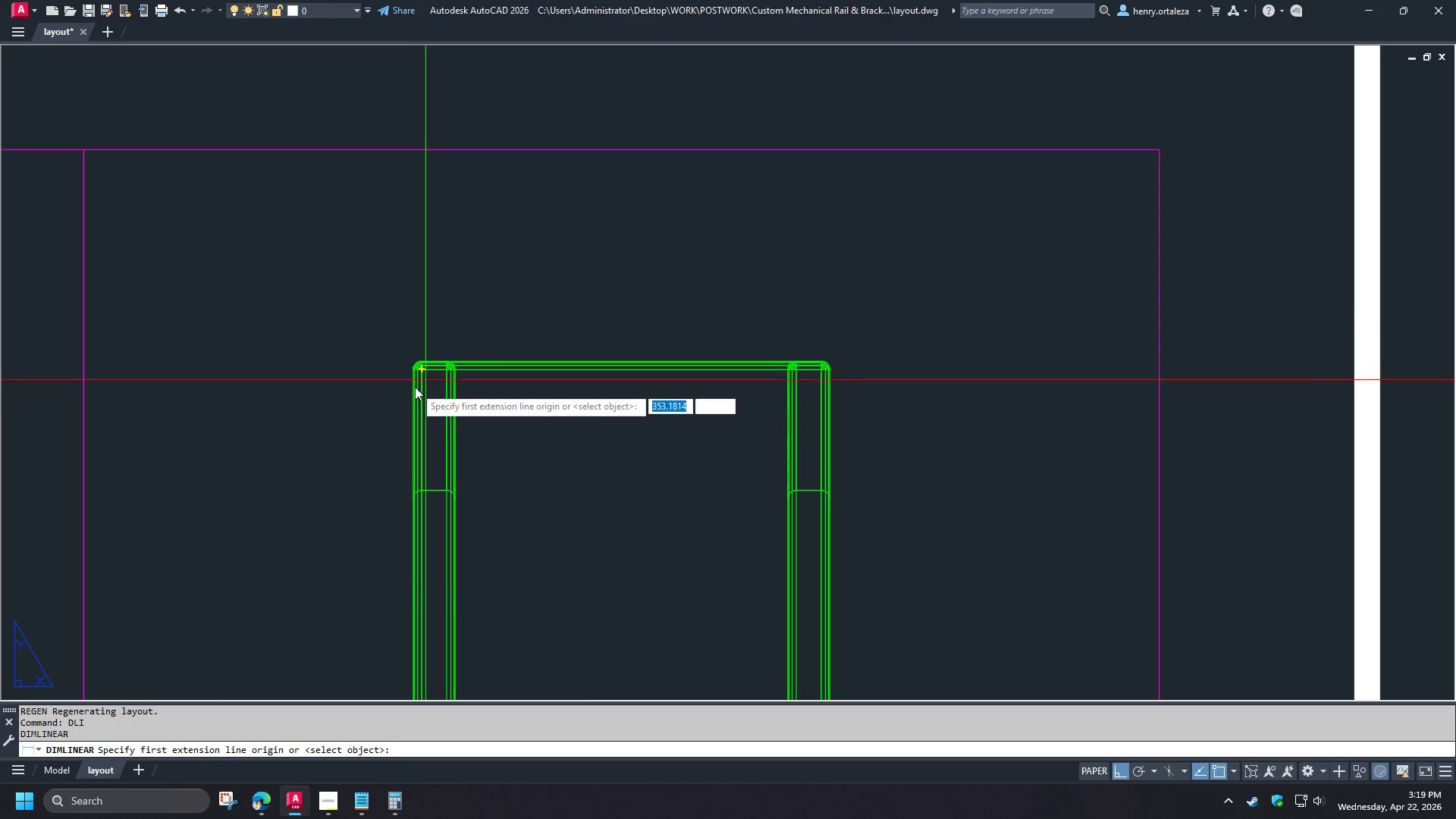 
scroll: coordinate [668, 394], scroll_direction: down, amount: 4.0
 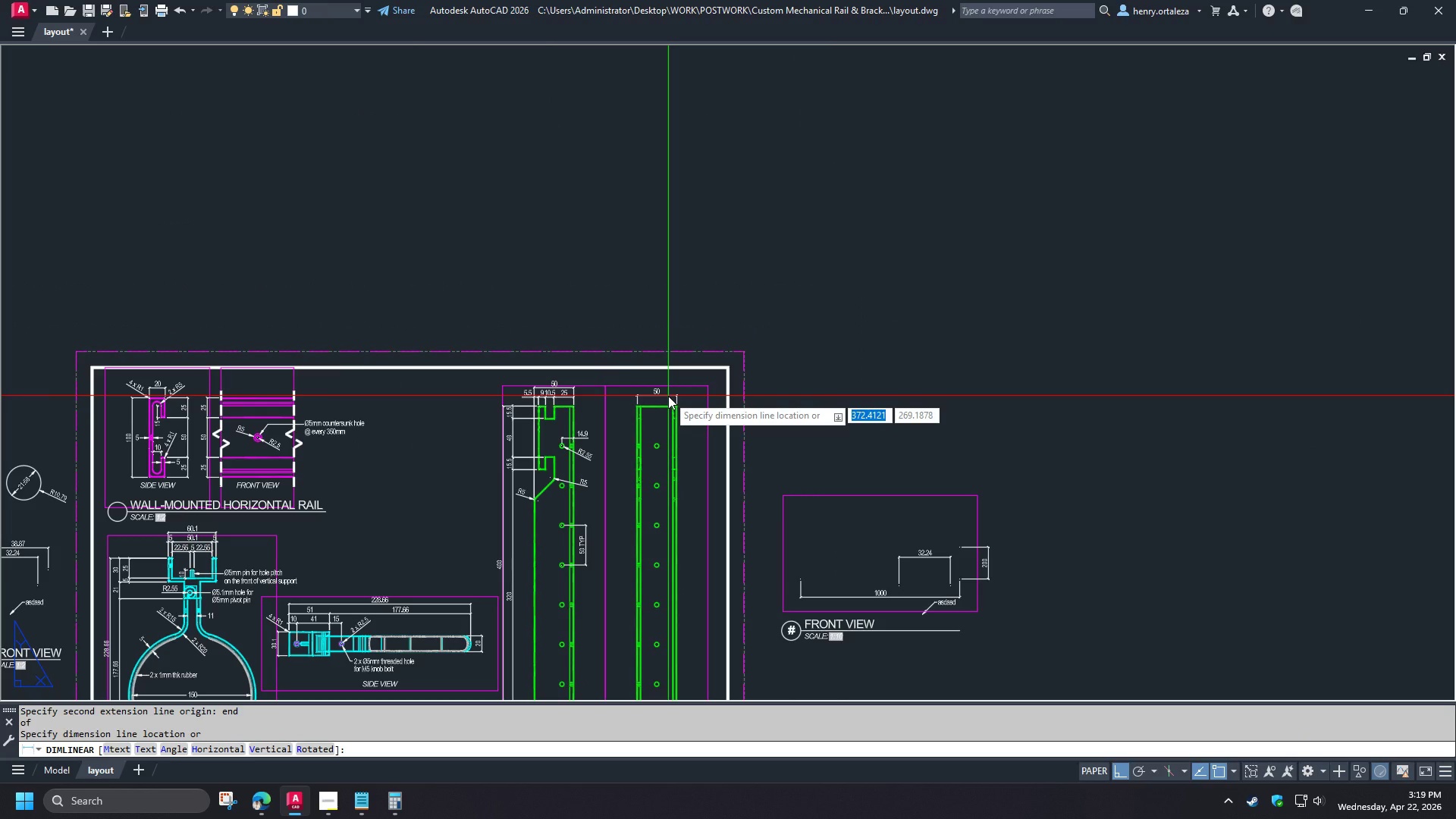 
left_click([307, 355])
 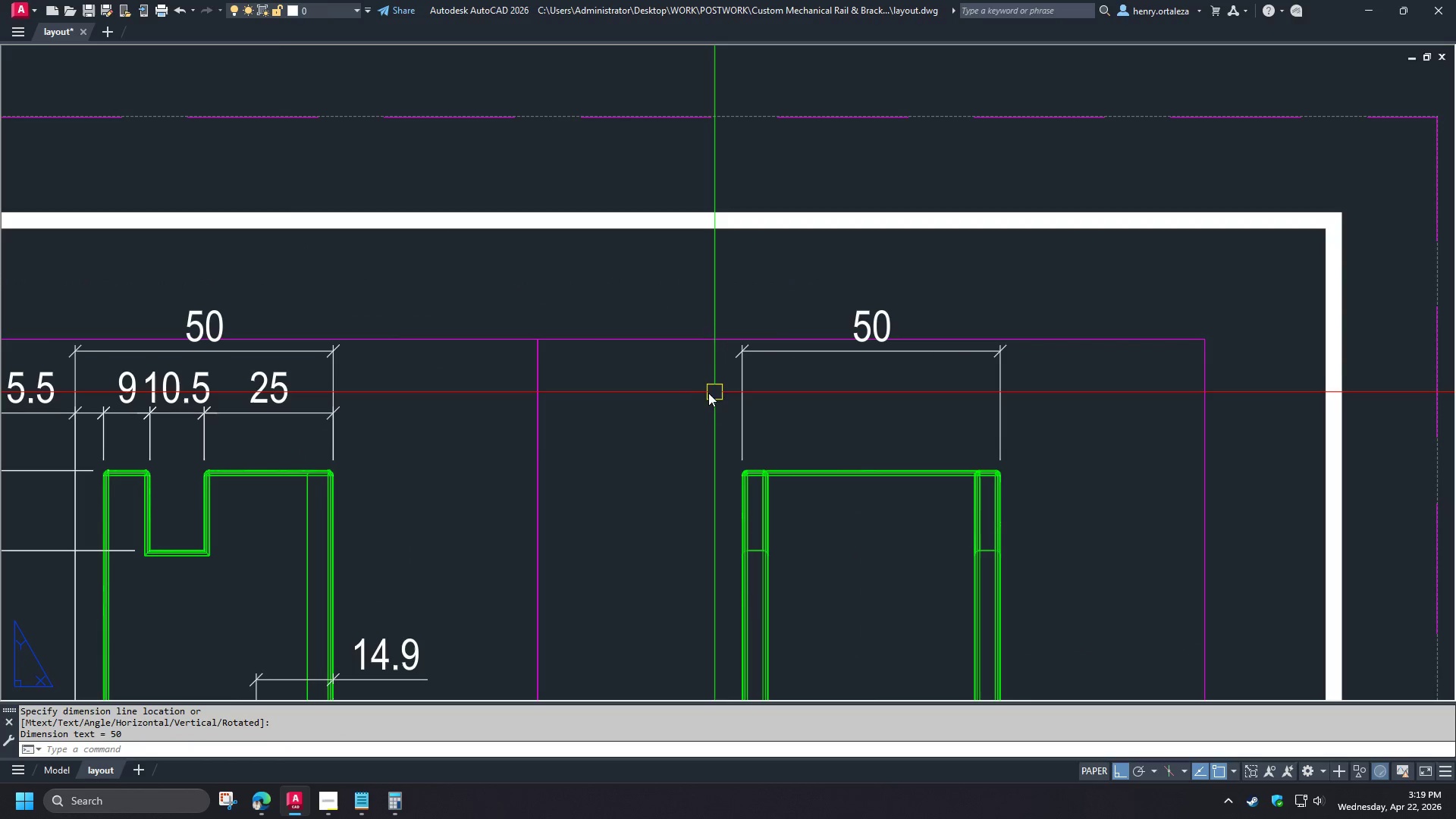 
type(dba )
 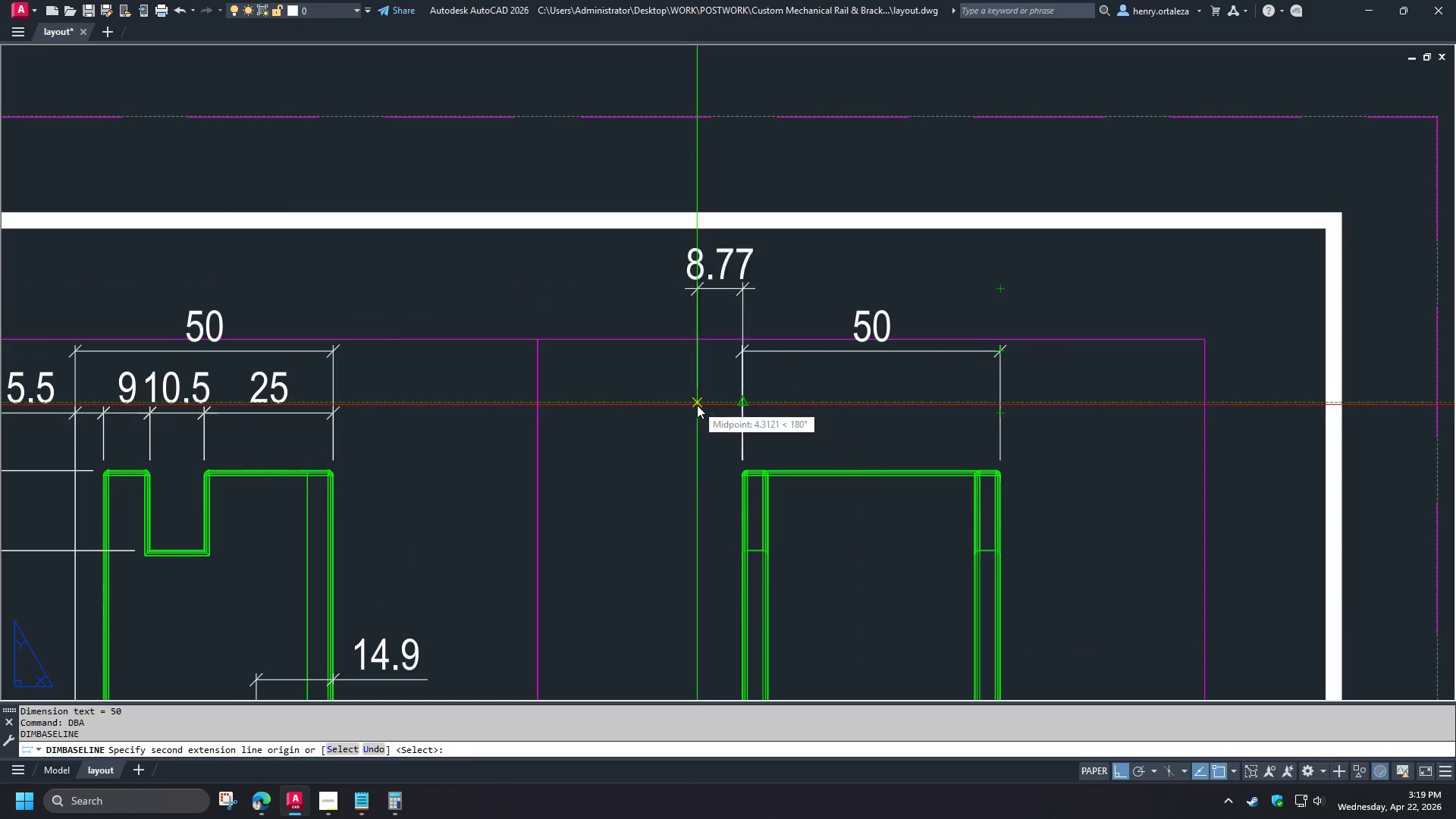 
scroll: coordinate [668, 396], scroll_direction: up, amount: 2.0
 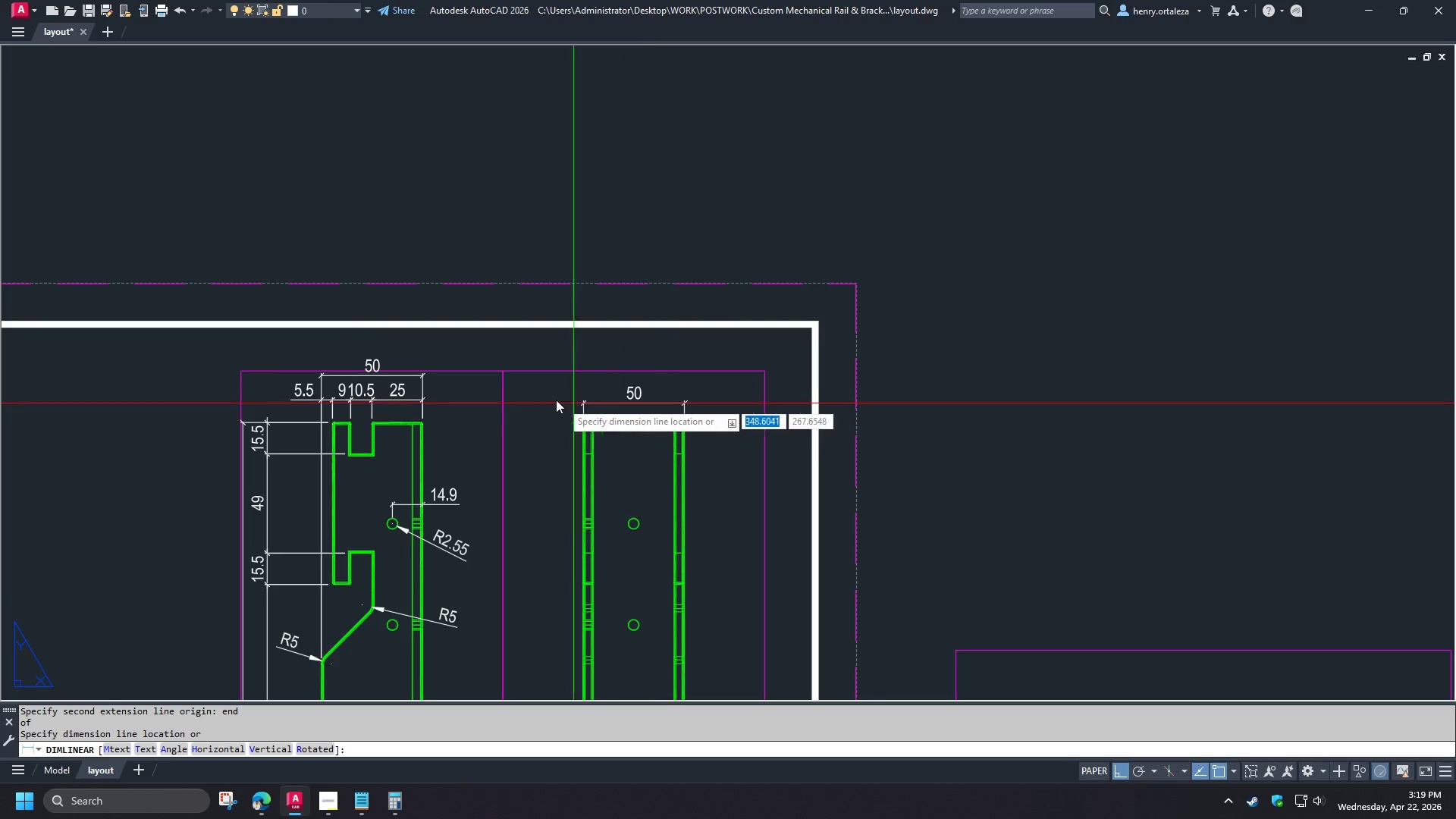 
key(Escape)
 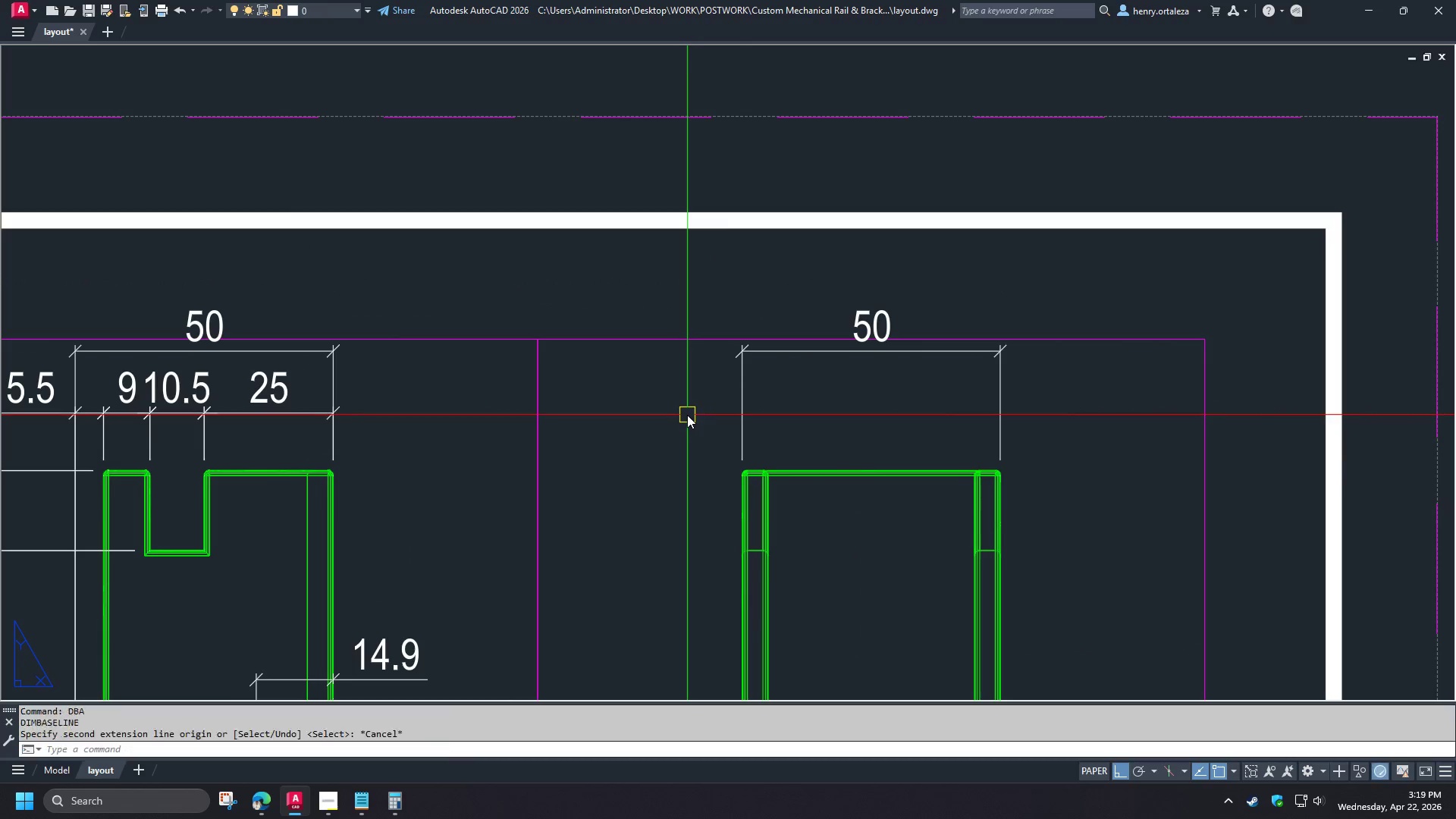 
key(Escape)
 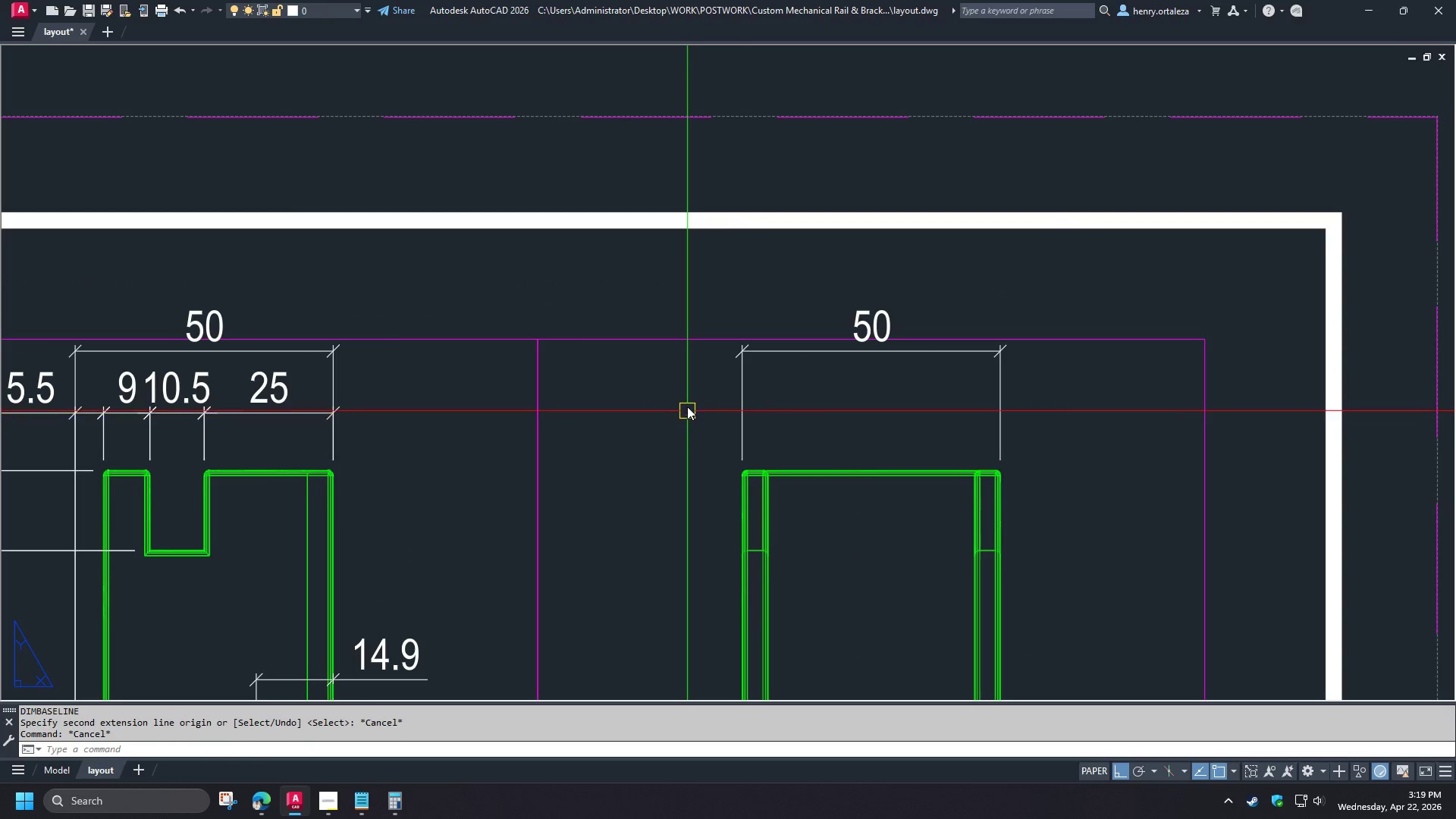 
scroll: coordinate [473, 393], scroll_direction: up, amount: 2.0
 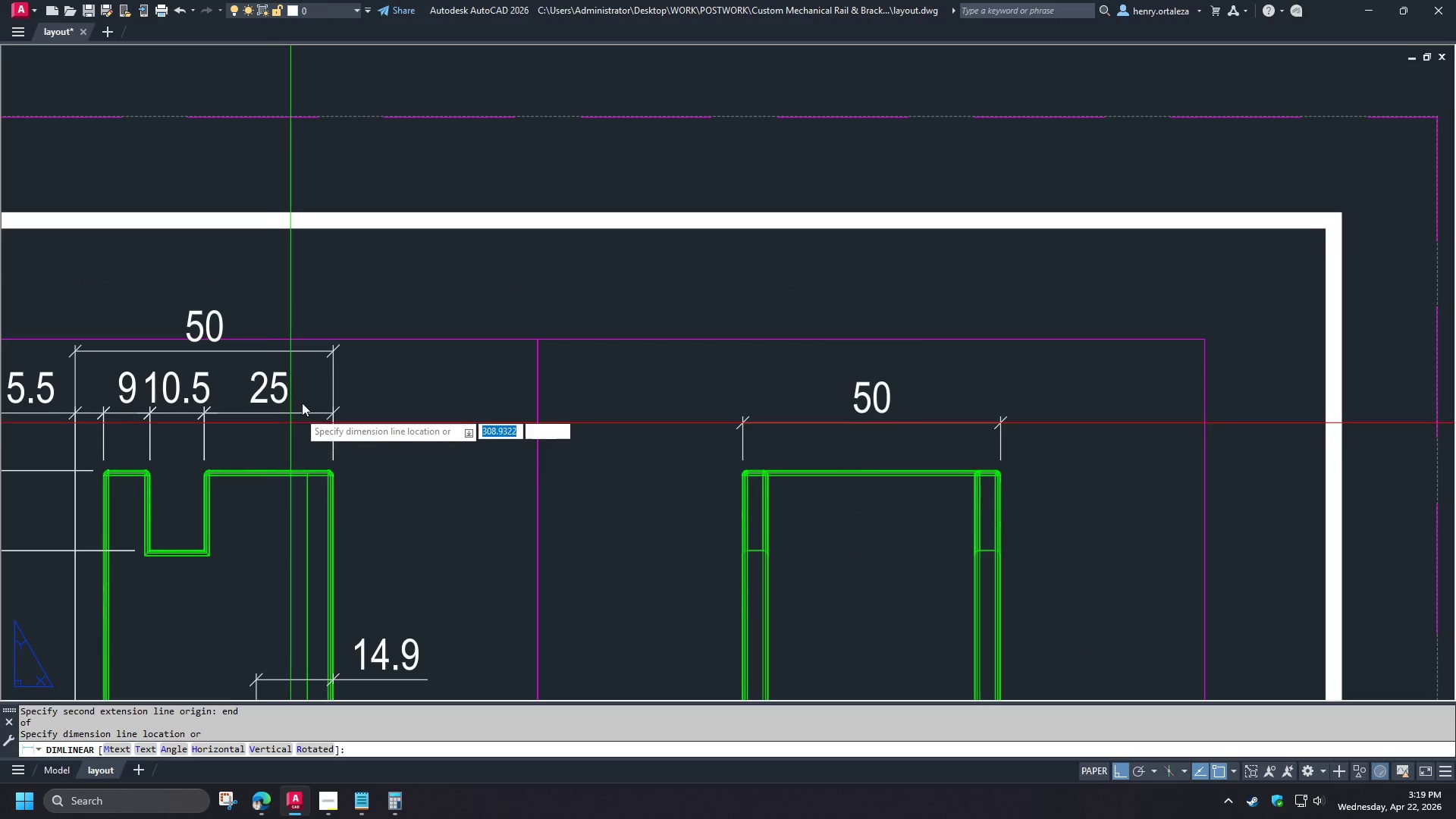 
scroll: coordinate [692, 389], scroll_direction: down, amount: 2.0
 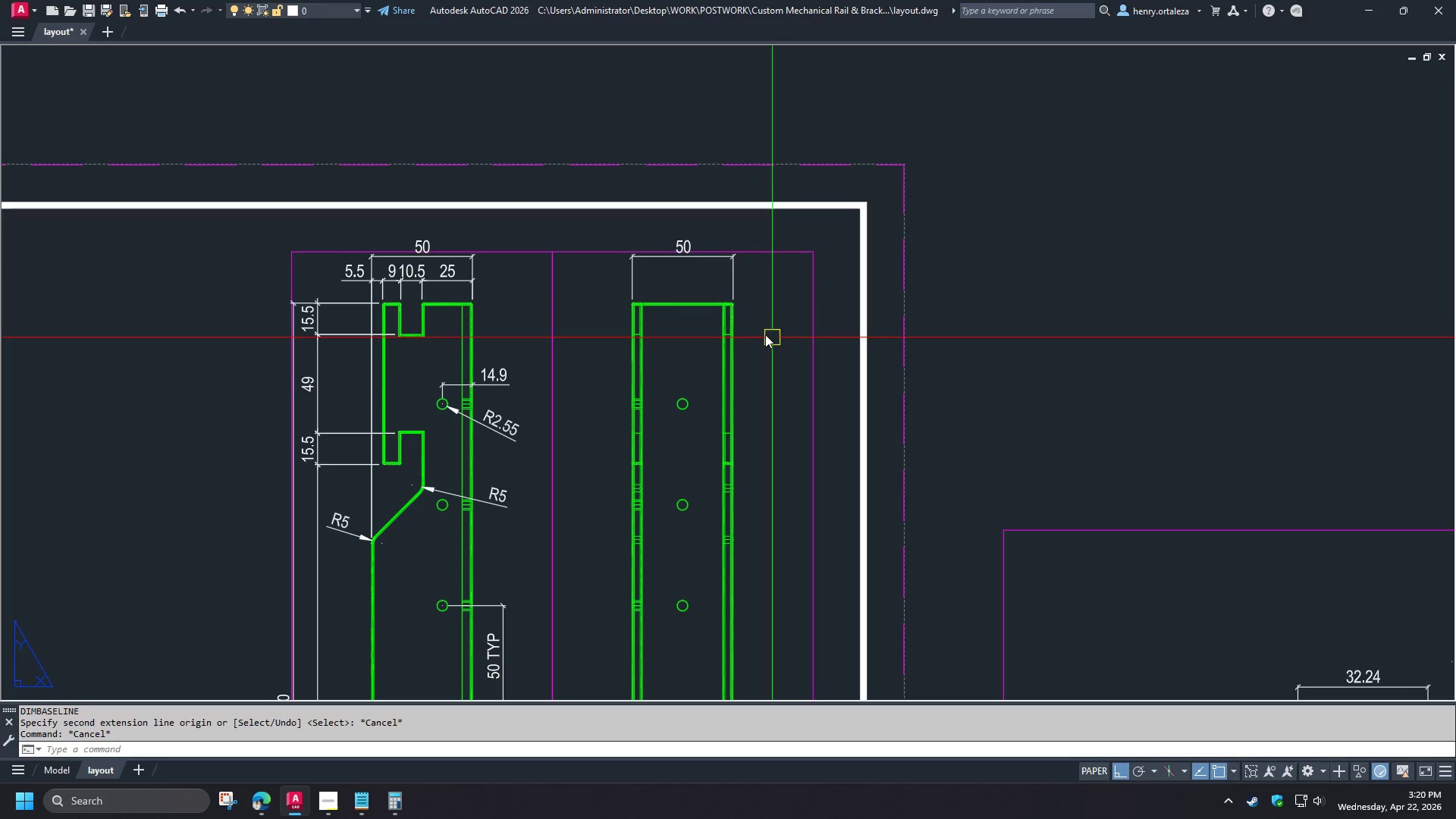 
wait(8.03)
 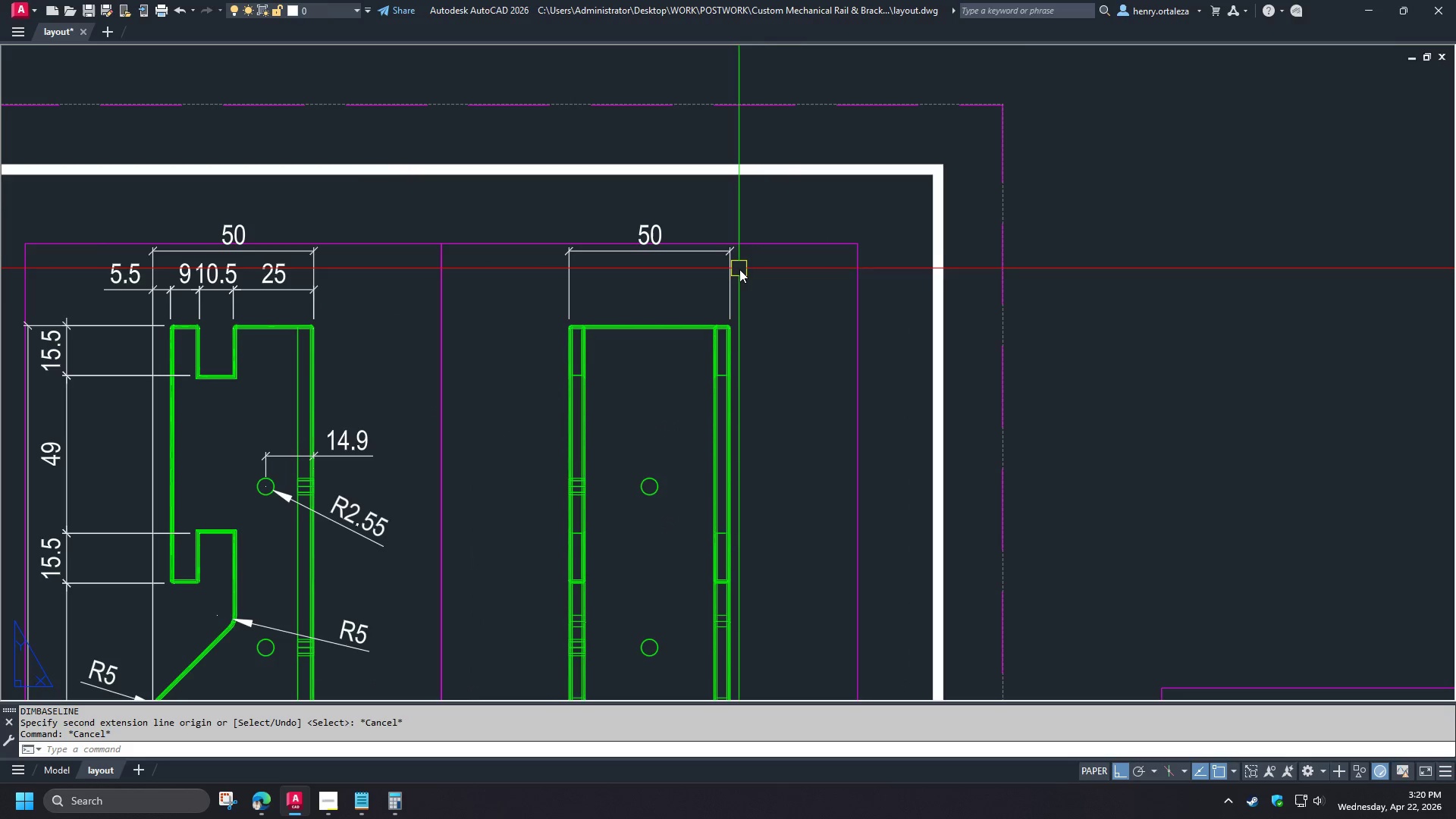 
left_click([731, 268])
 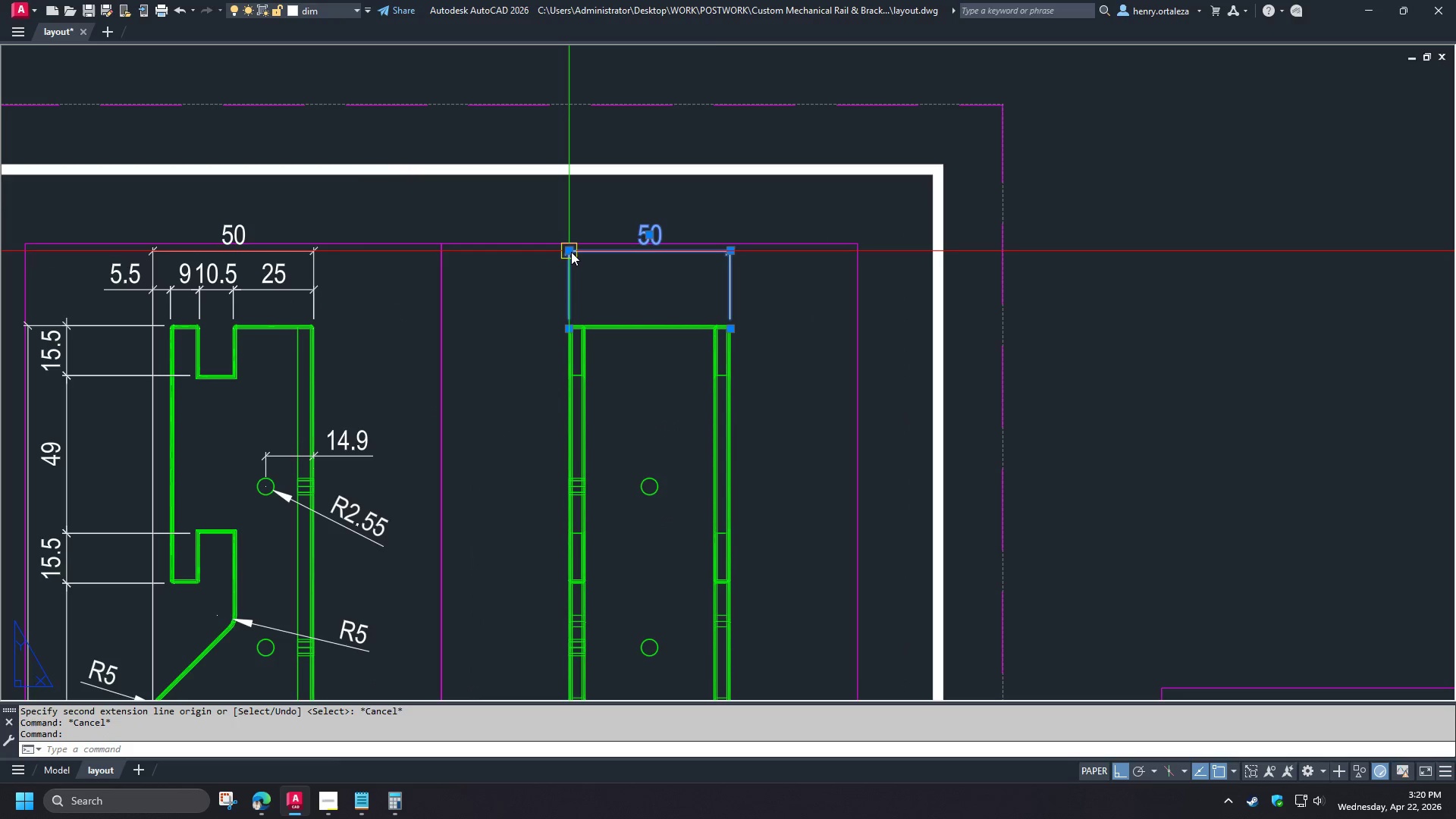 
left_click([571, 252])
 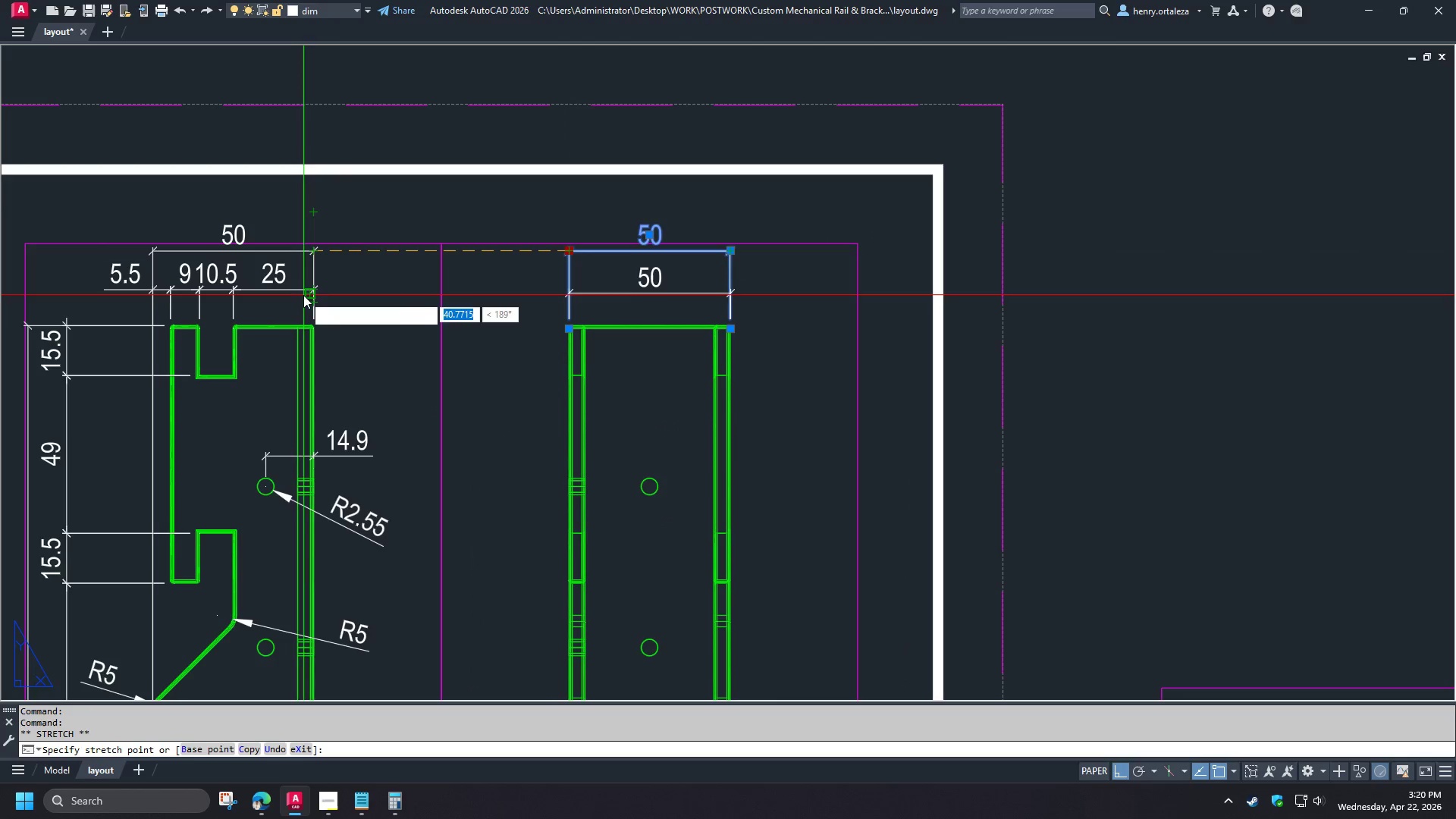 
left_click([293, 292])
 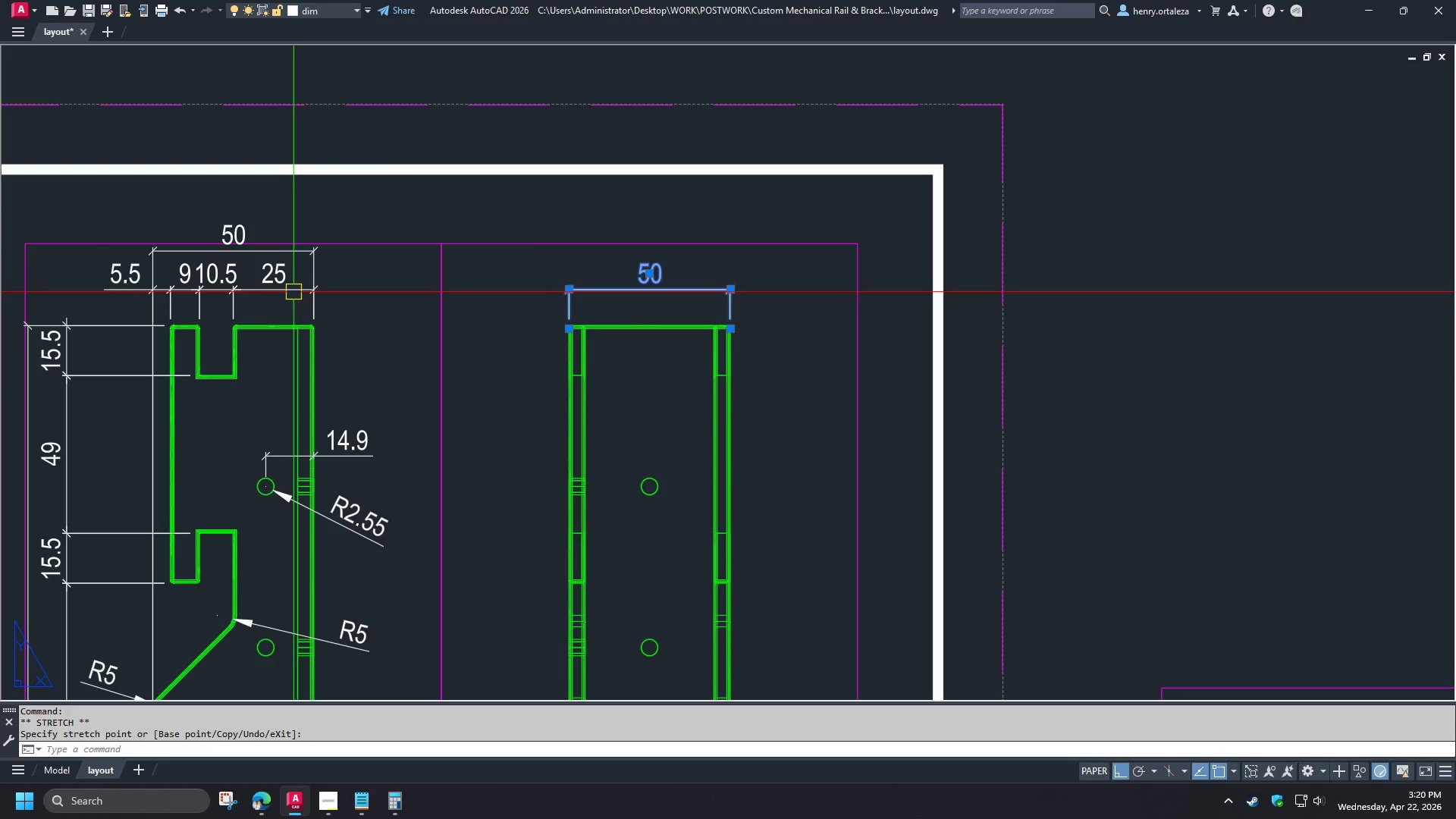 
key(Escape)
type(di )
 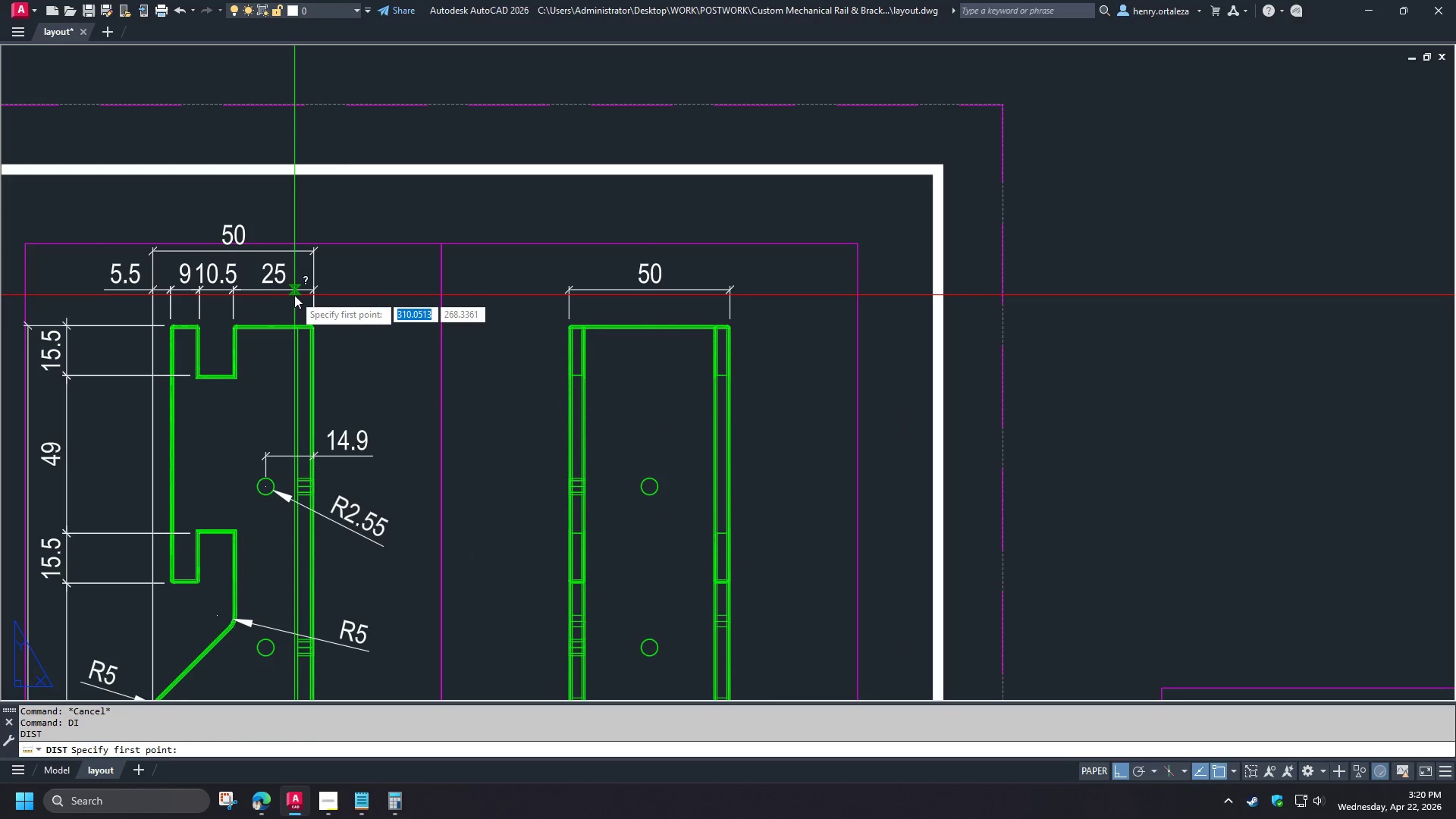 
scroll: coordinate [737, 265], scroll_direction: up, amount: 1.0
 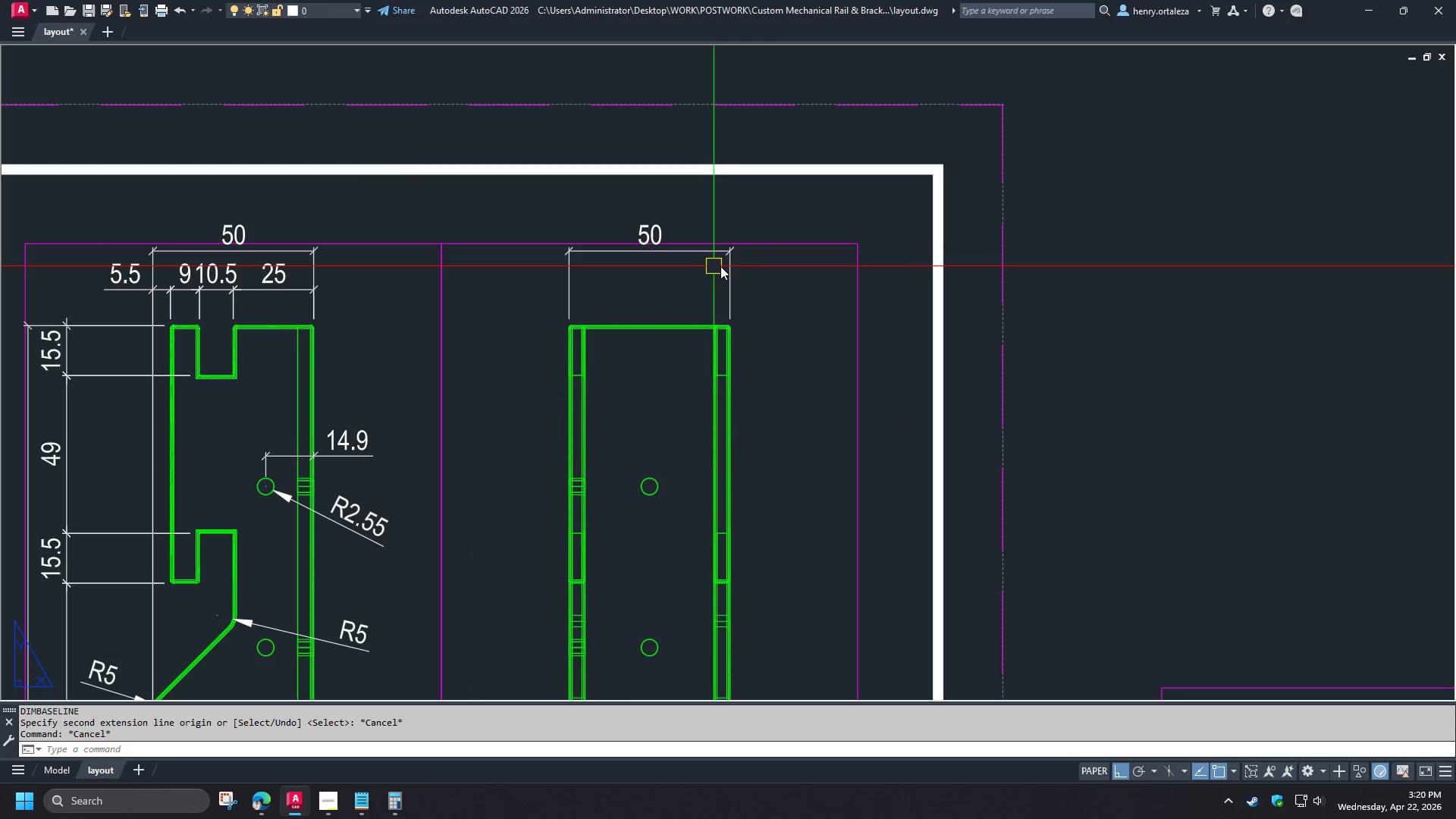 
left_click_drag(start_coordinate=[294, 295], to_coordinate=[294, 290])
 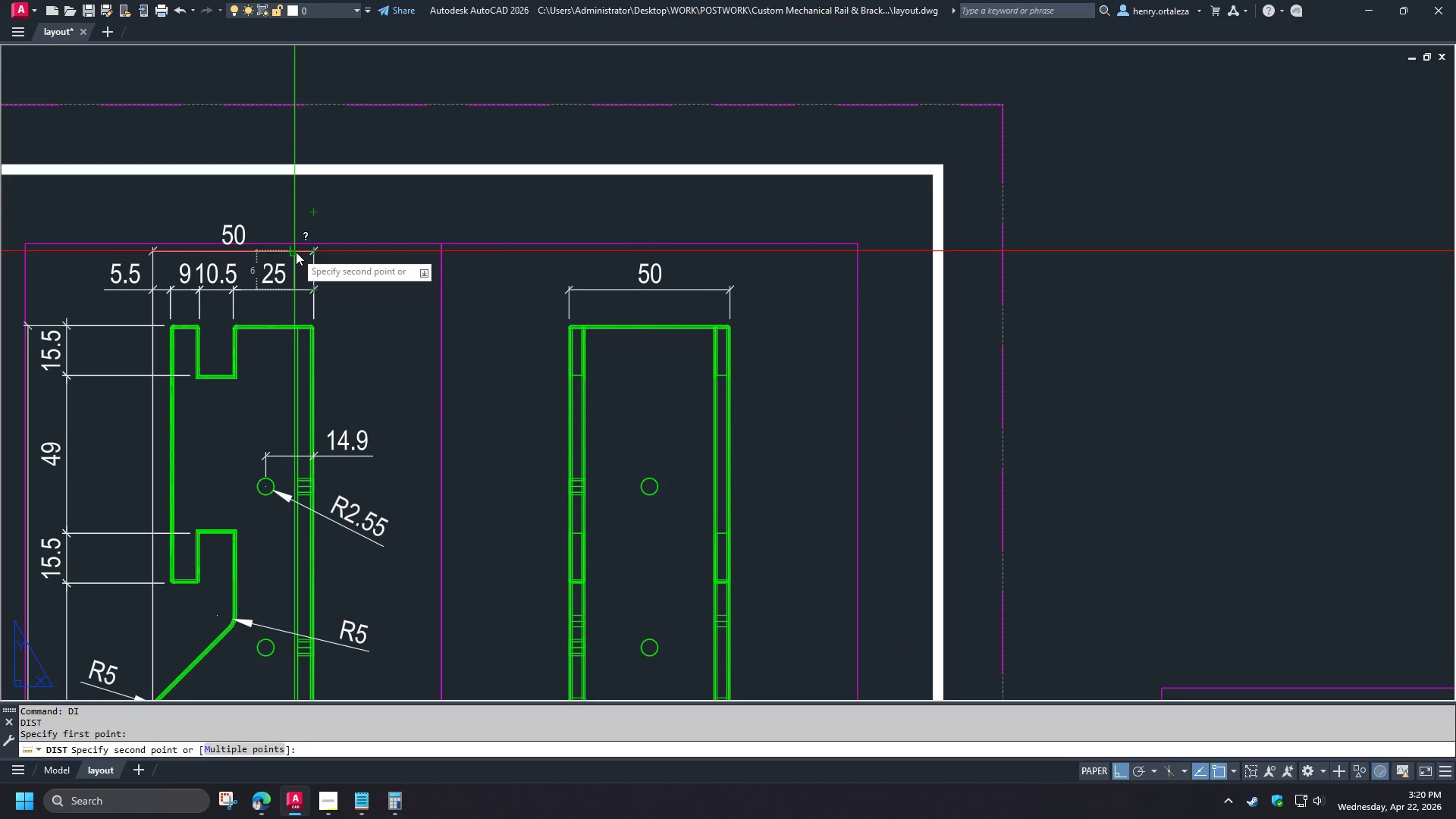 
key(Escape)
type(dli )
 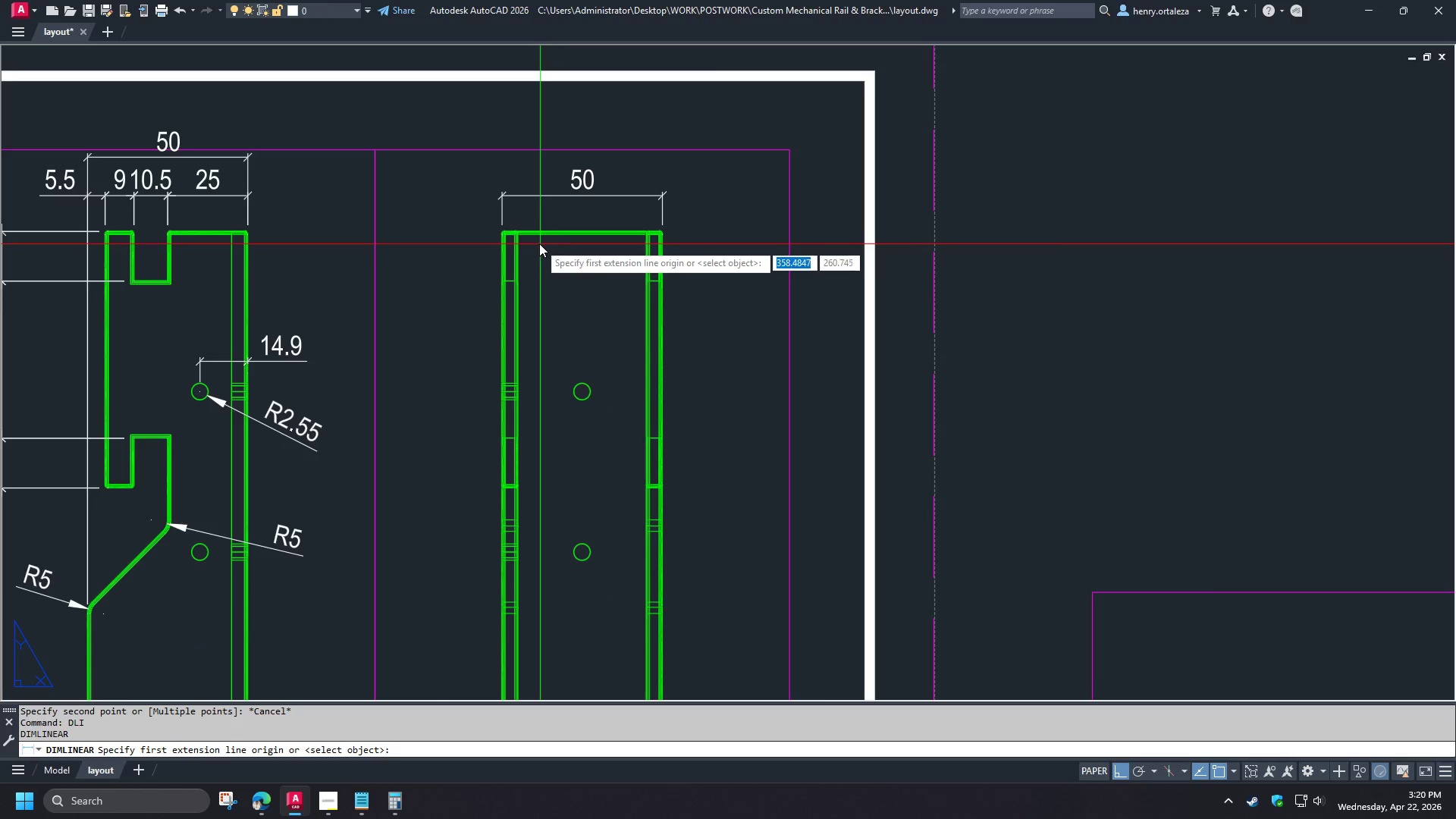 
scroll: coordinate [679, 322], scroll_direction: down, amount: 2.0
 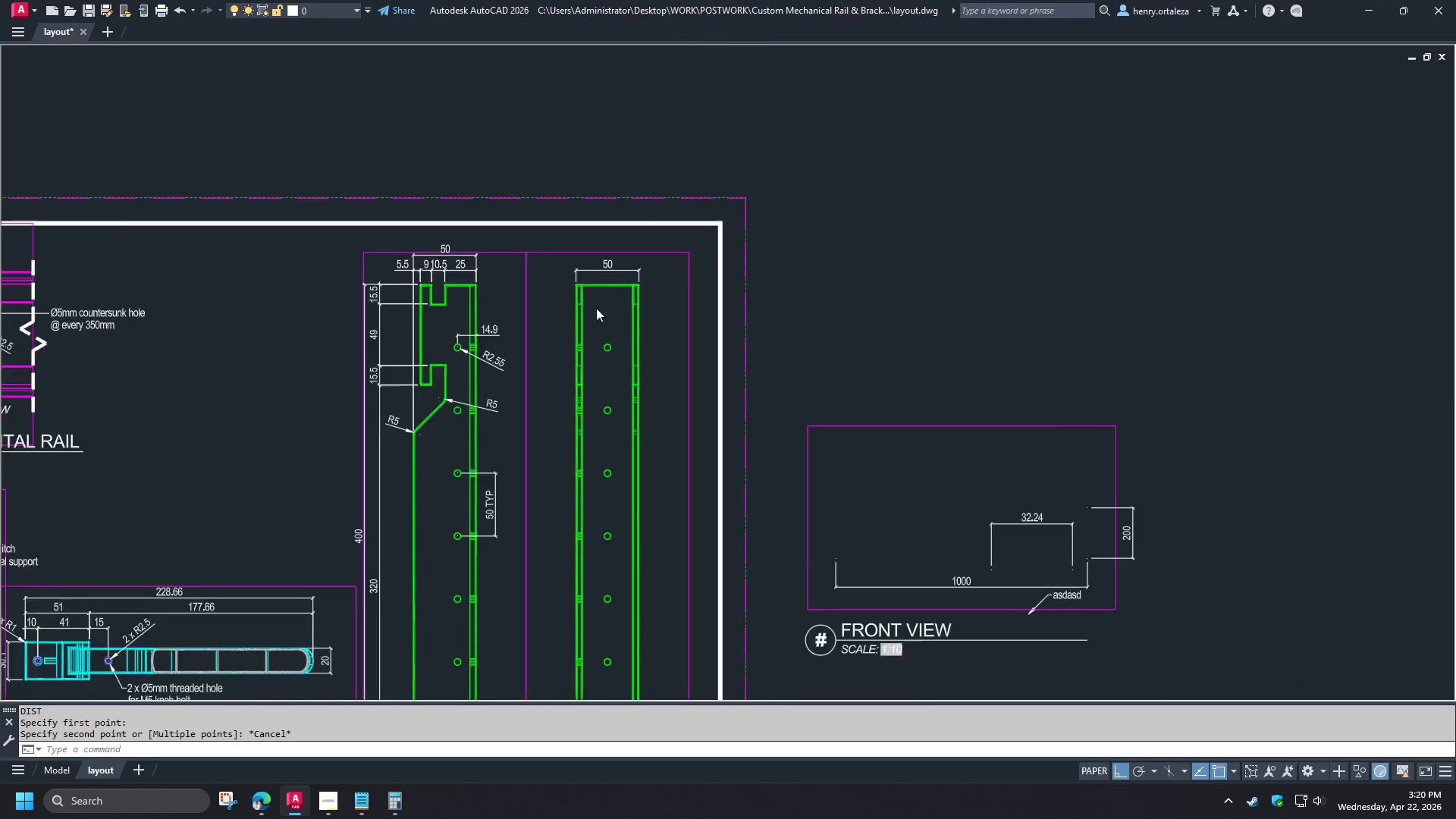 
scroll: coordinate [561, 273], scroll_direction: up, amount: 2.0
 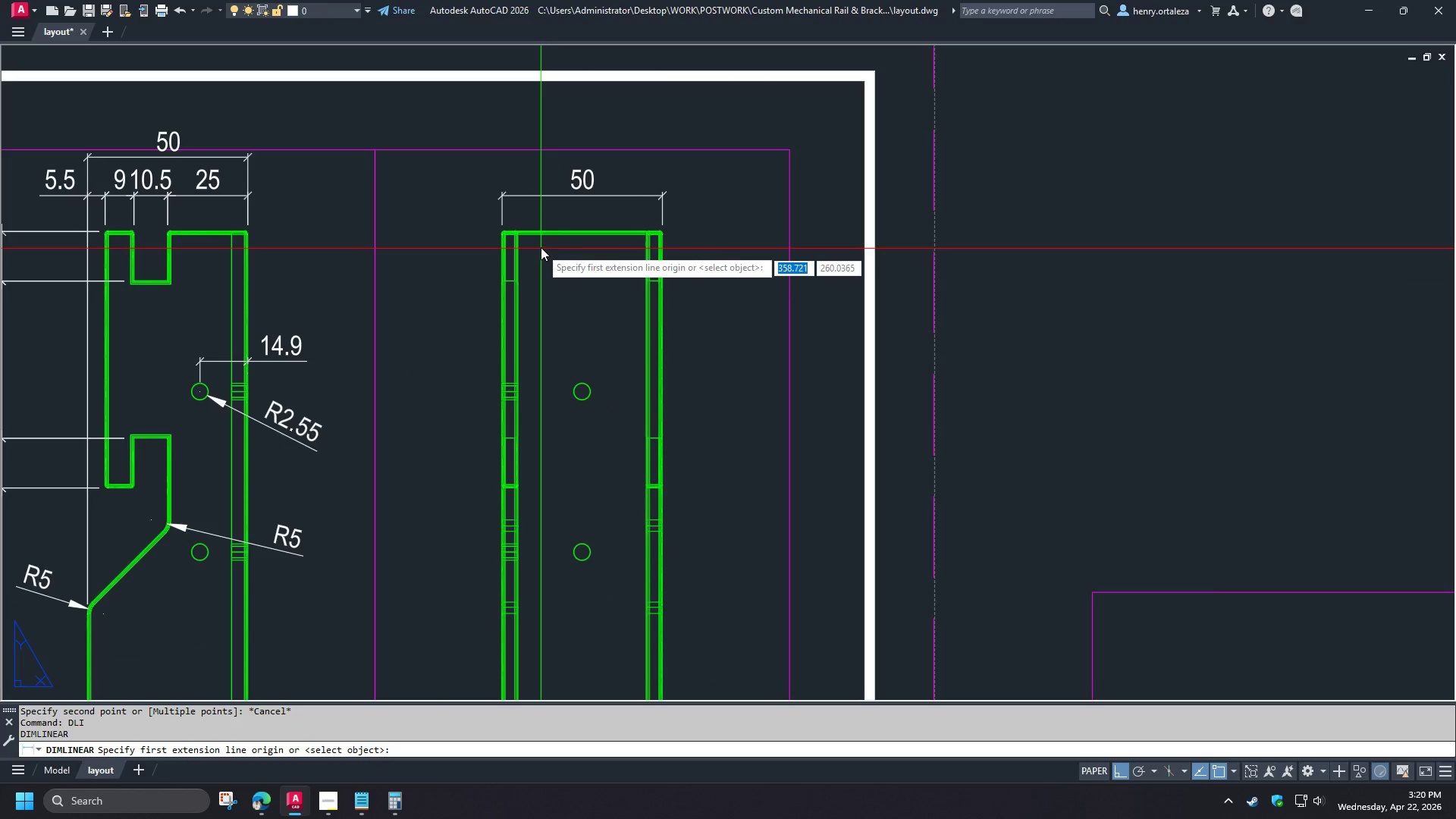 
scroll: coordinate [551, 258], scroll_direction: down, amount: 2.0
 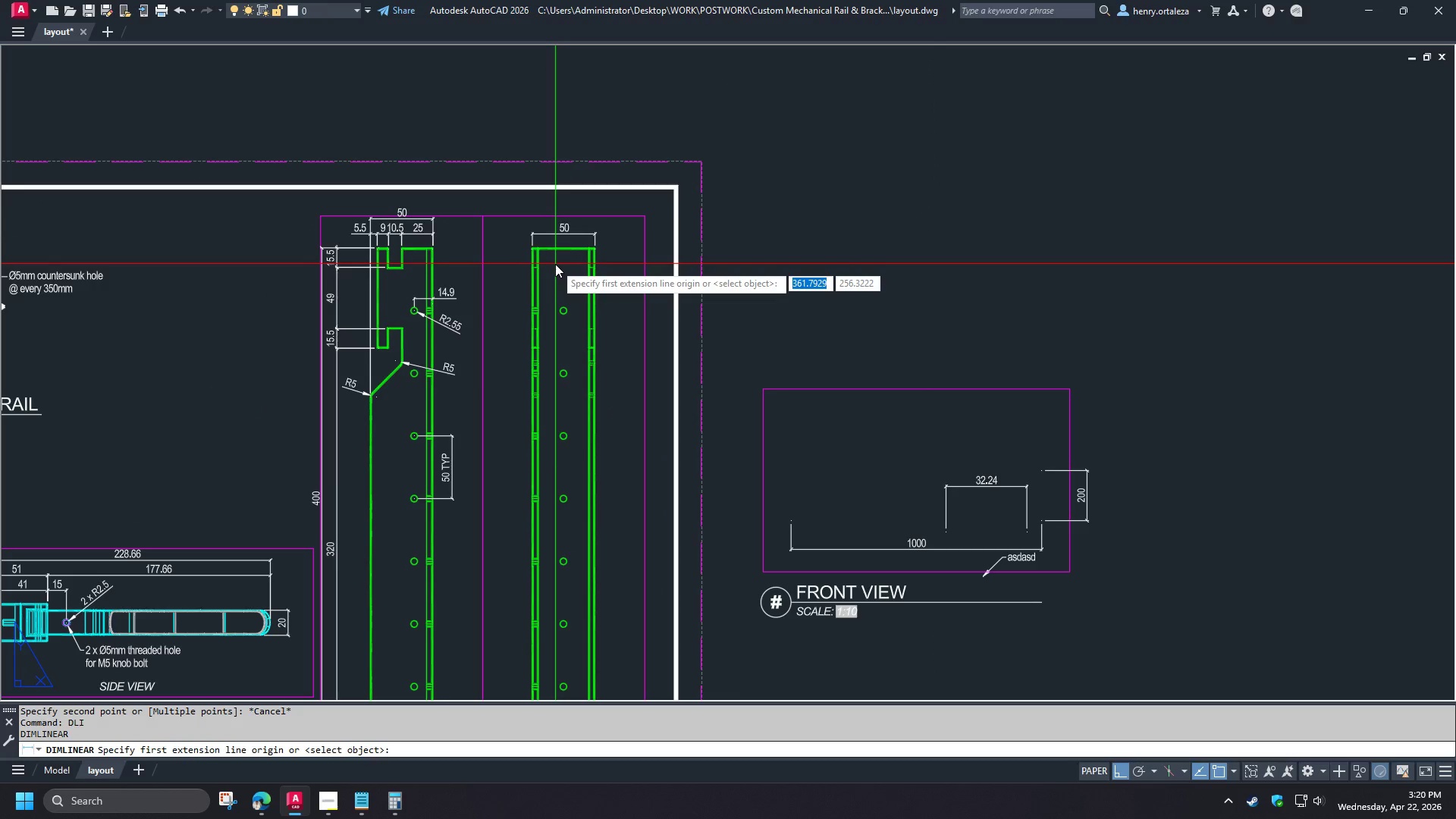 
wait(5.69)
 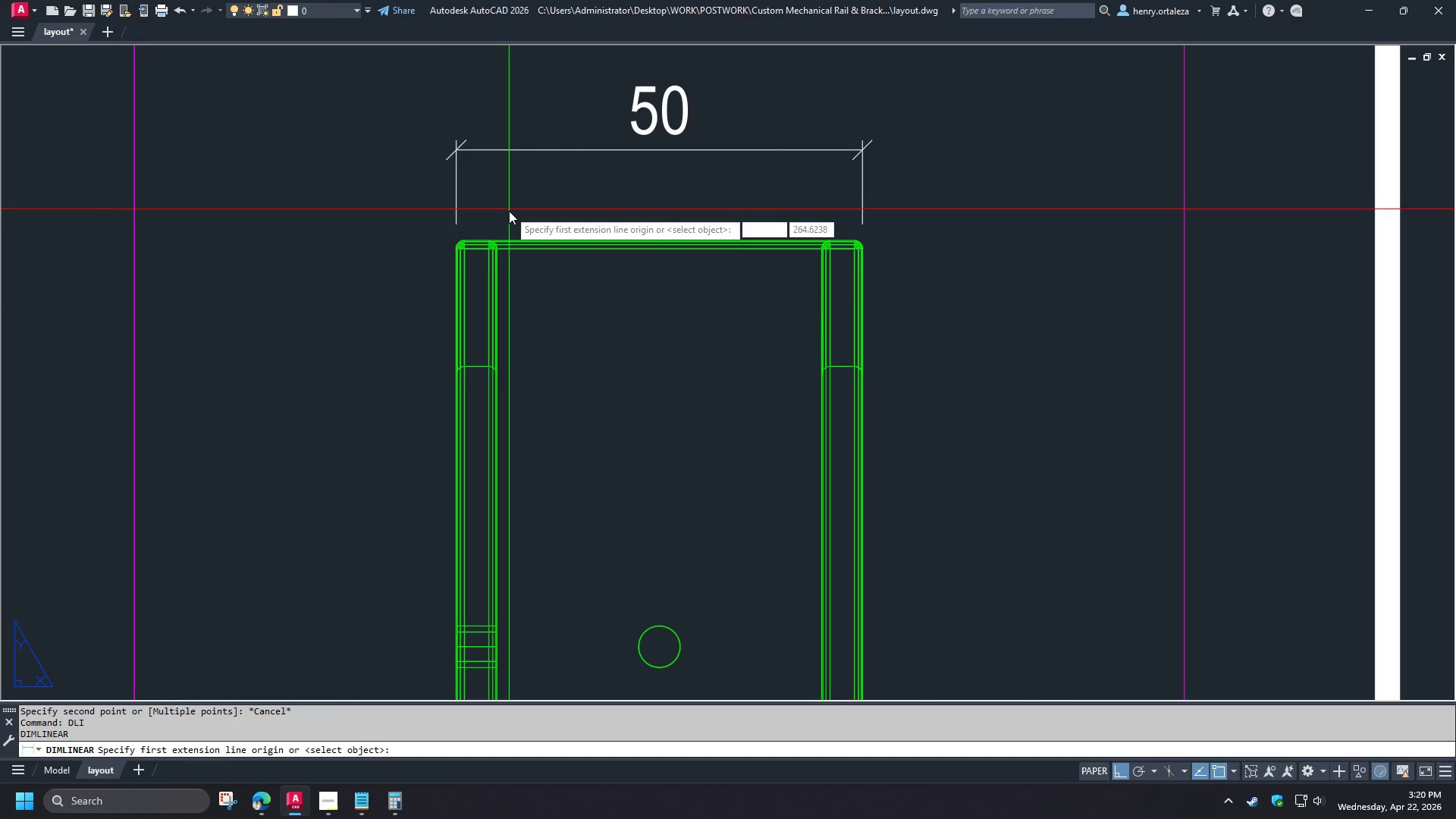 
type(en)
 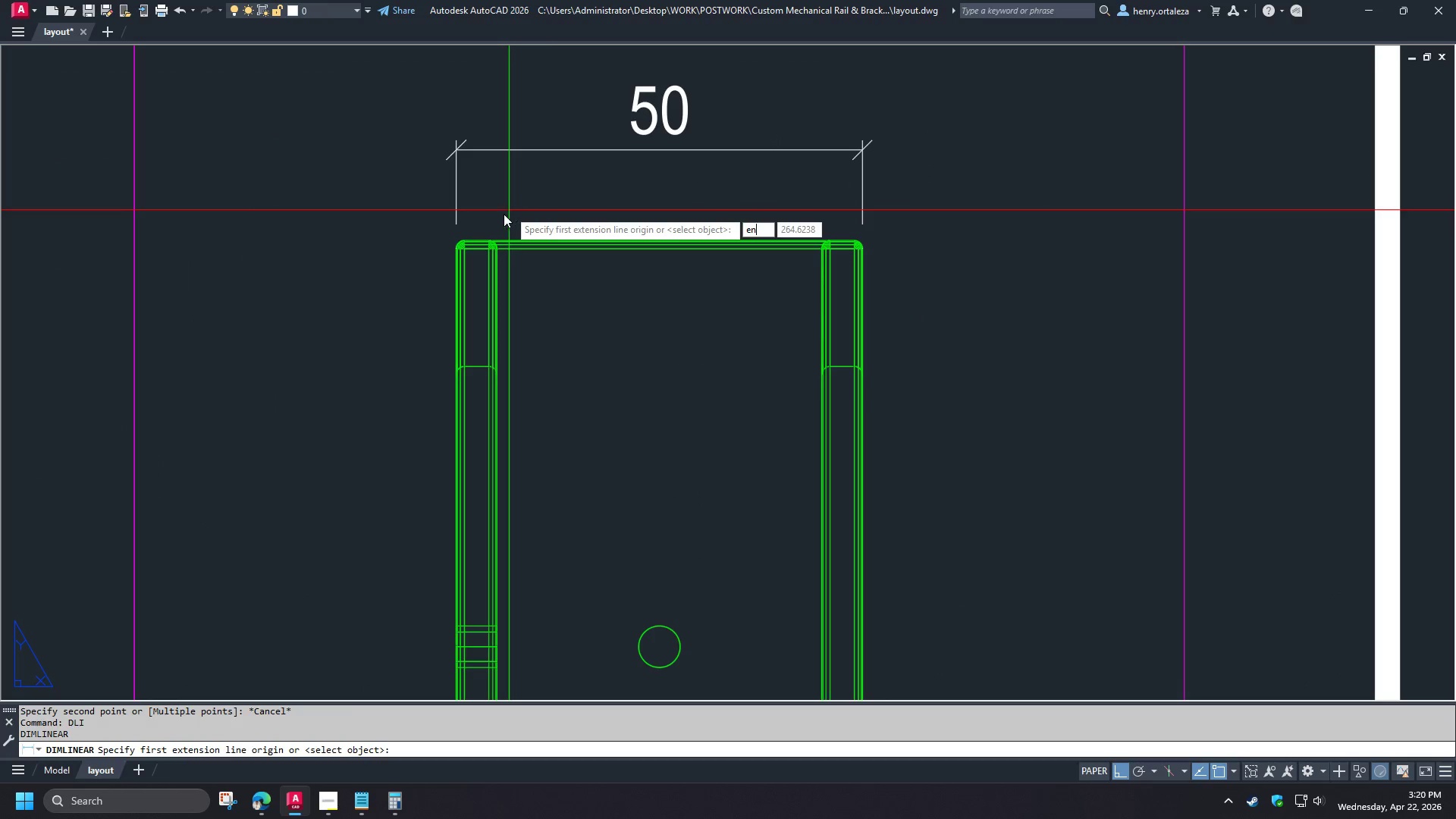 
key(D)
 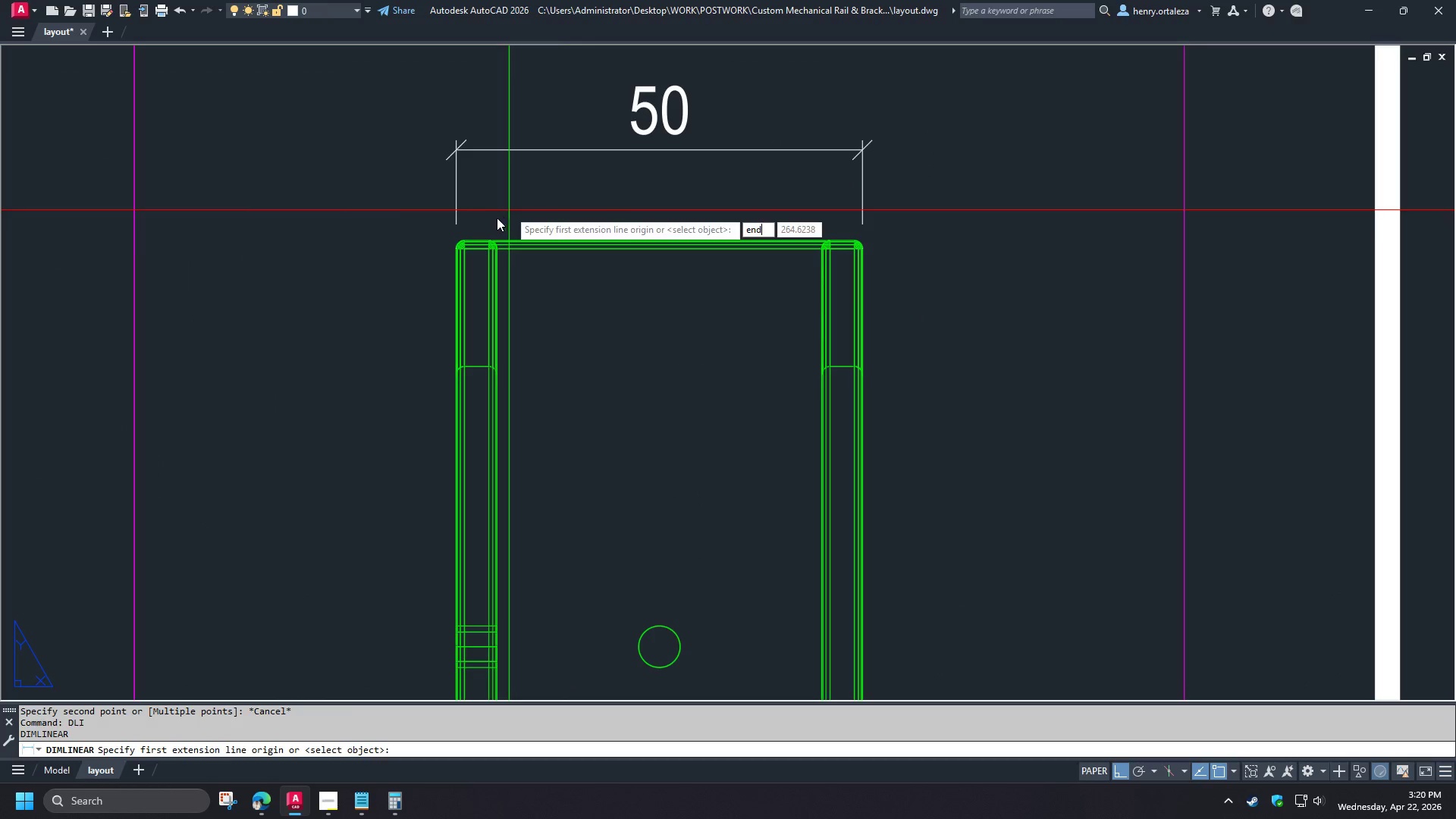 
scroll: coordinate [556, 263], scroll_direction: up, amount: 2.0
 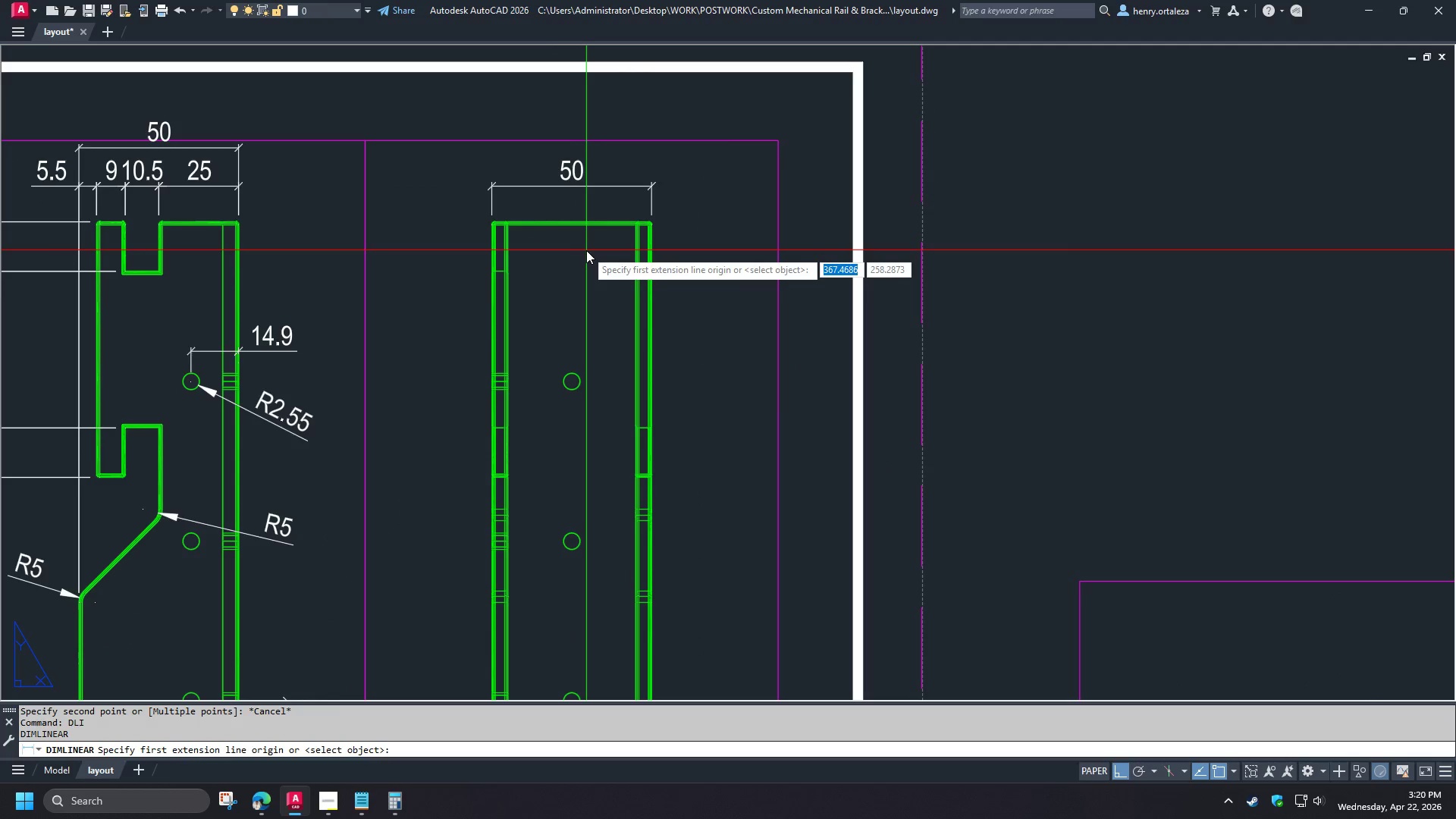 
key(Space)
 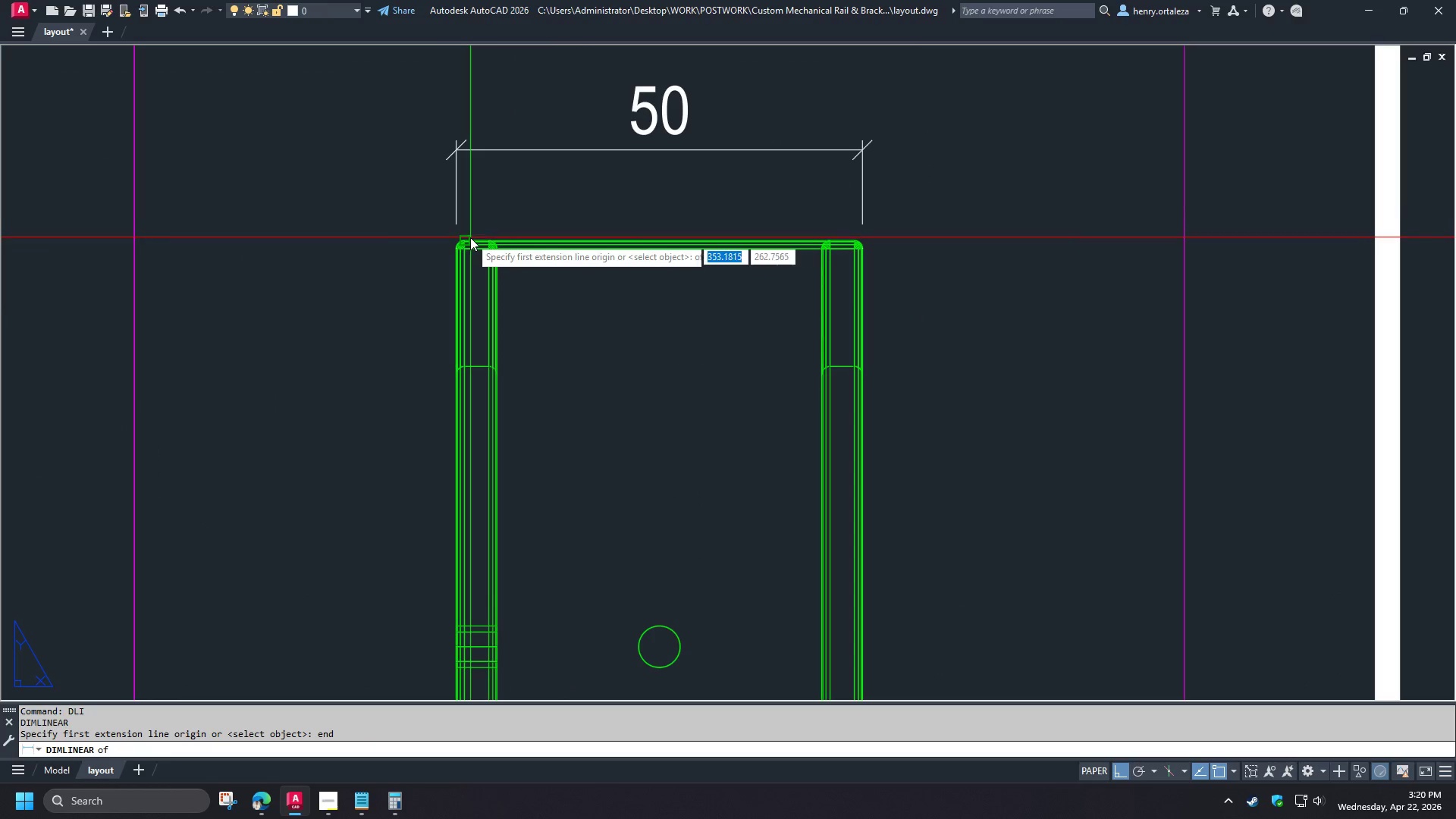 
left_click([470, 237])
 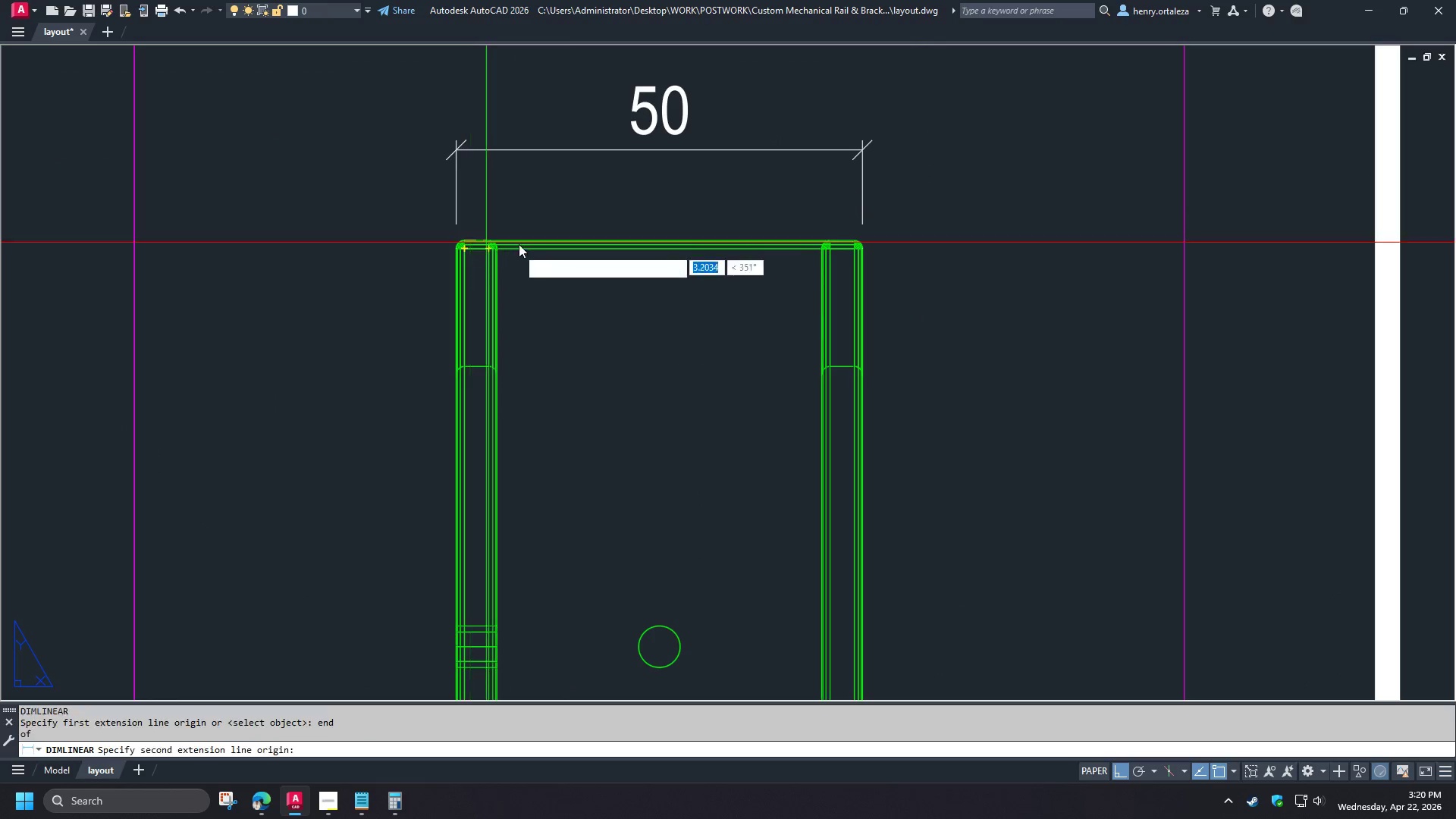 
scroll: coordinate [592, 252], scroll_direction: down, amount: 1.0
 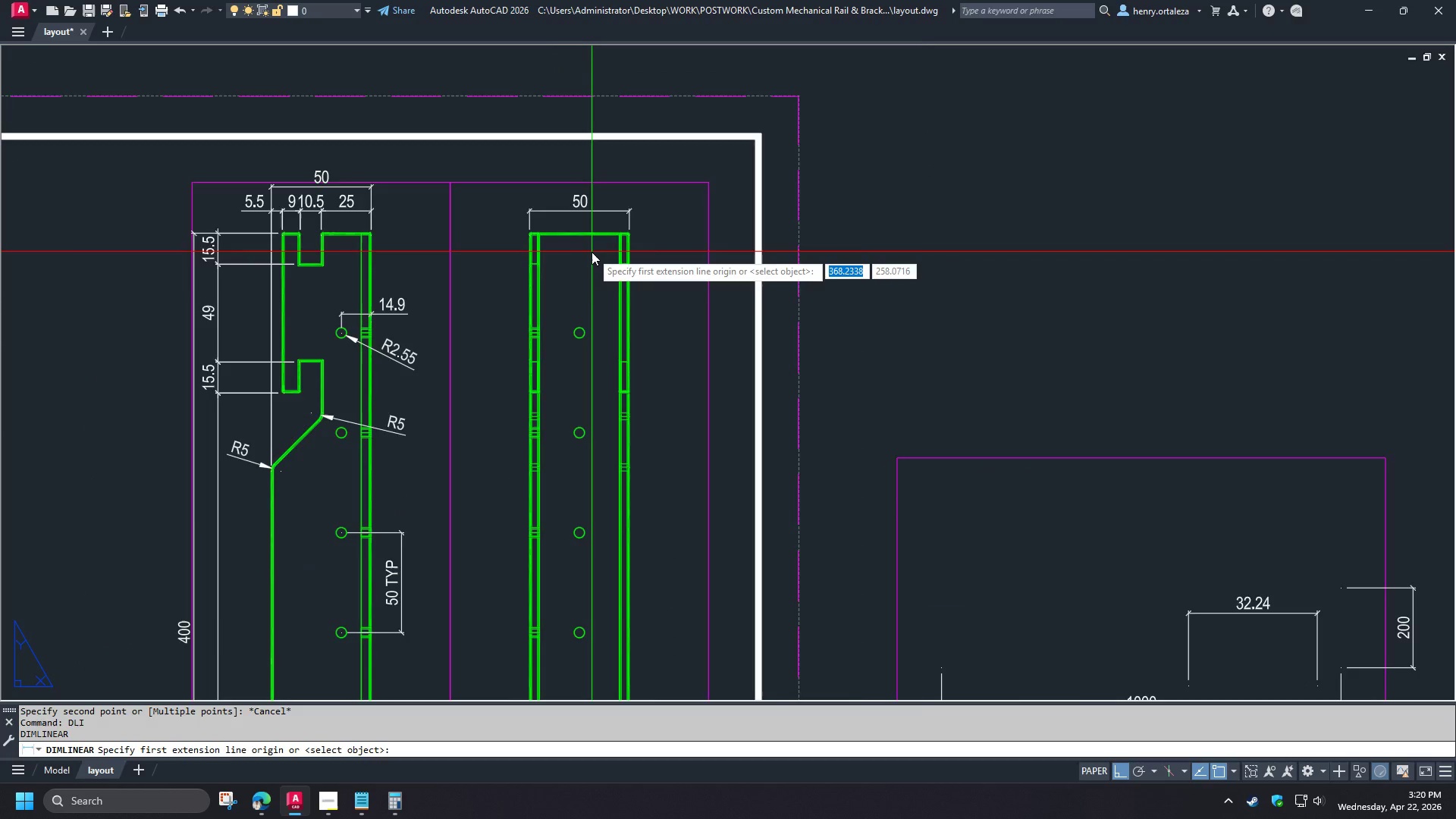 
type(cen )
 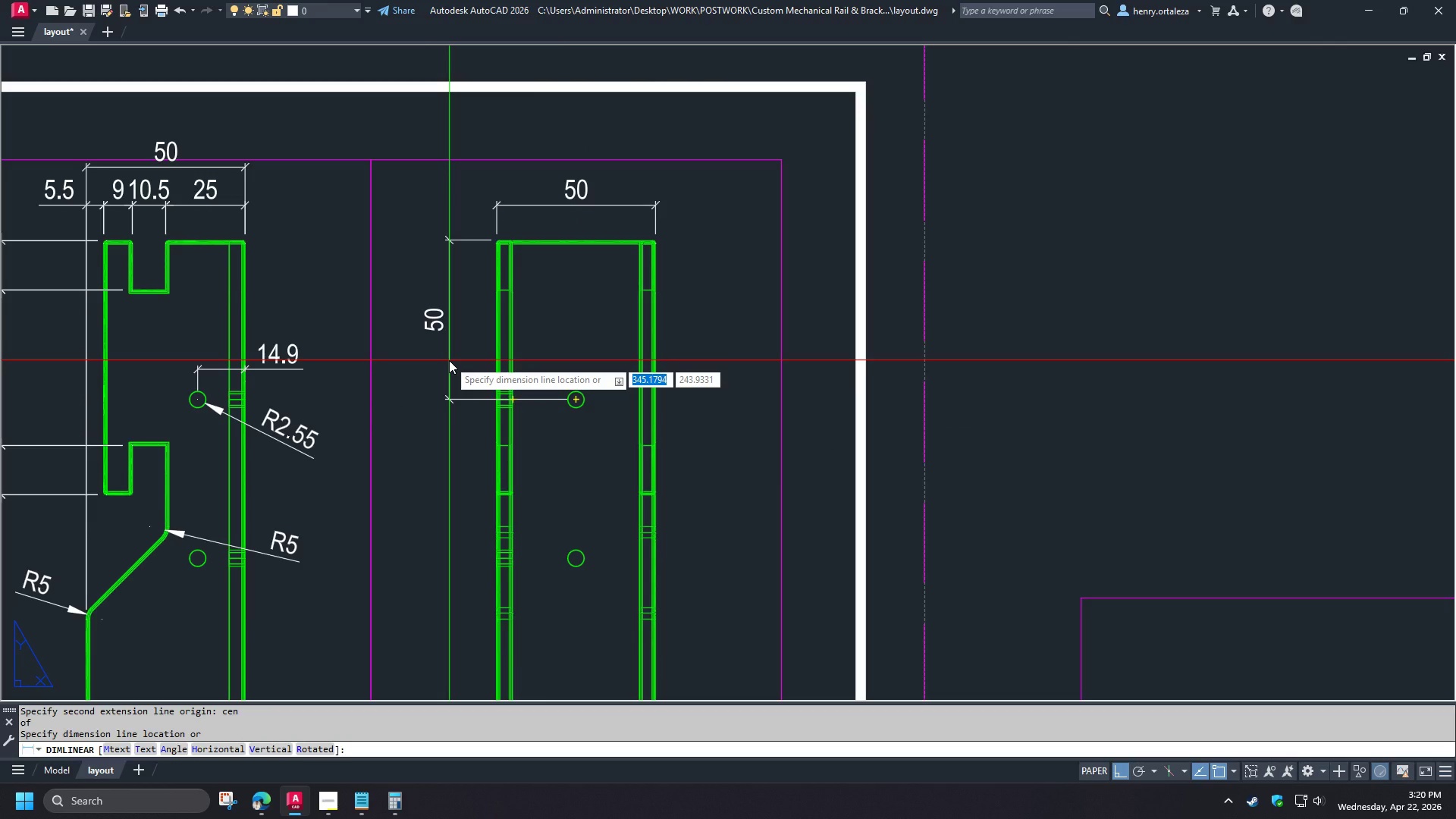 
scroll: coordinate [509, 209], scroll_direction: up, amount: 3.0
 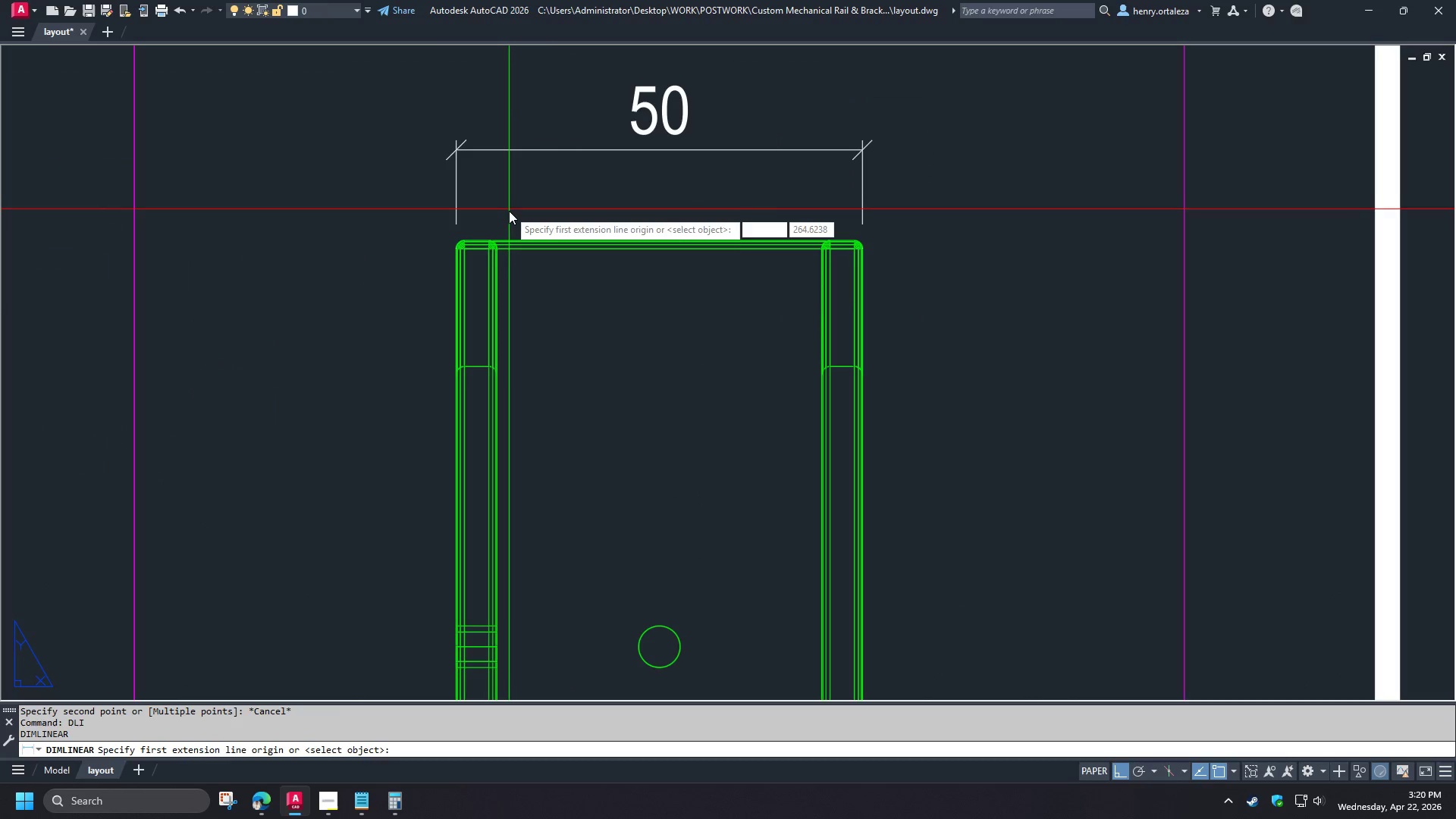 
left_click([455, 362])
 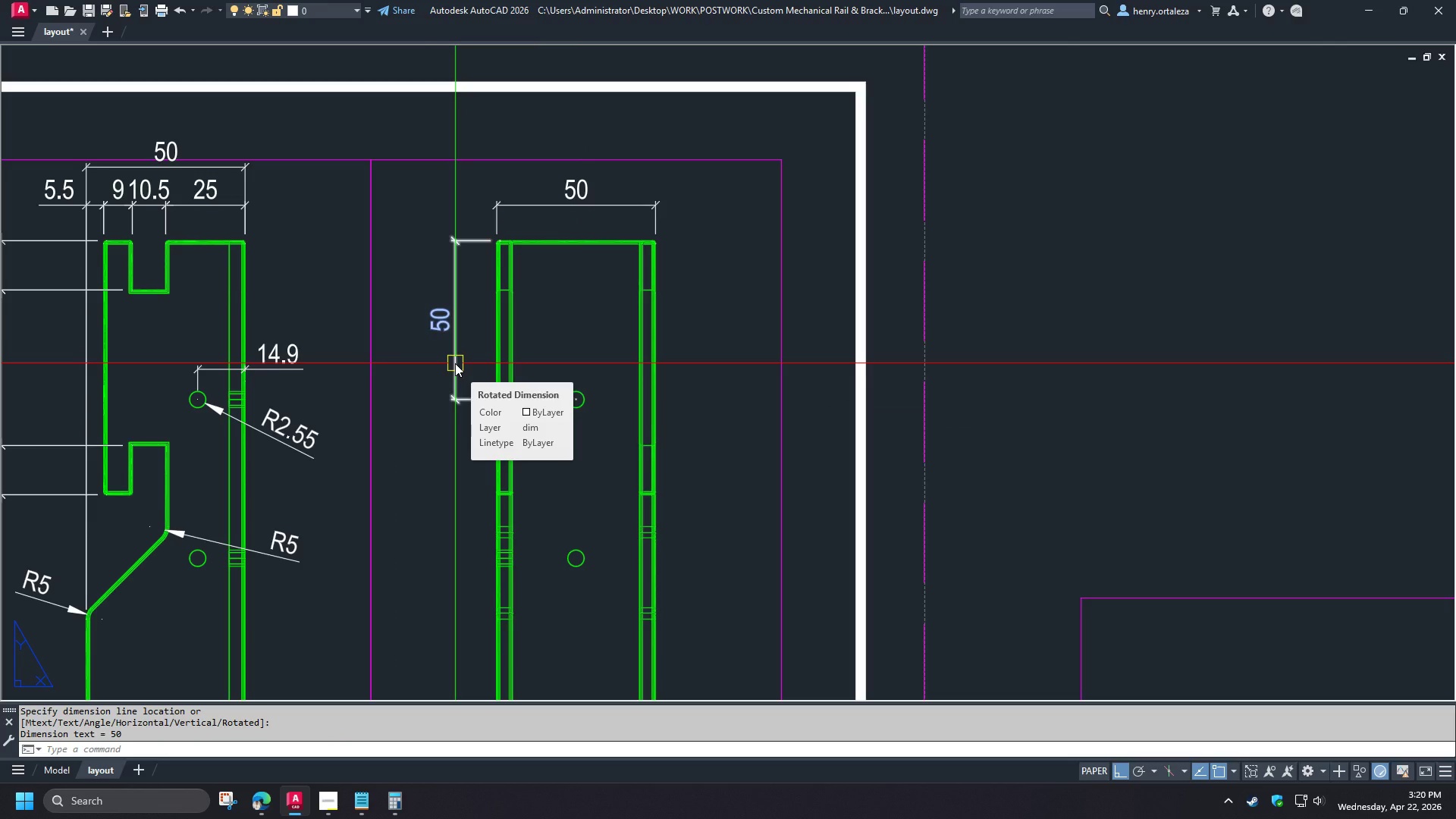 
scroll: coordinate [522, 240], scroll_direction: down, amount: 2.0
 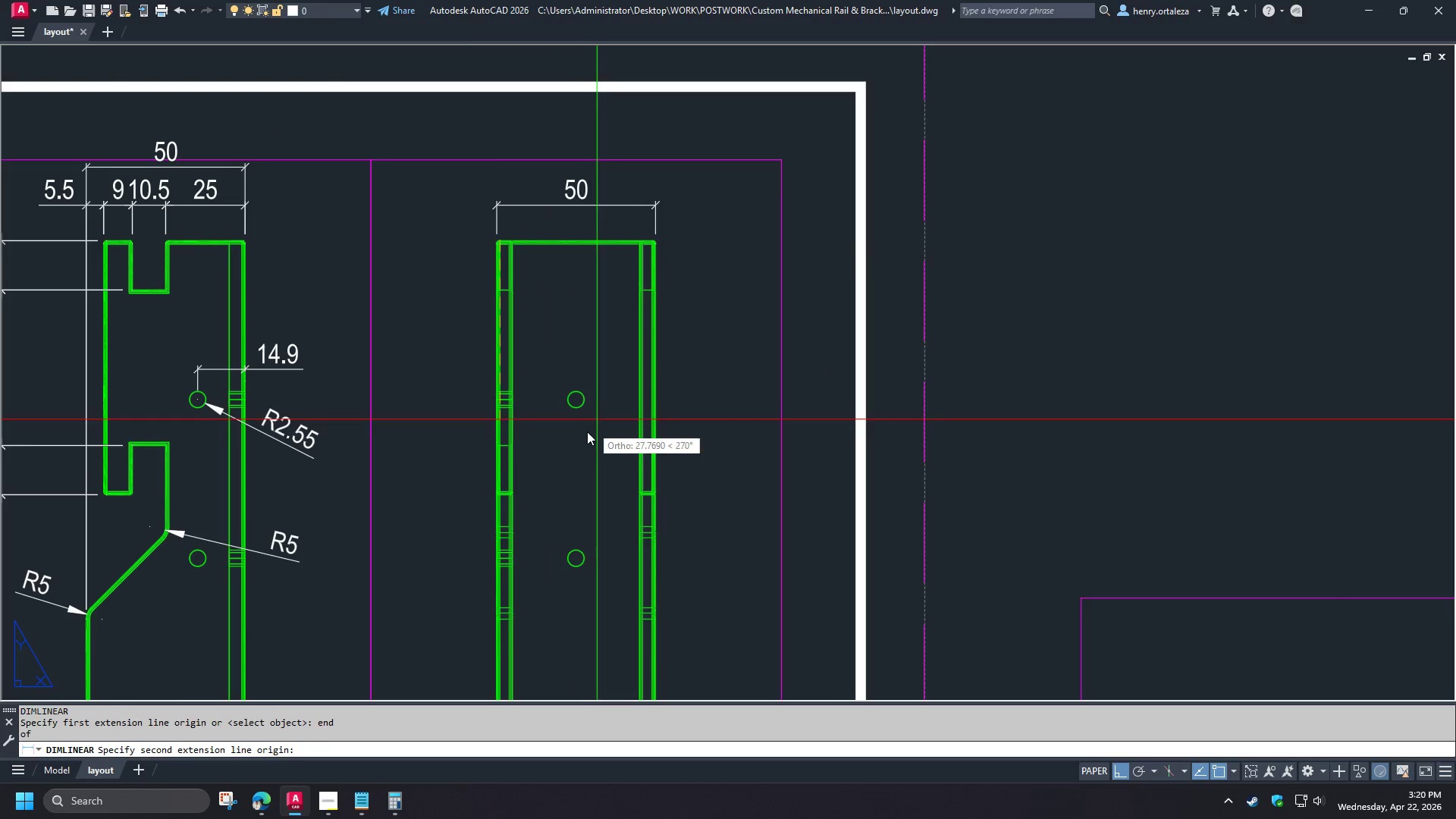 
key(Escape)
type(dco  )
 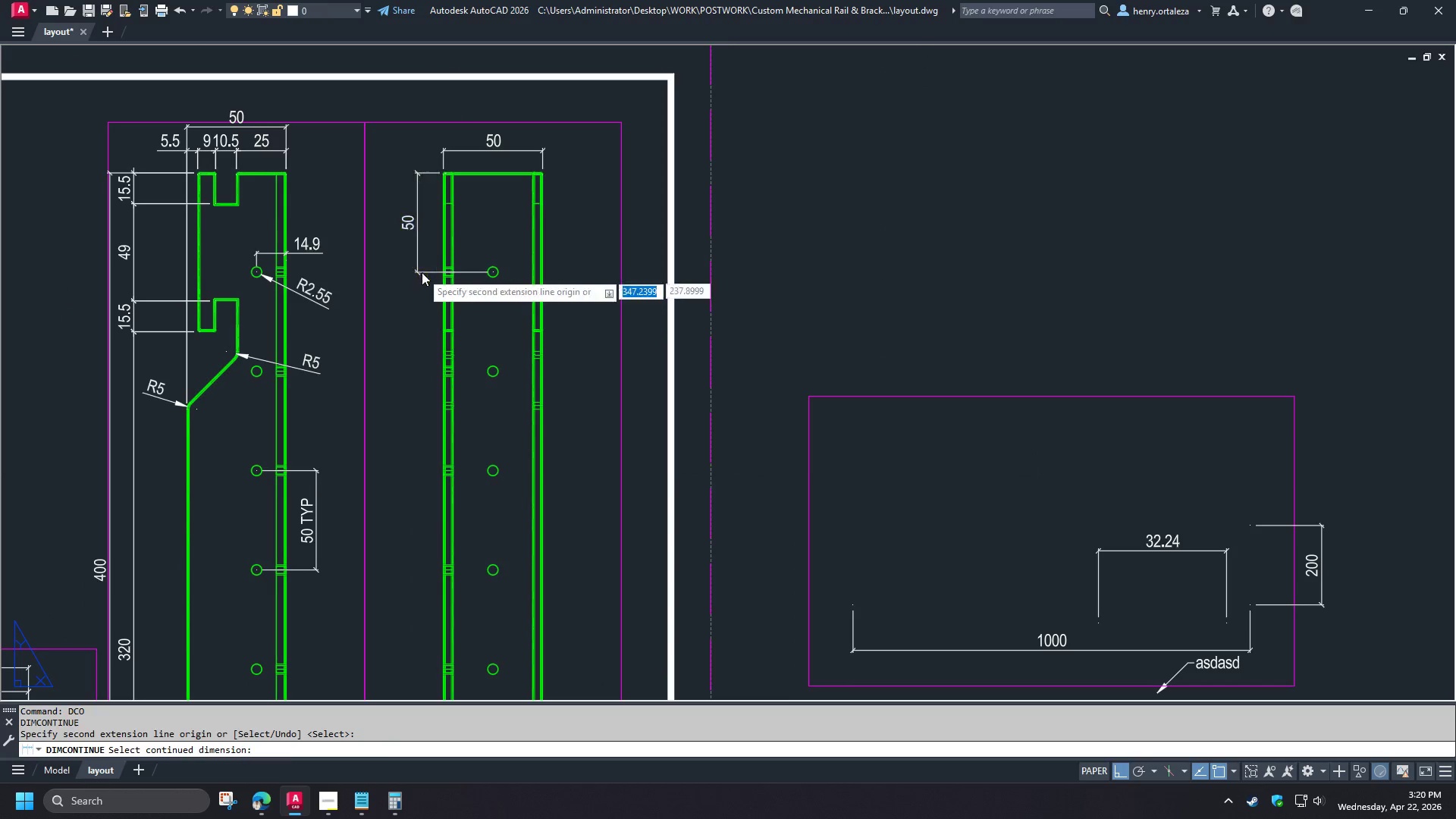 
left_click([493, 372])
 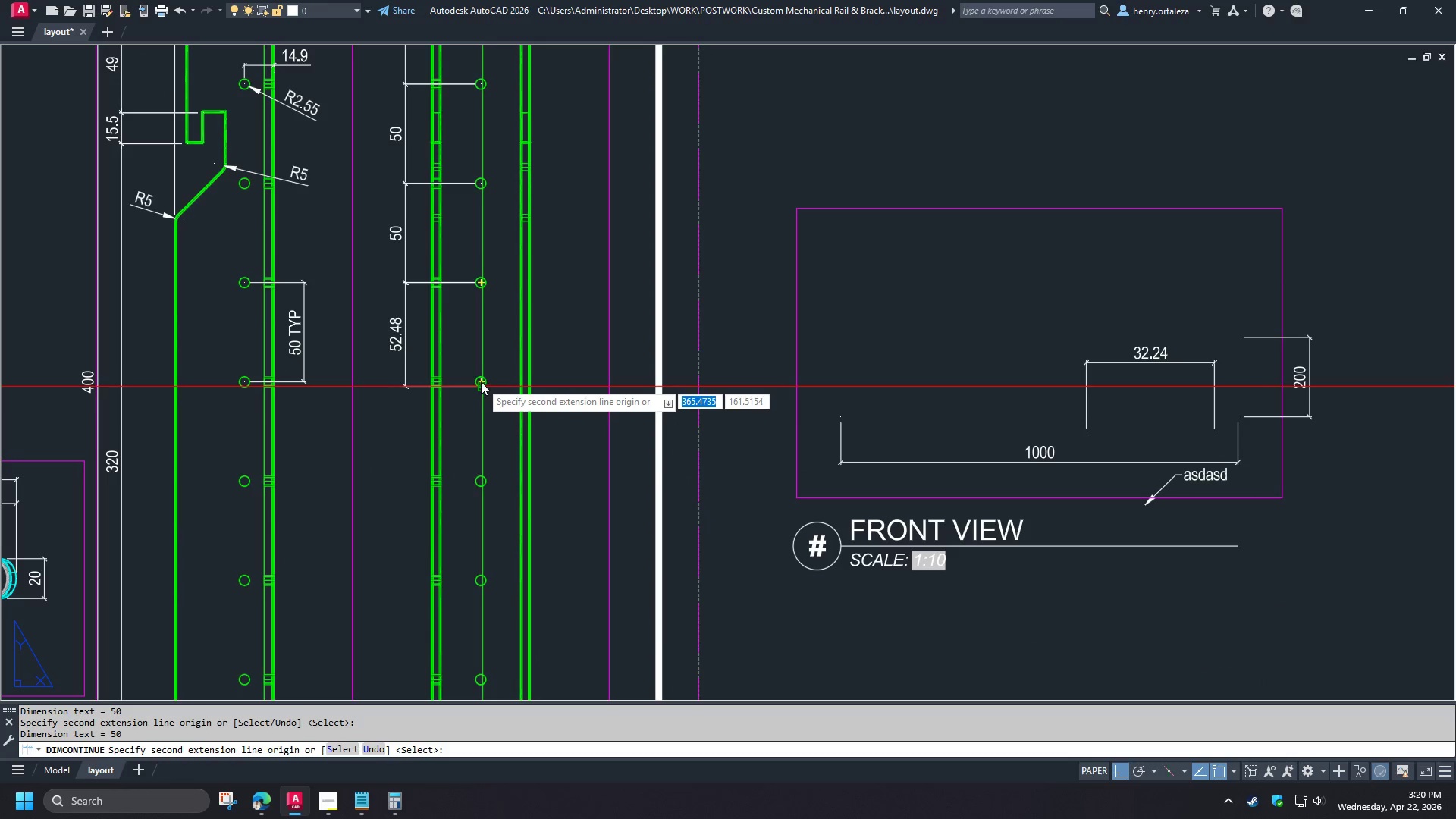 
scroll: coordinate [427, 313], scroll_direction: down, amount: 1.0
 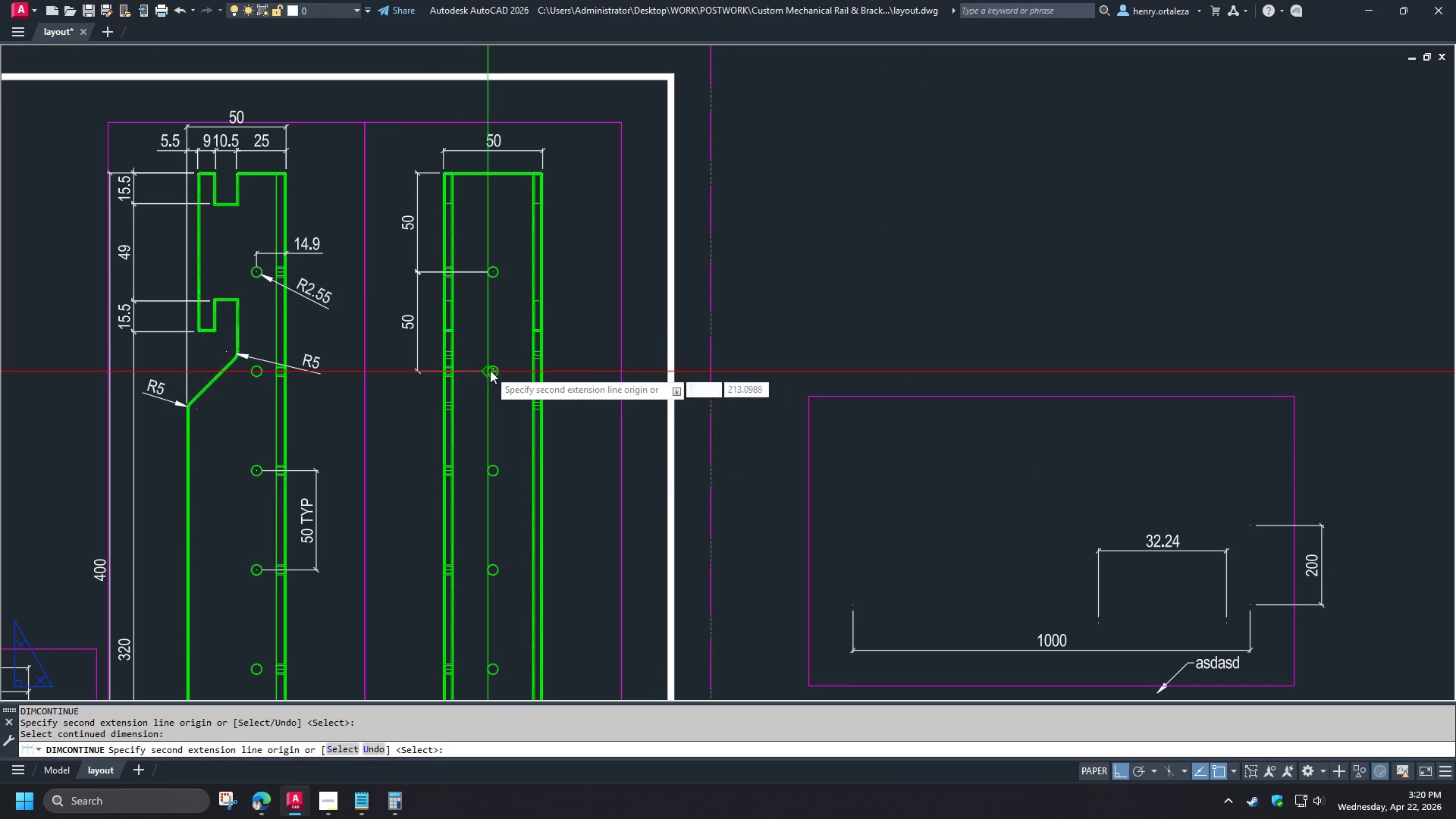 
left_click([479, 384])
 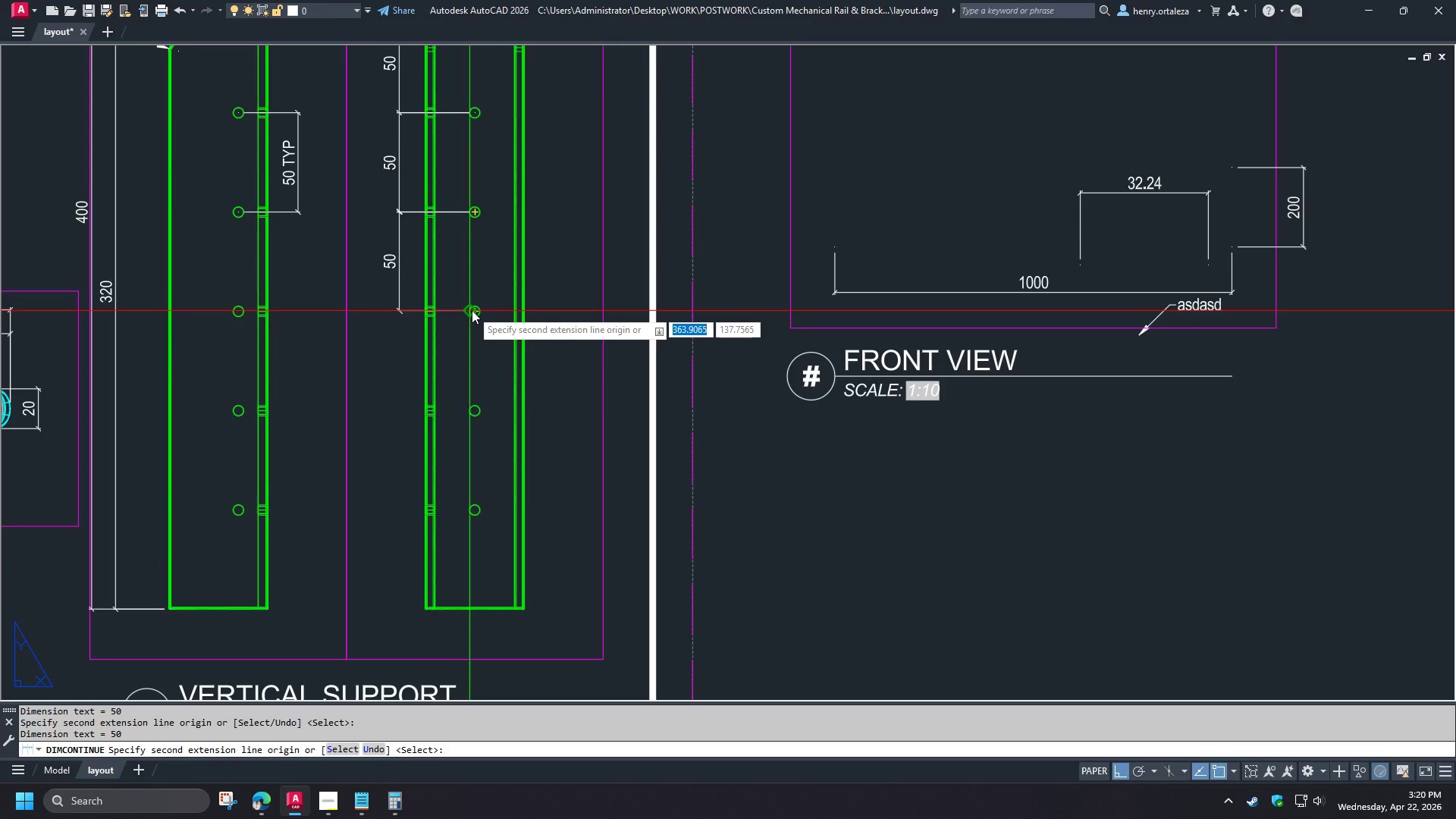 
left_click([476, 312])
 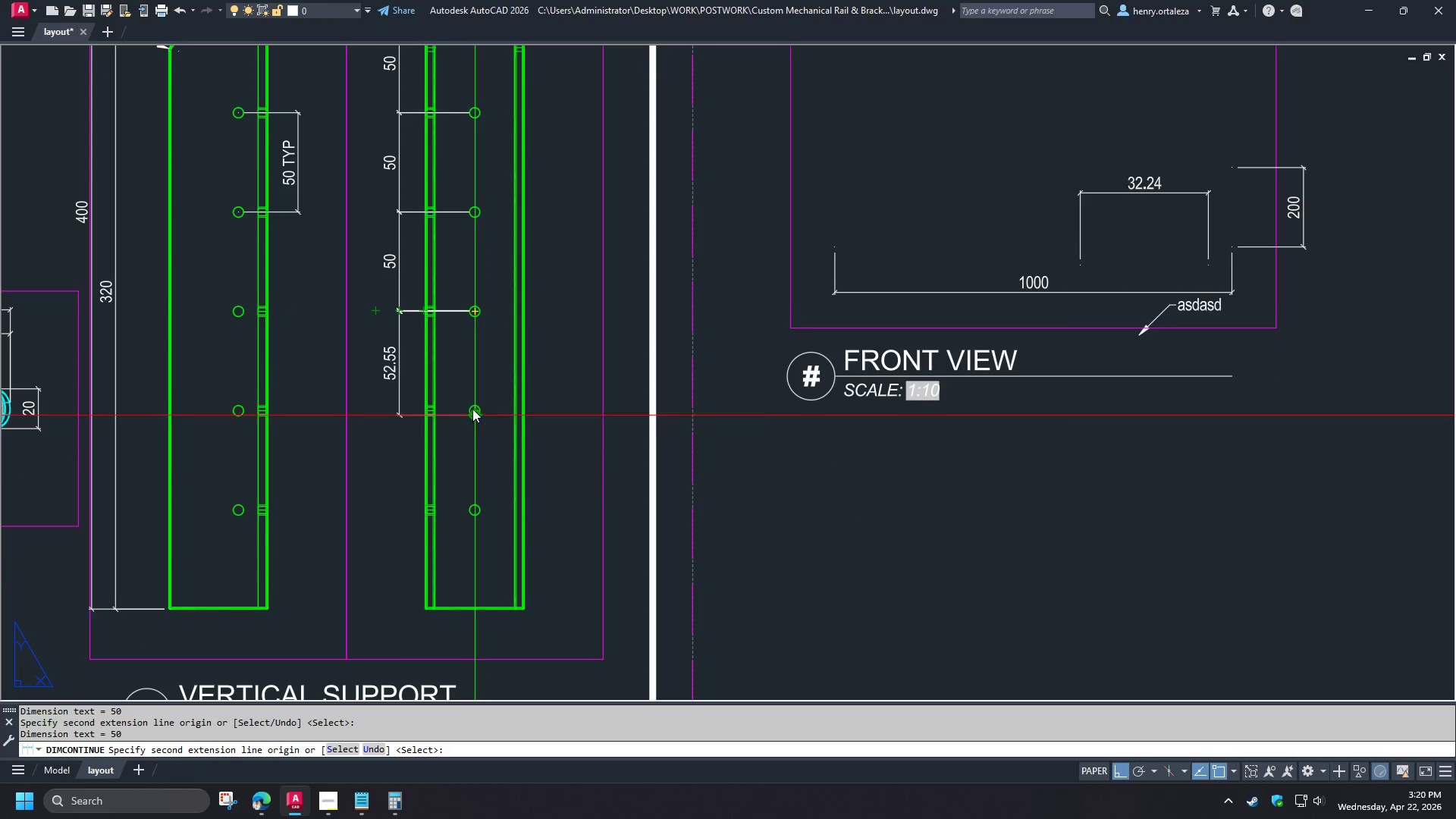 
left_click([472, 408])
 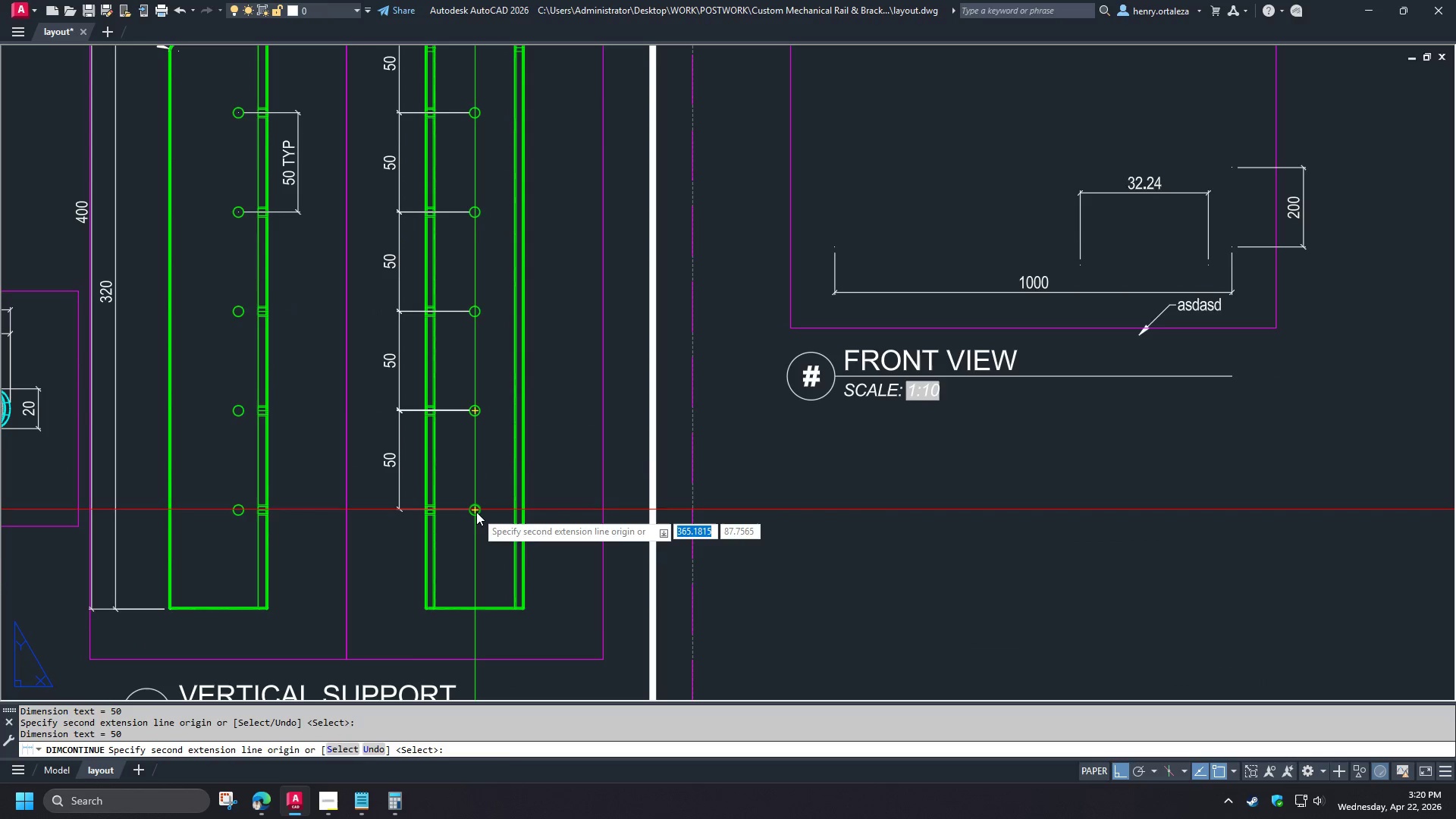 
left_click([476, 512])
 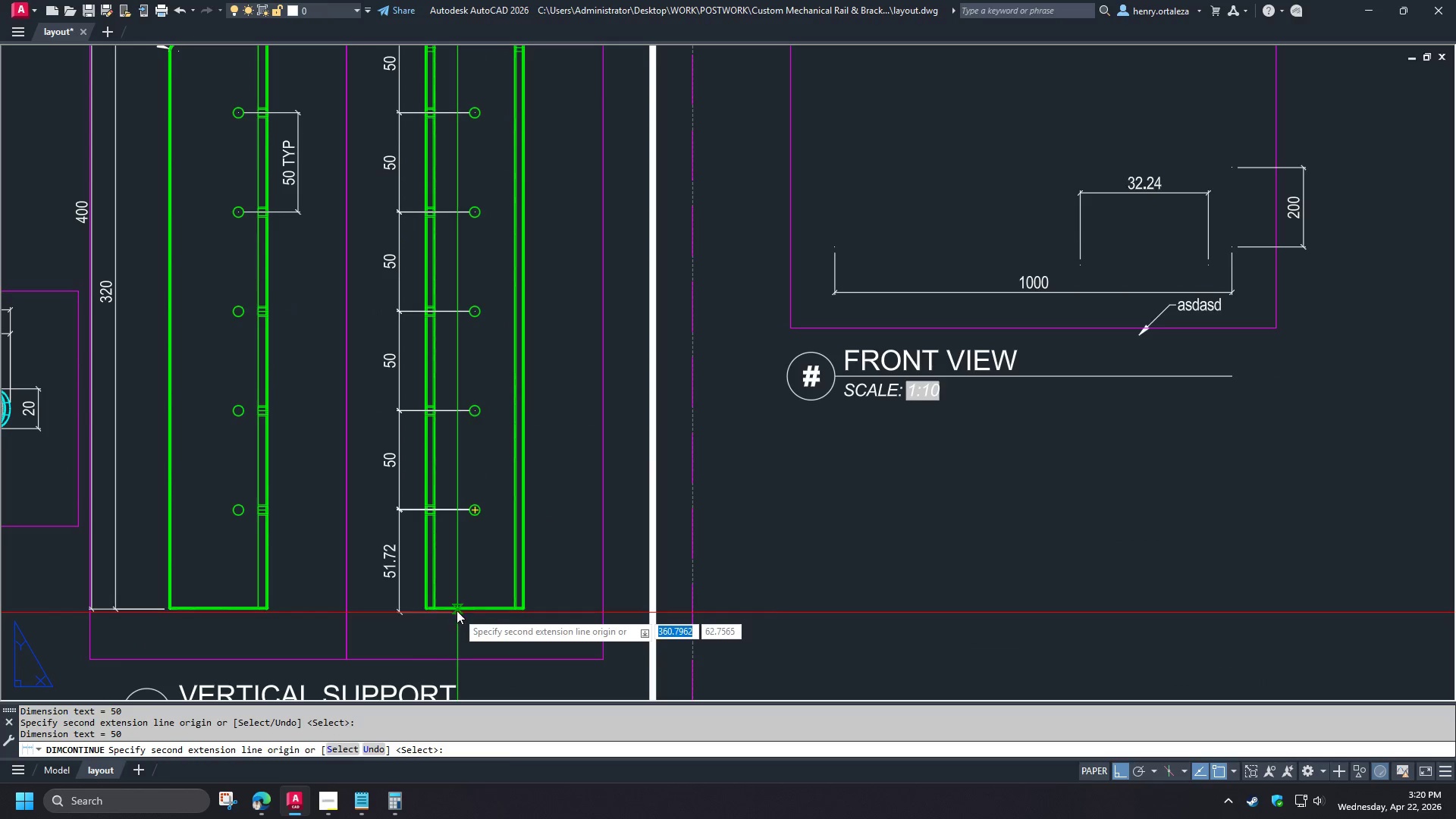 
type(end )
 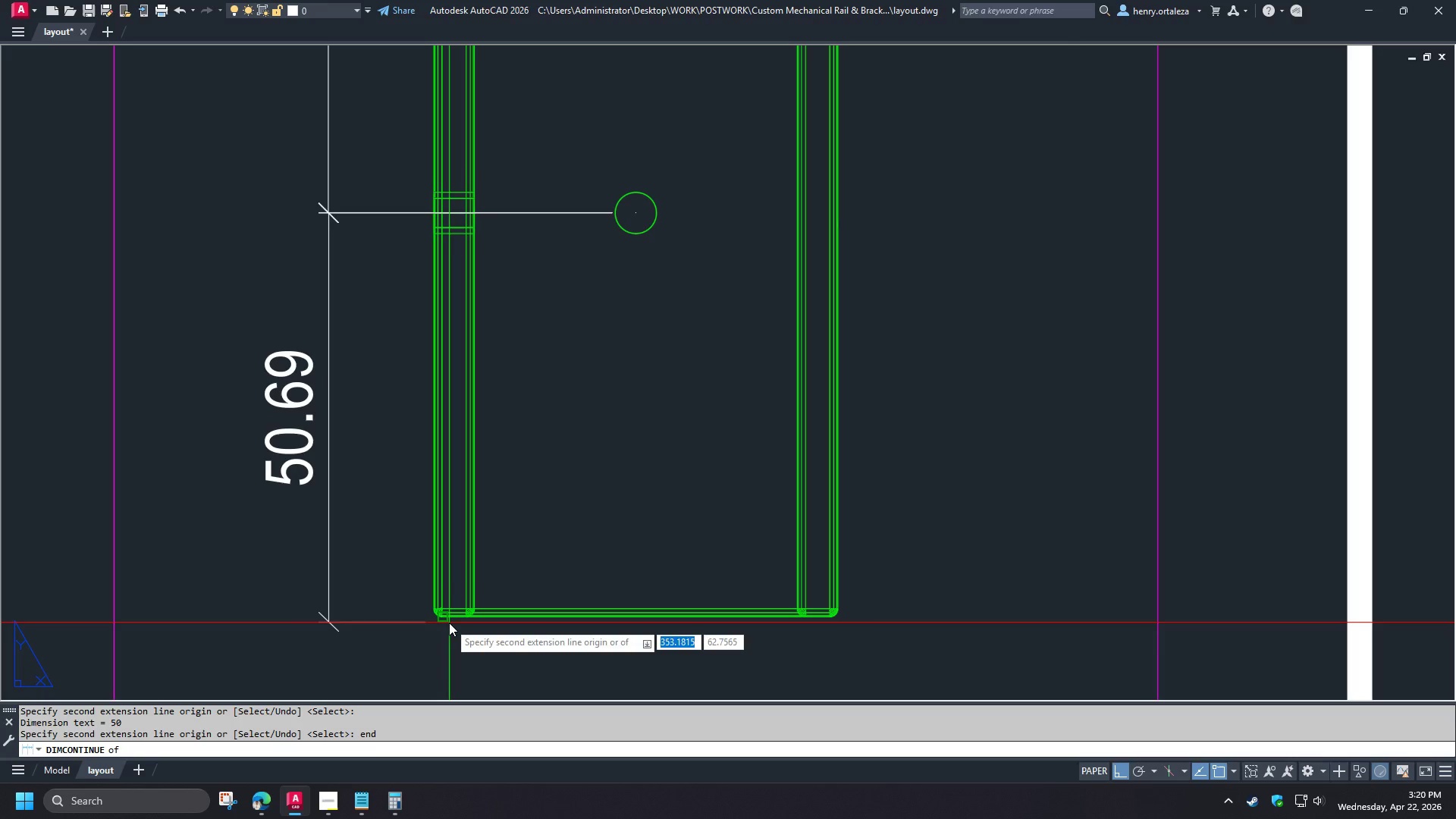 
left_click([449, 622])
 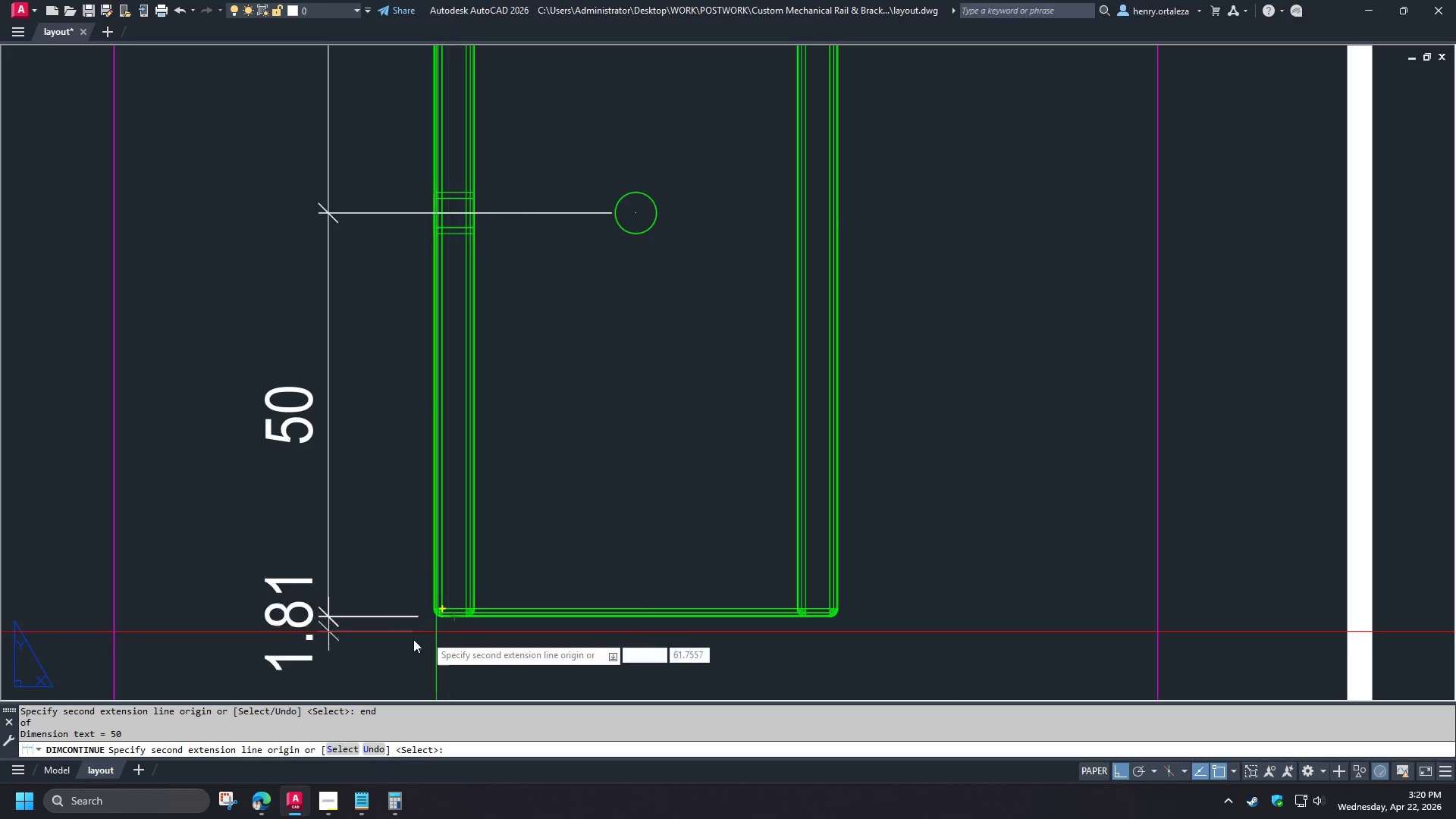 
type(  dba )
 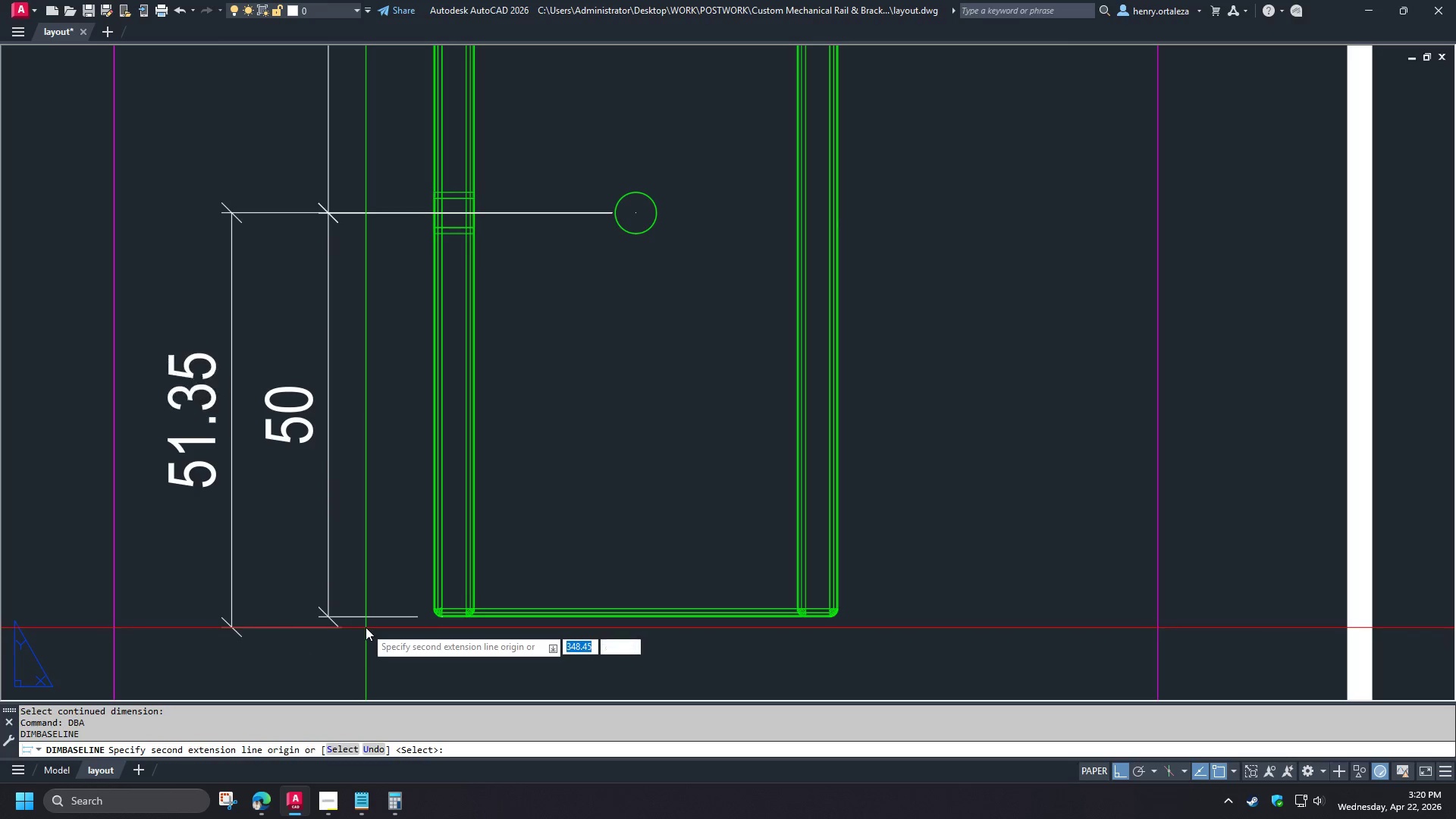 
key(Space)
 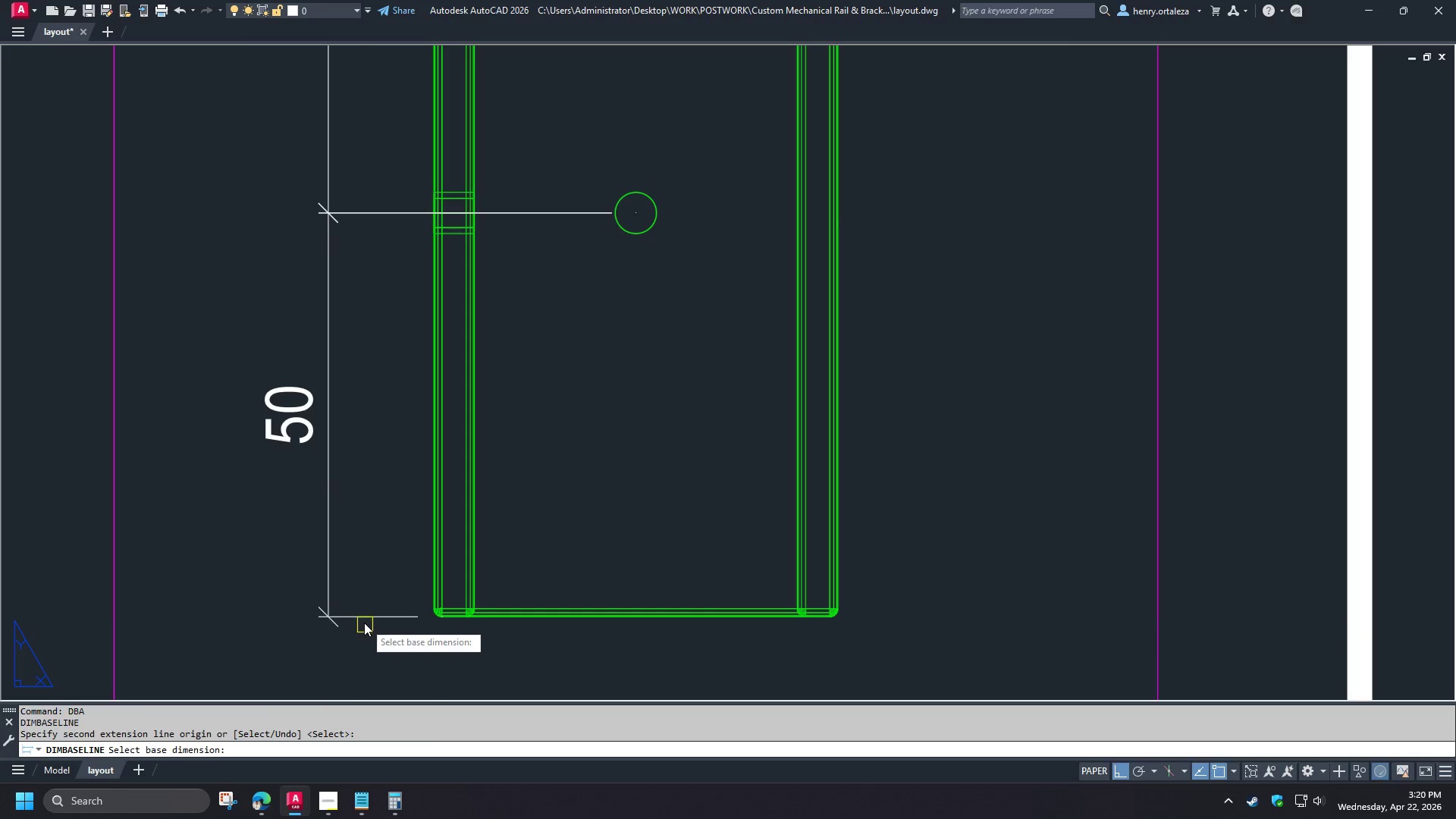 
left_click([364, 621])
 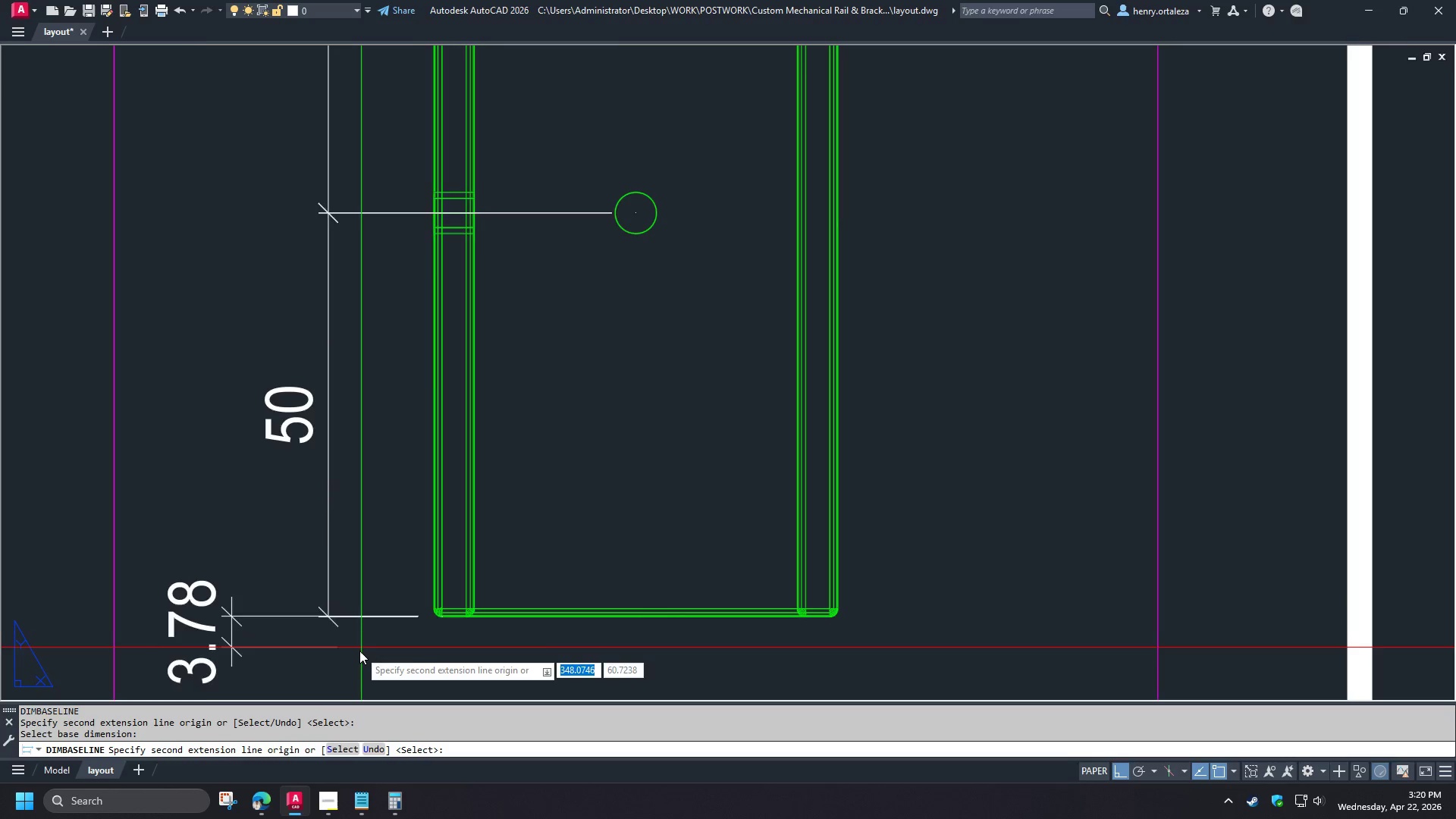 
scroll: coordinate [412, 604], scroll_direction: up, amount: 3.0
 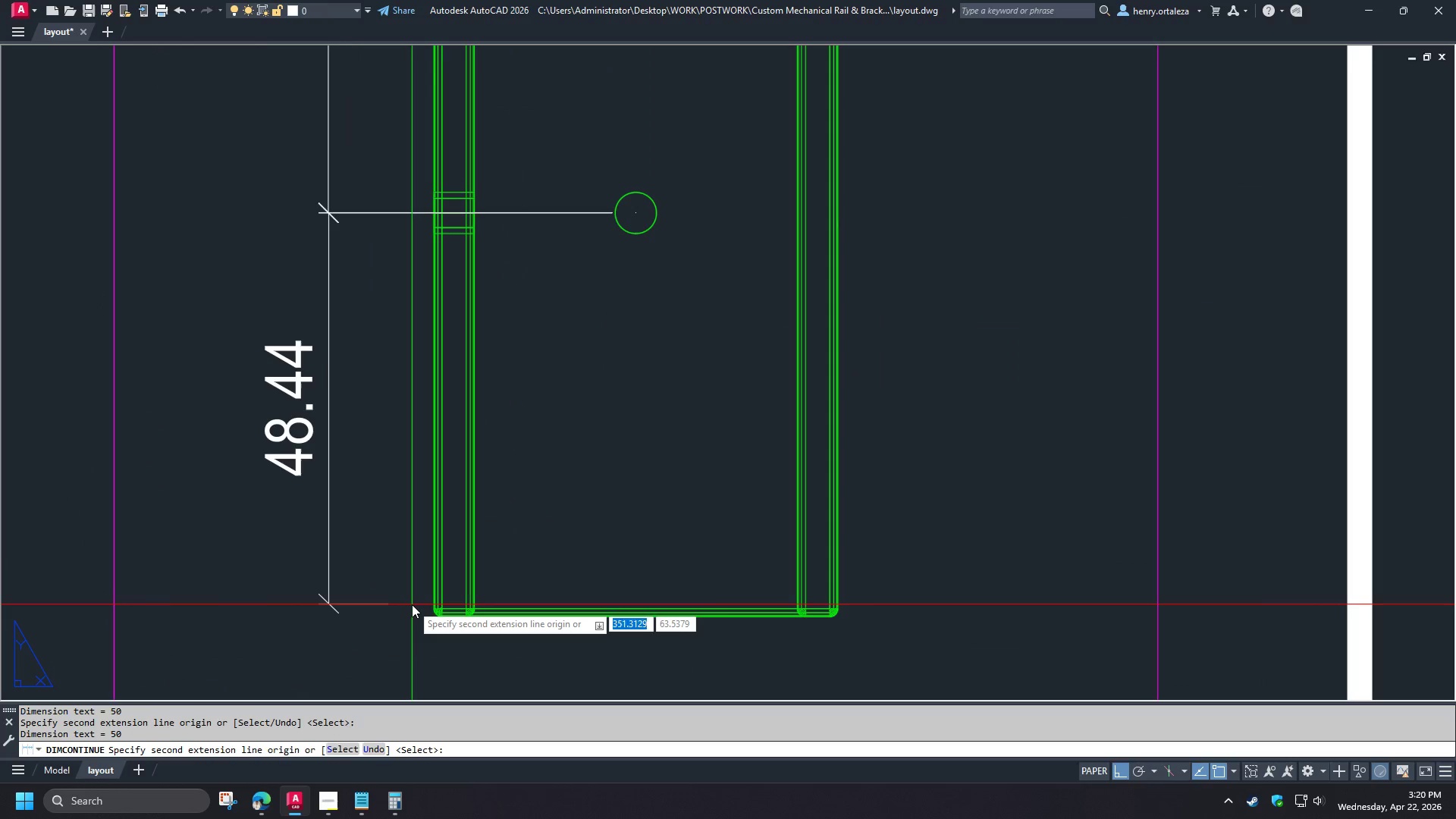 
left_click([338, 105])
 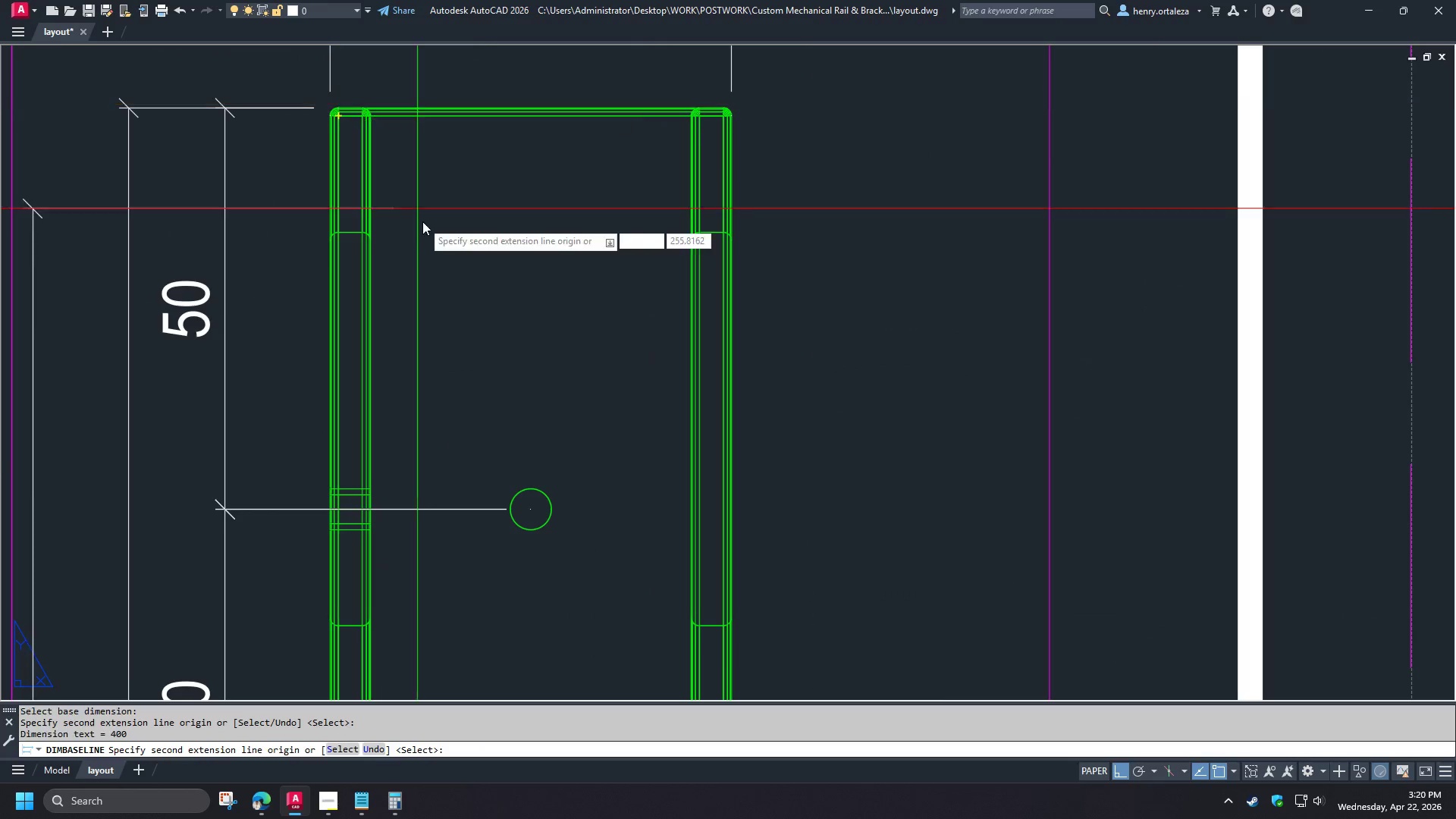 
key(Space)
 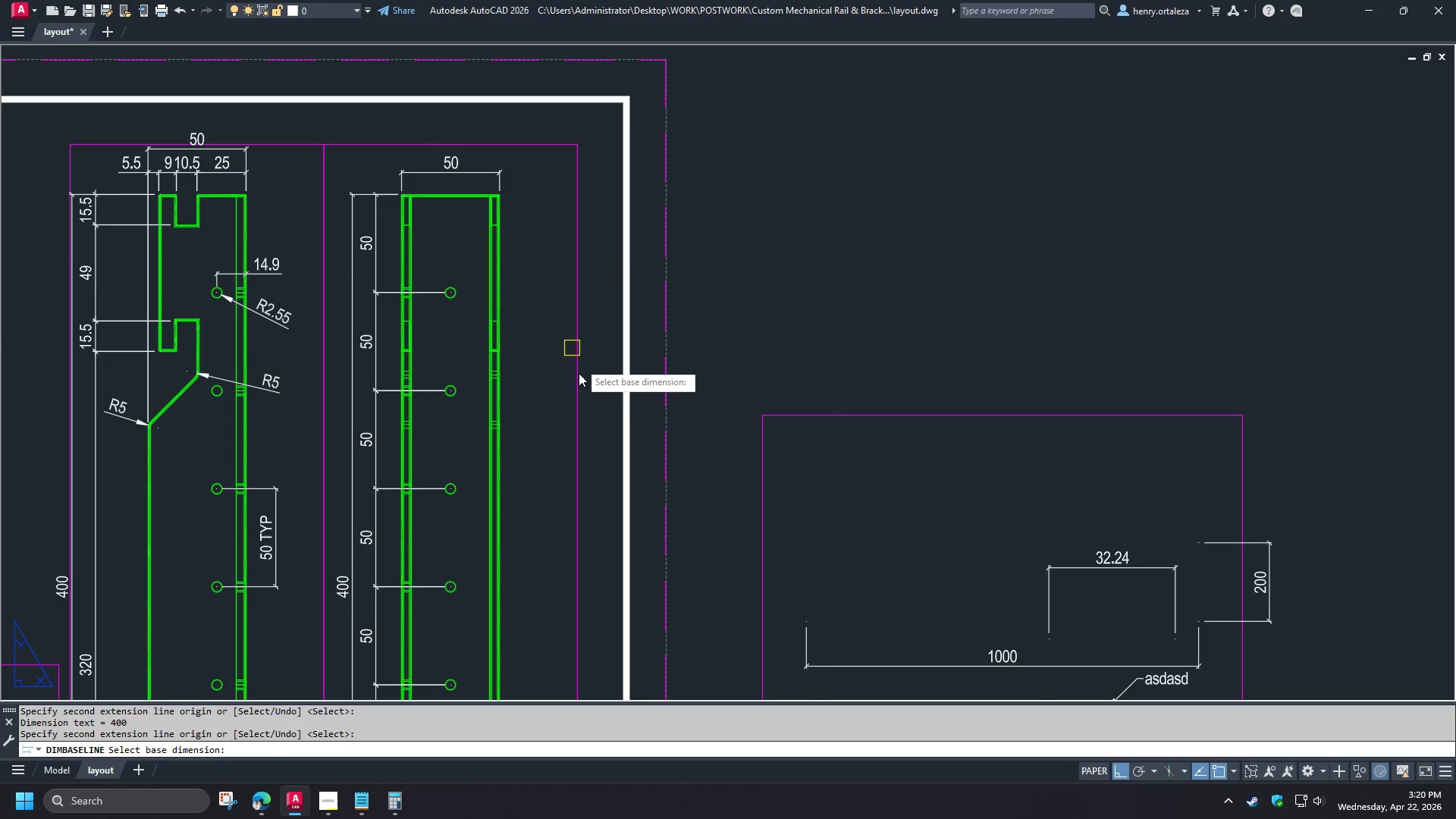 
key(Space)
 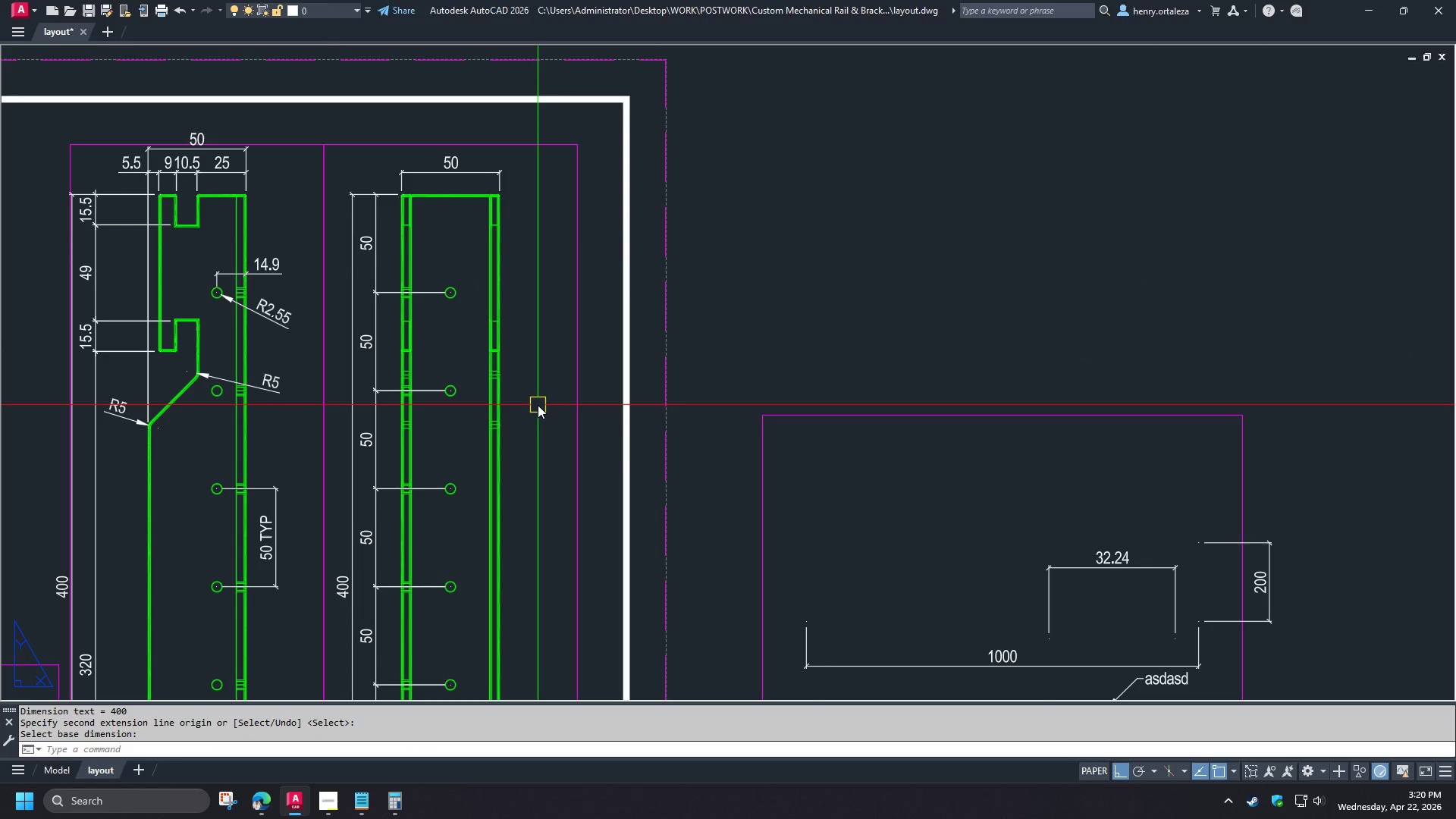 
scroll: coordinate [359, 651], scroll_direction: down, amount: 3.0
 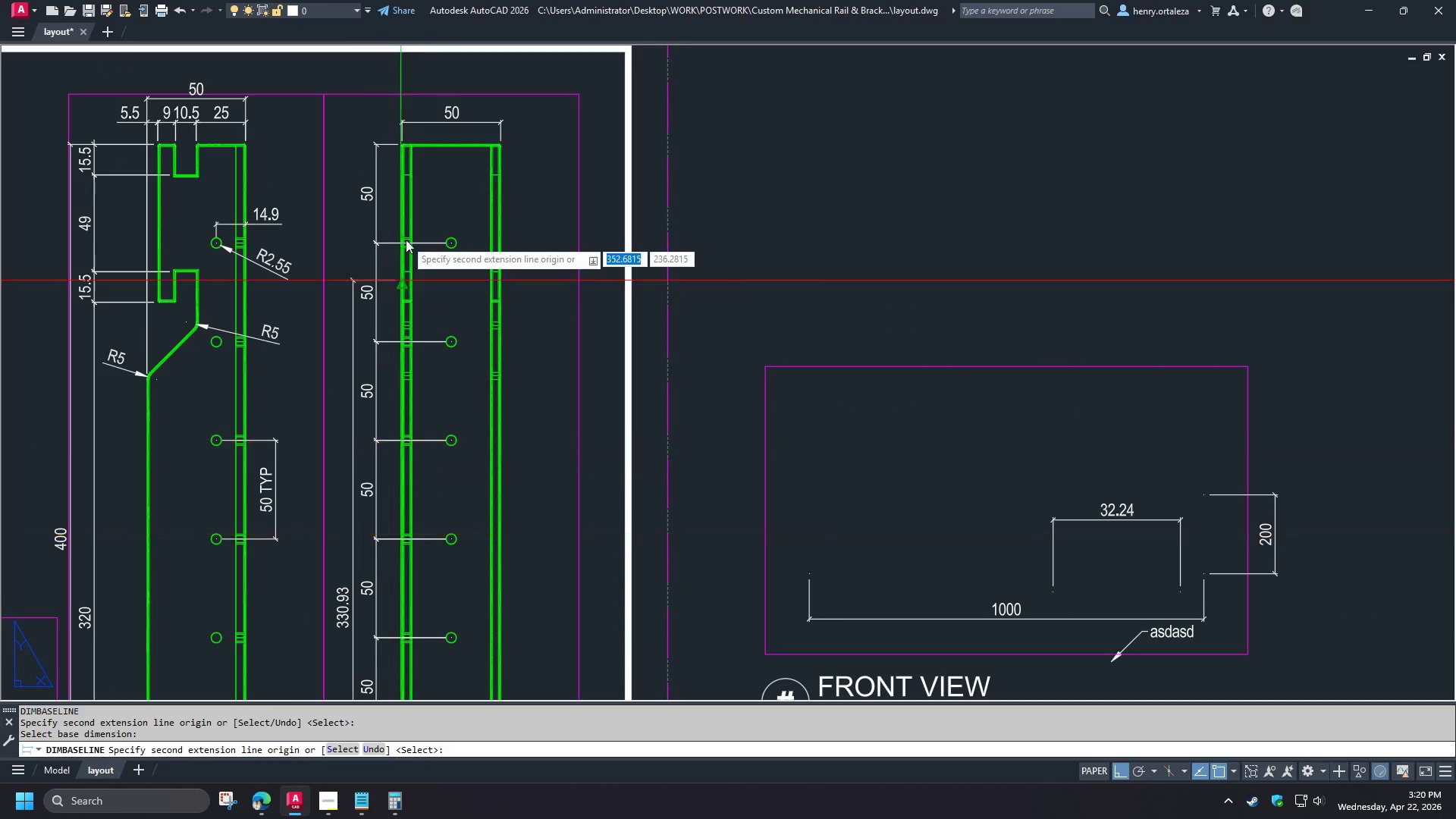 
type(pre )
 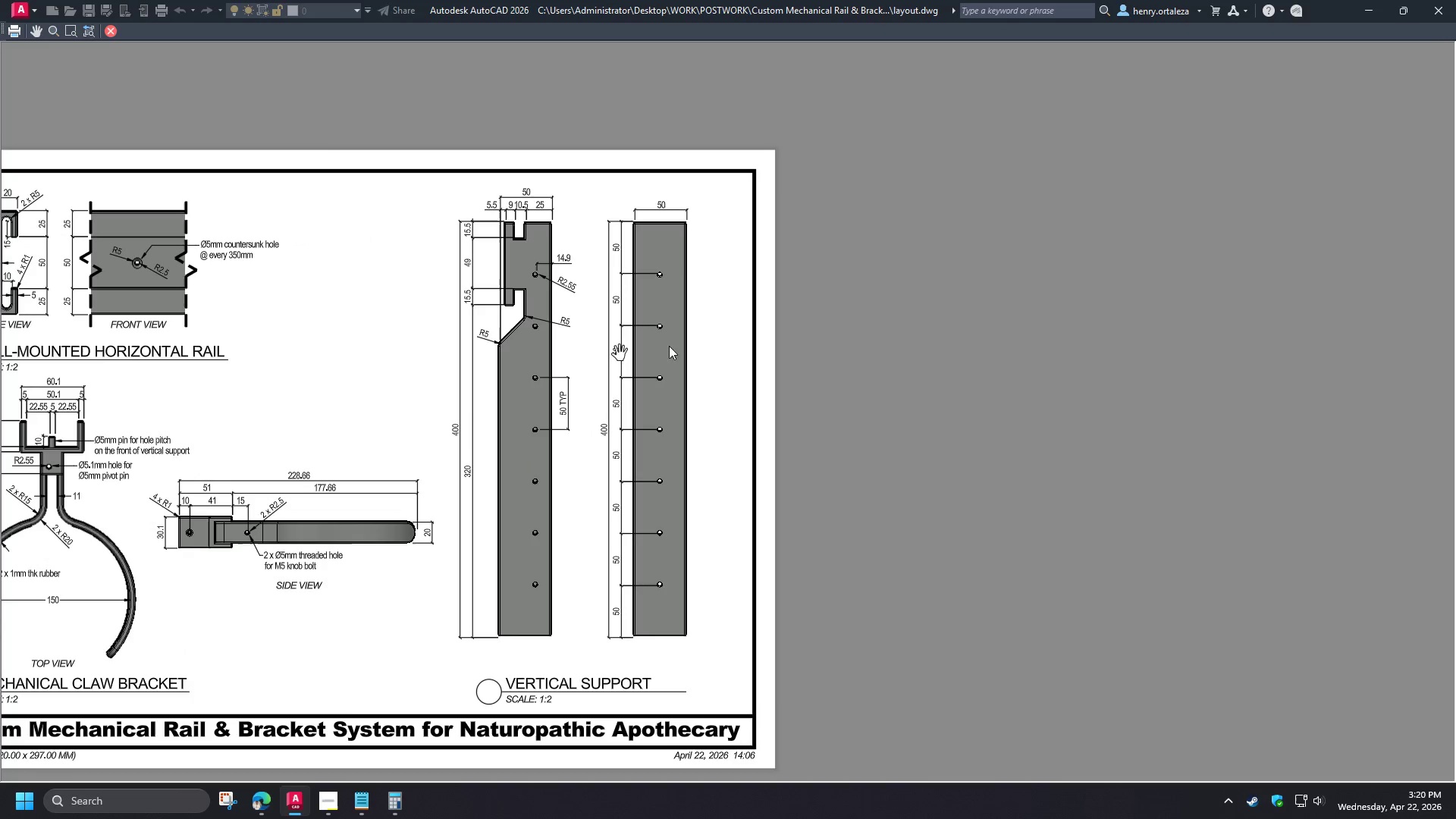 
scroll: coordinate [411, 143], scroll_direction: up, amount: 3.0
 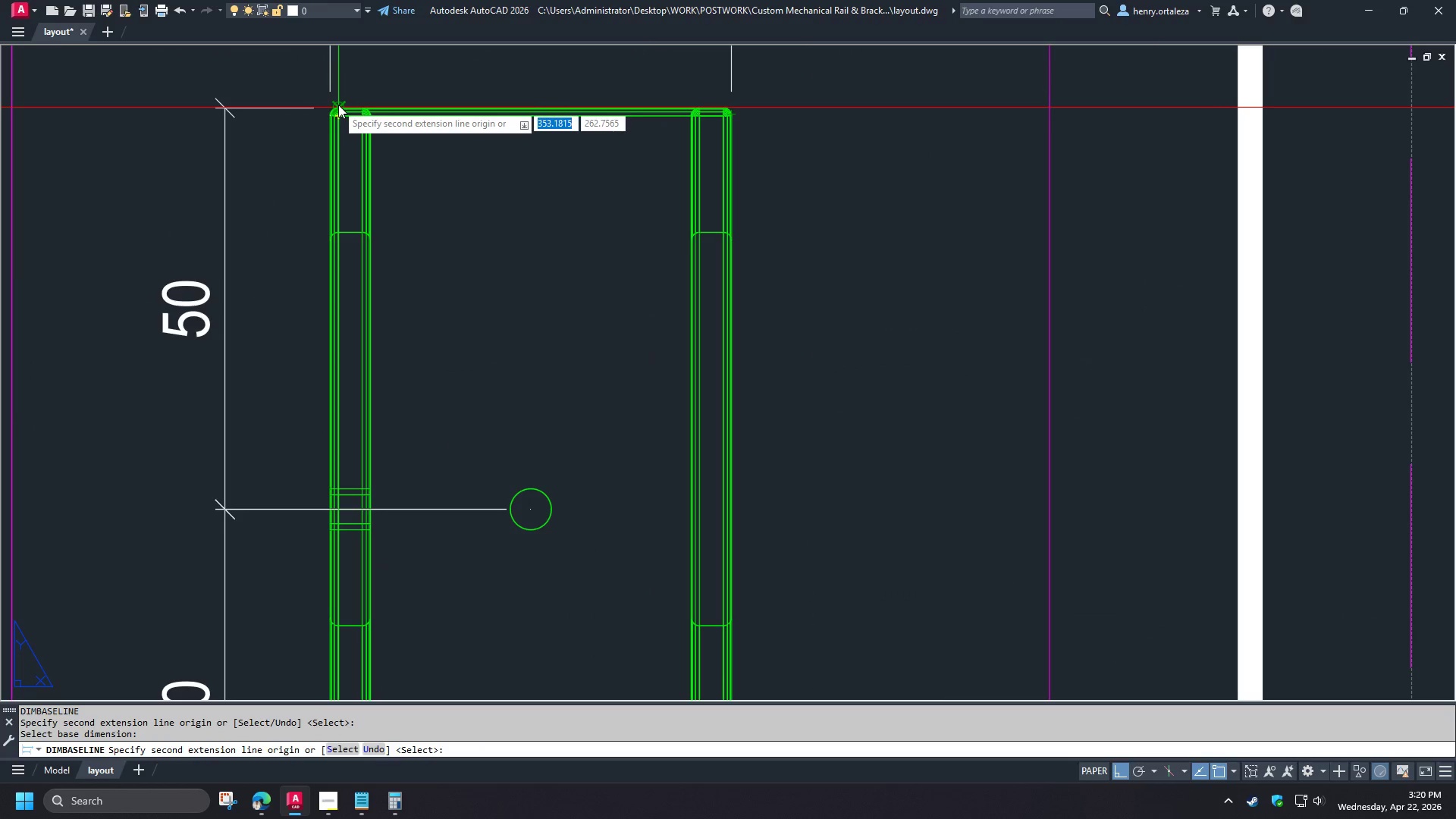 
scroll: coordinate [425, 222], scroll_direction: down, amount: 3.0
 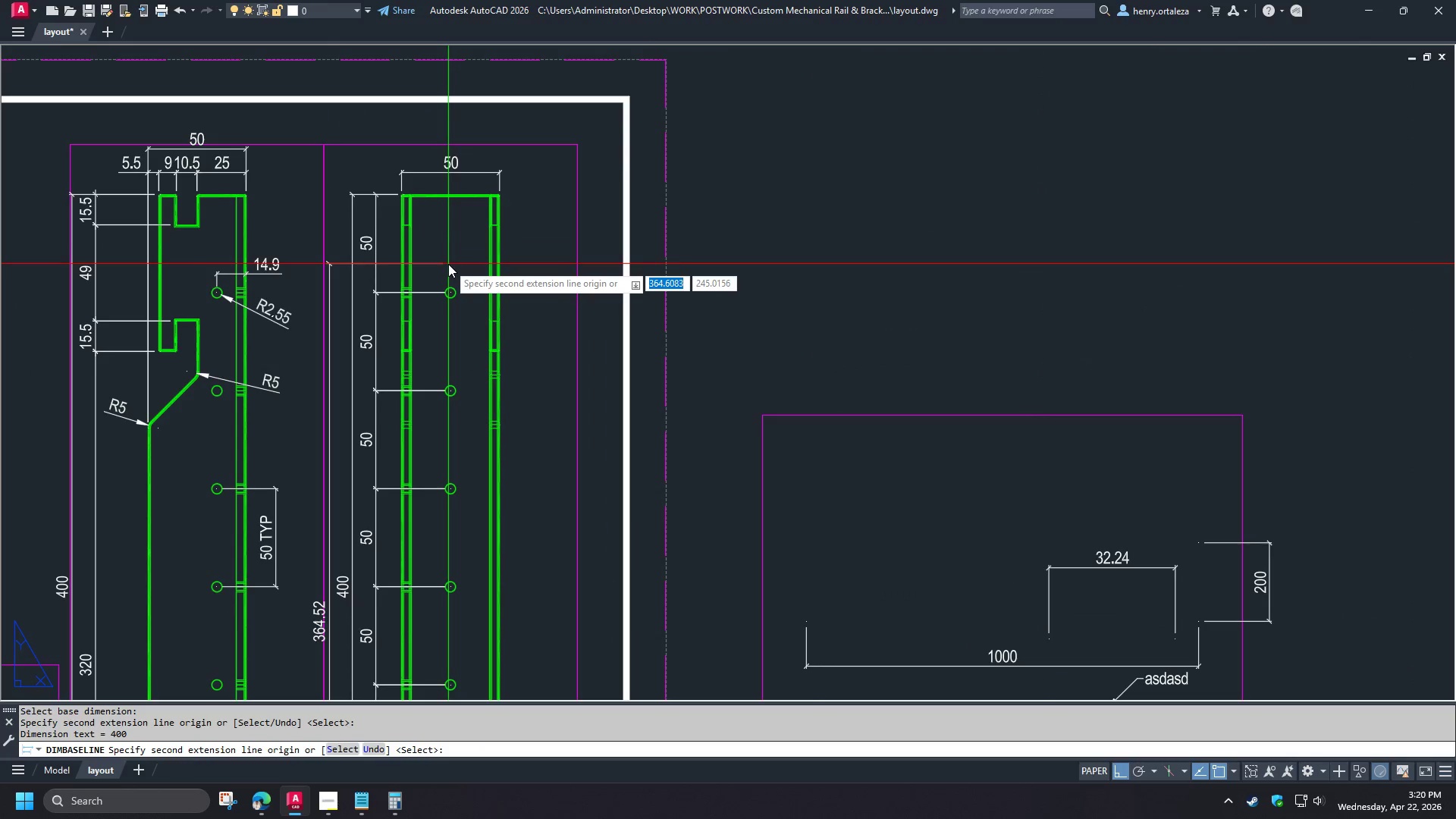 
key(Escape)
 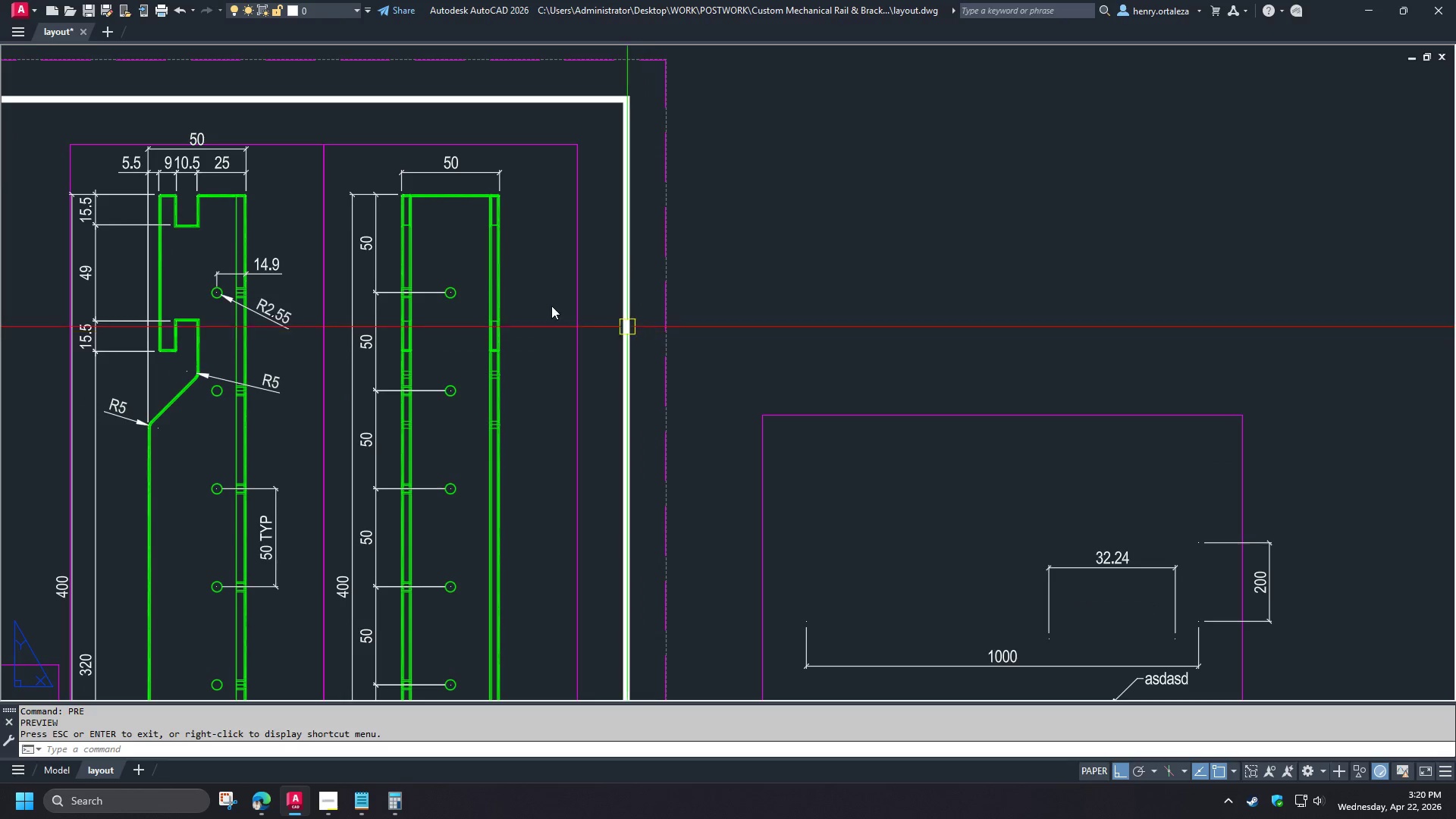 
type(dra )
 